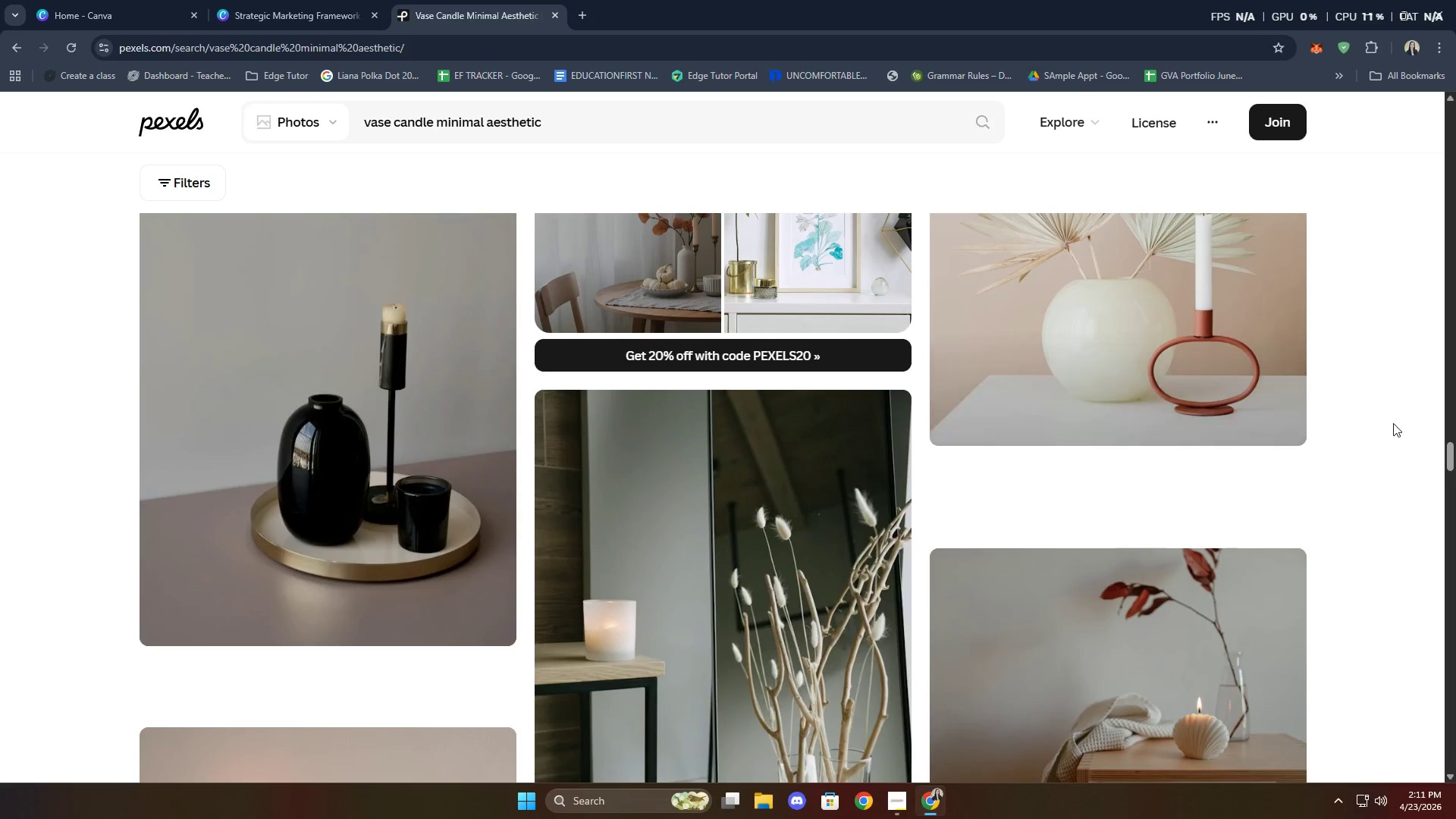 
scroll: coordinate [731, 500], scroll_direction: up, amount: 6.0
 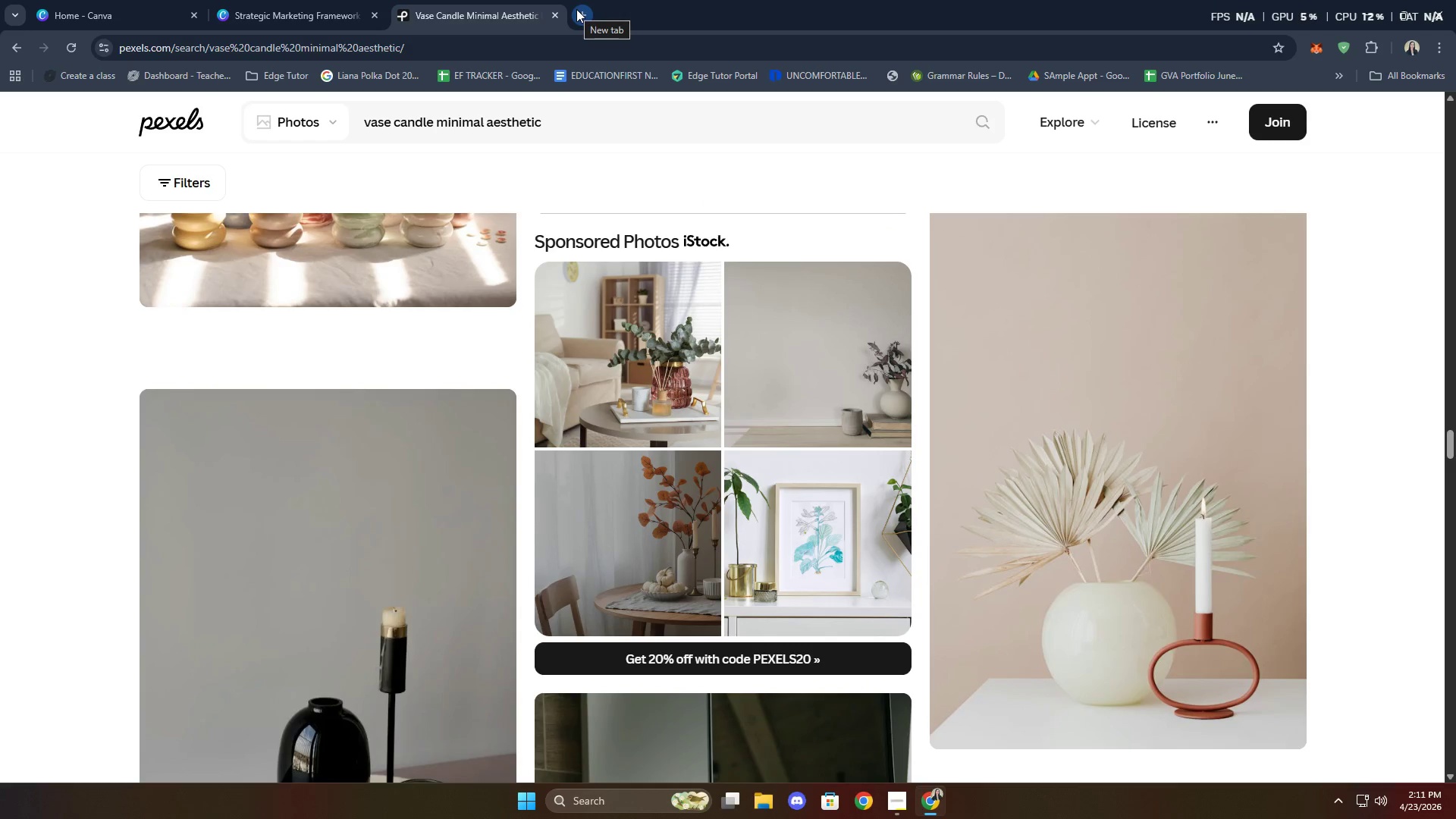 
left_click([576, 9])
 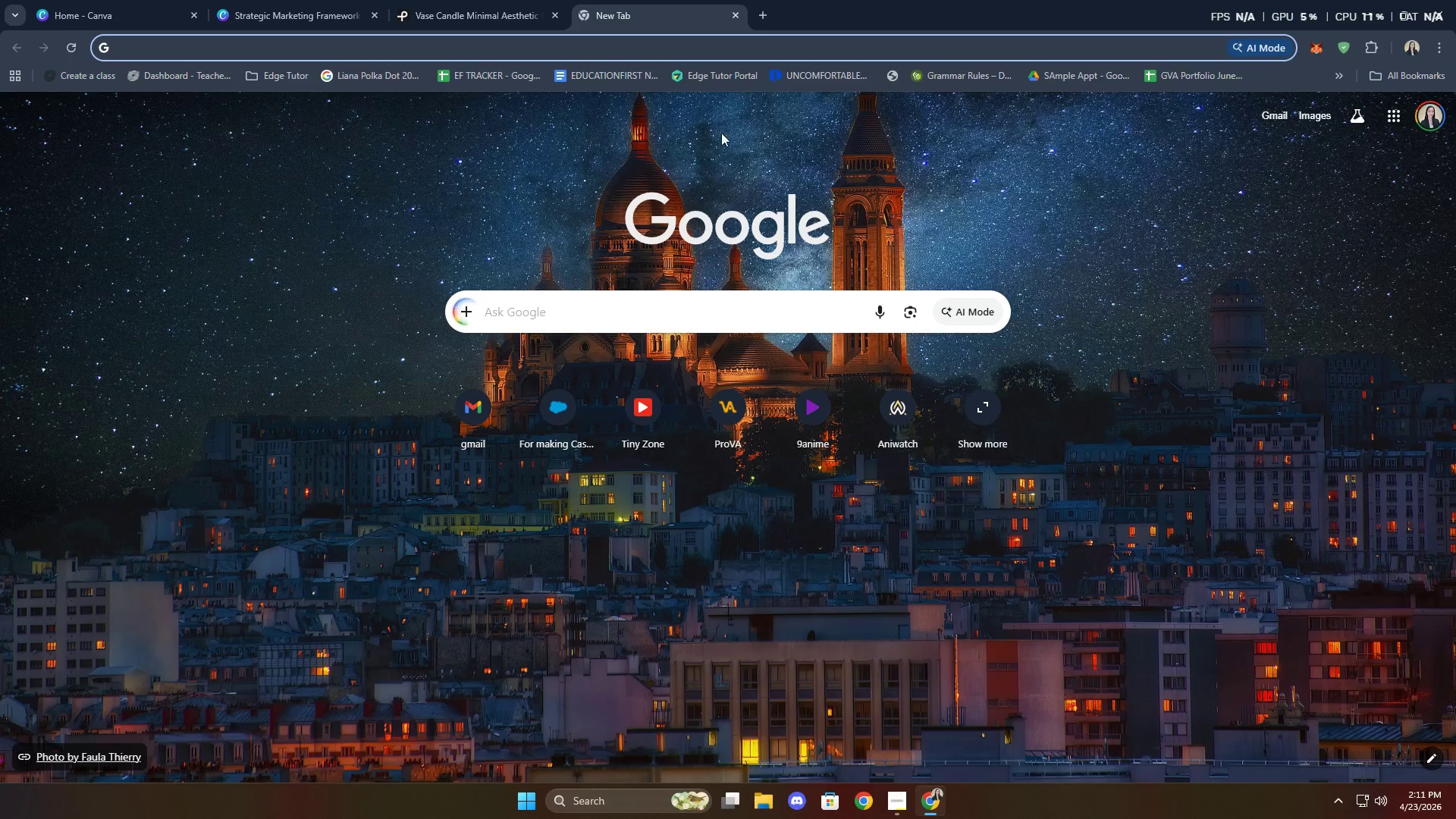 
key(Control+ControlLeft)
 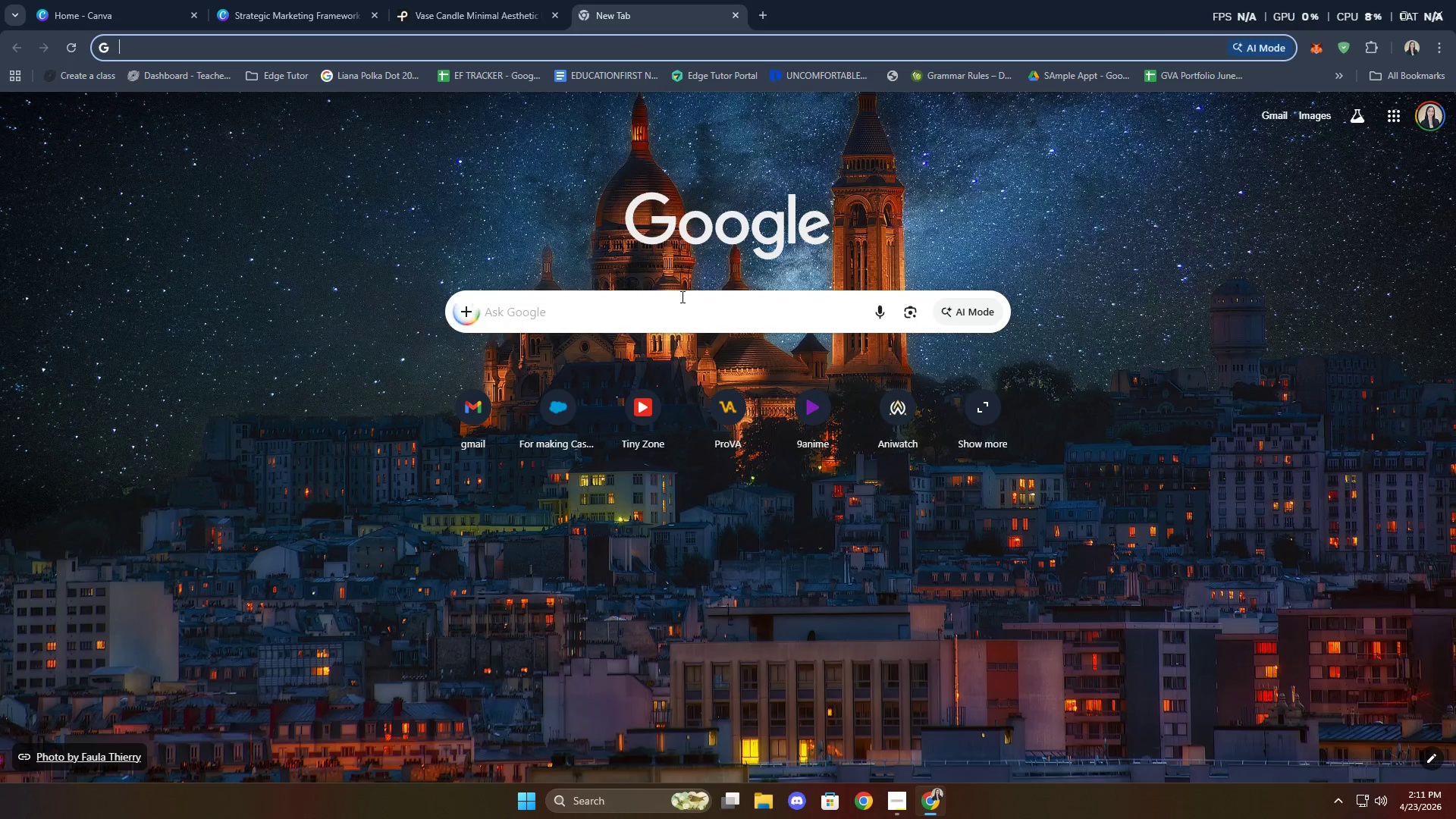 
key(Control+V)
 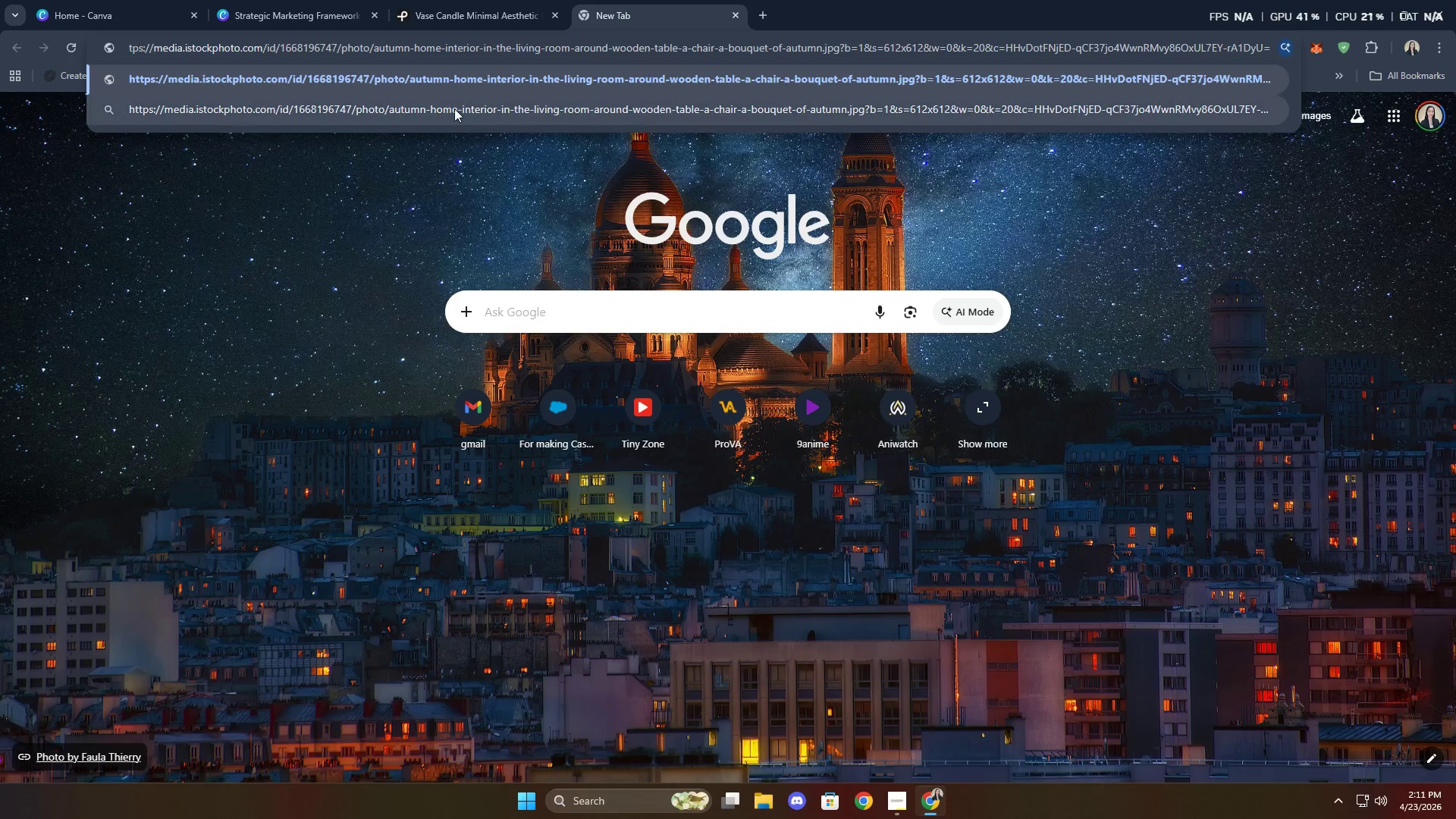 
left_click([464, 81])
 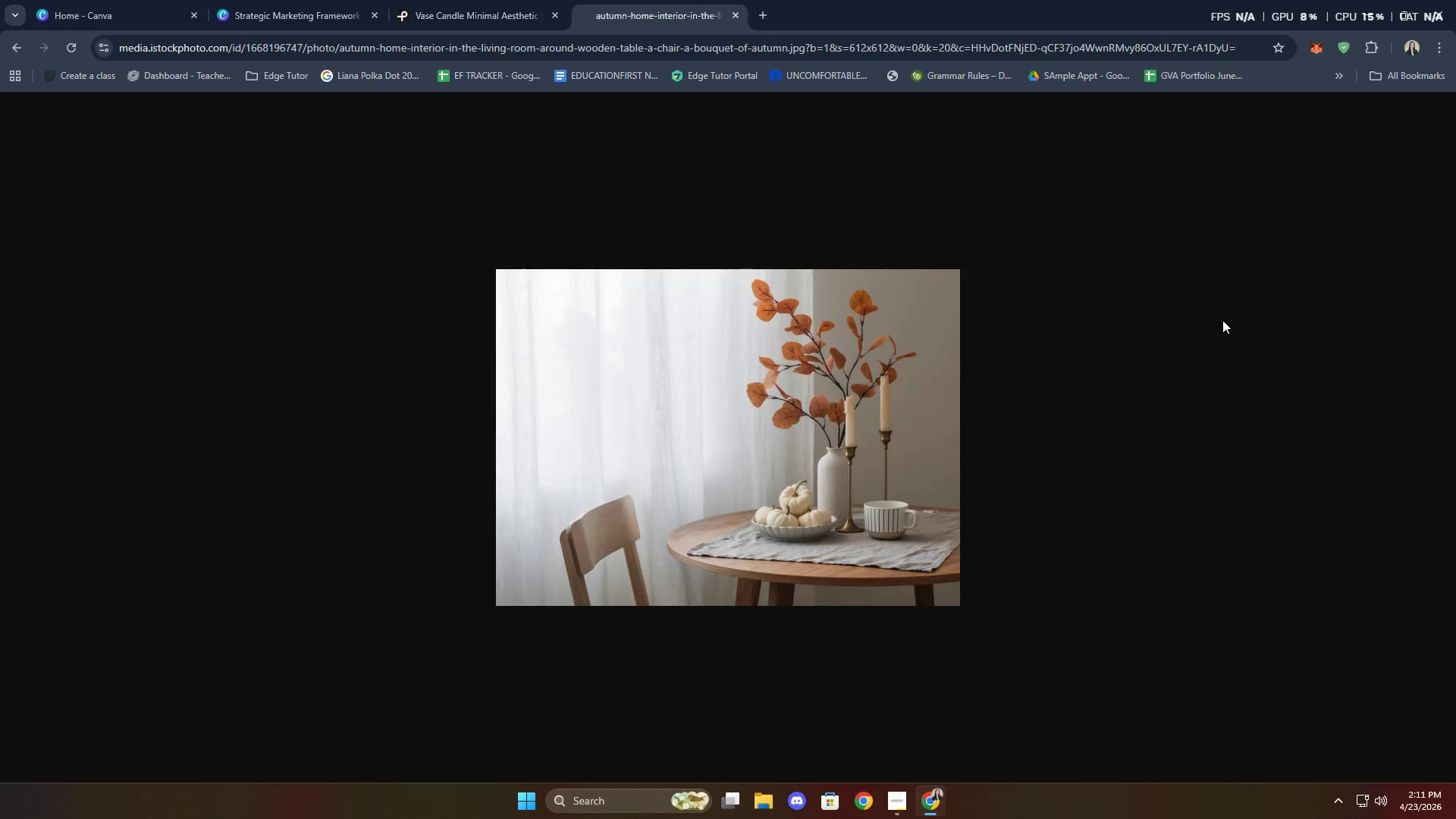 
left_click([843, 450])
 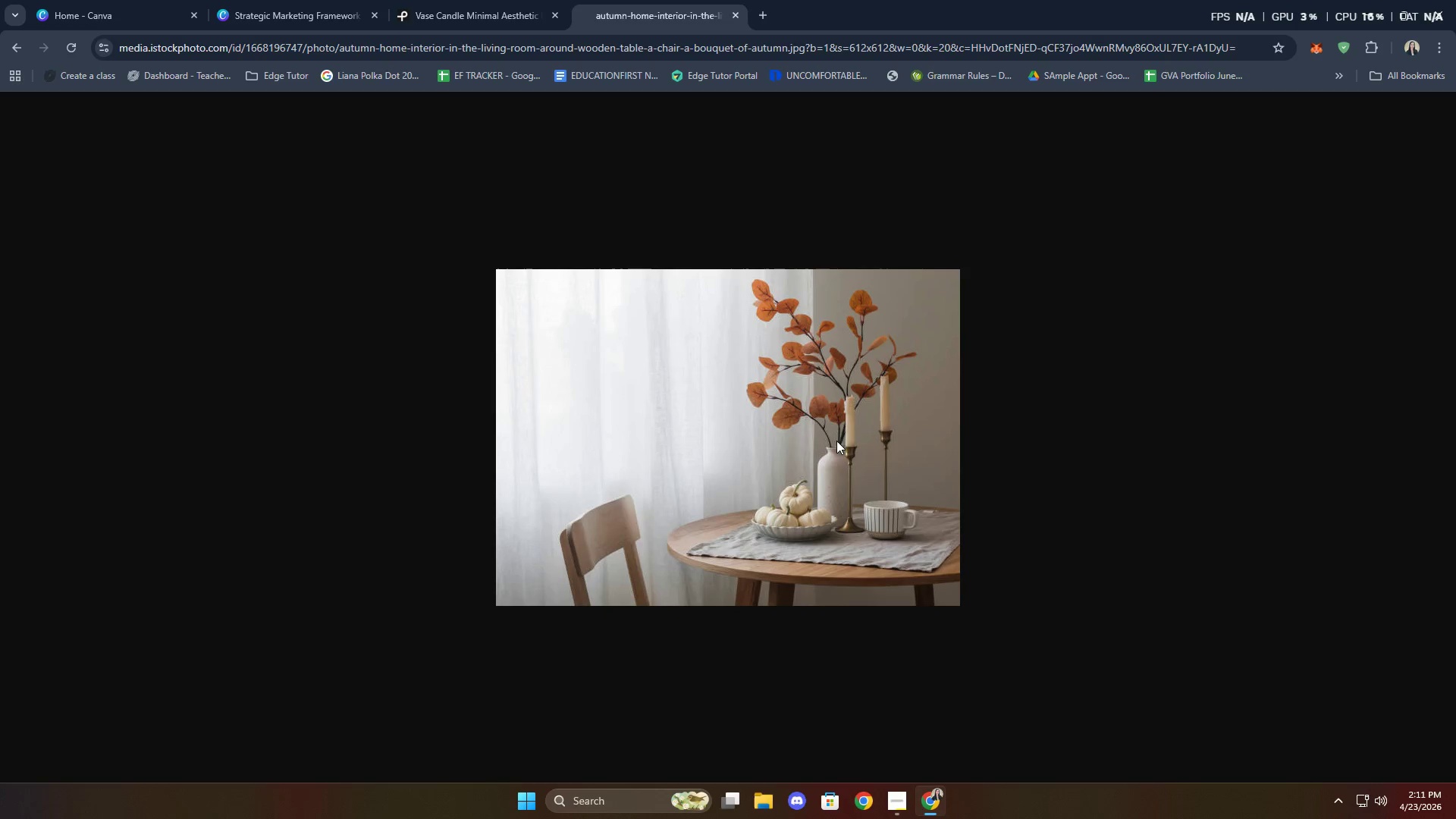 
right_click([812, 425])
 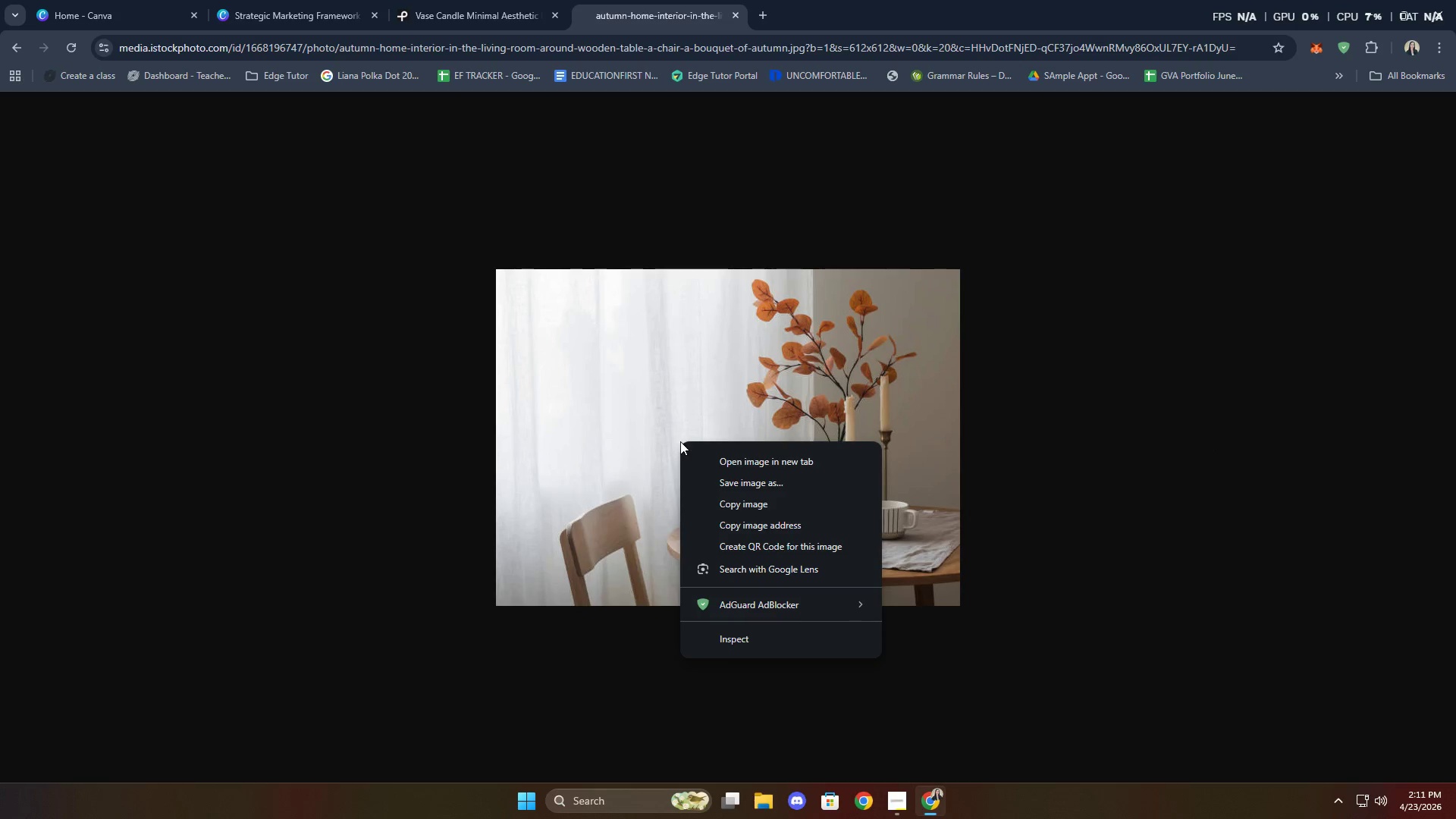 
double_click([858, 444])
 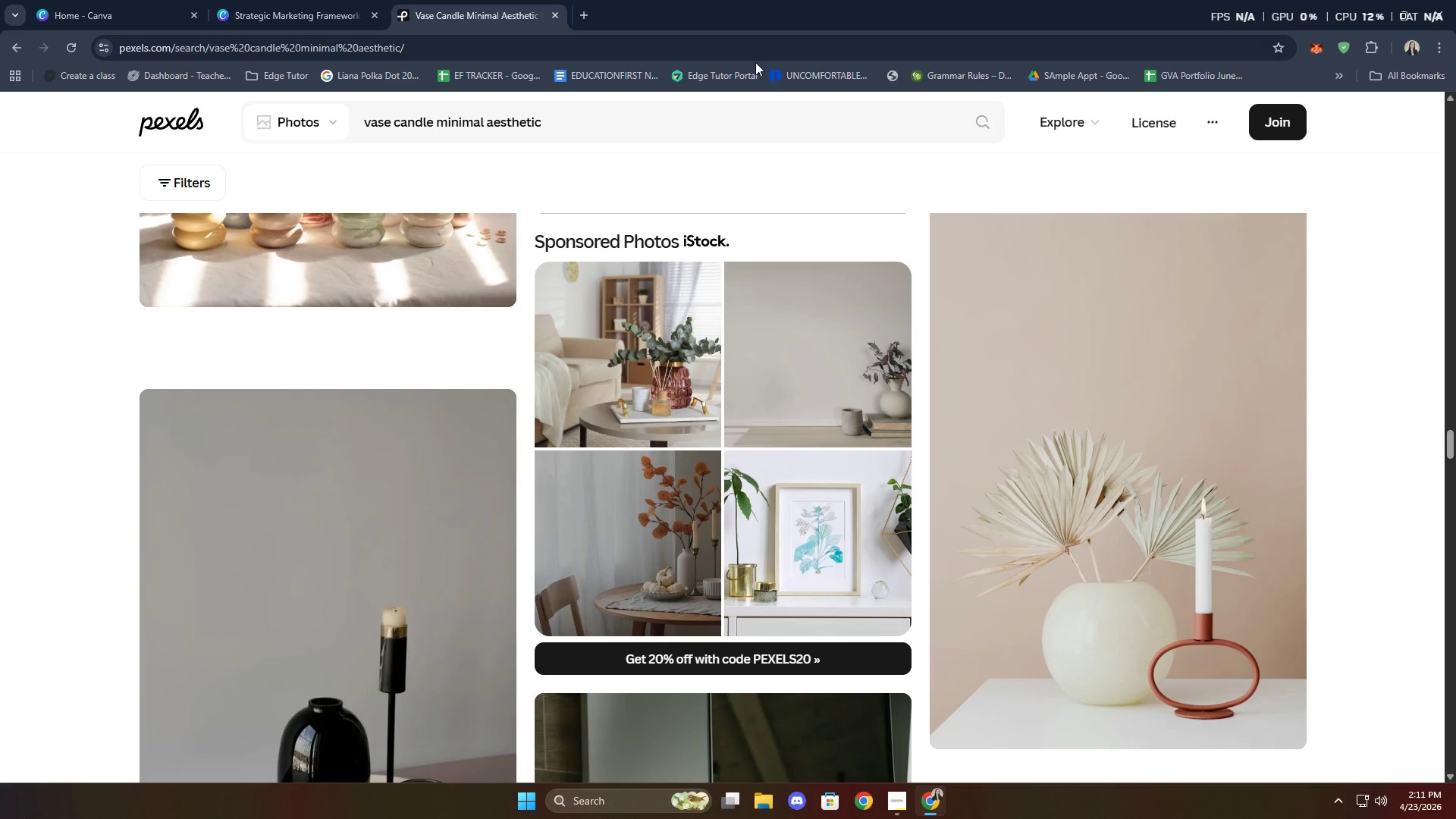 
scroll: coordinate [1399, 365], scroll_direction: down, amount: 35.0
 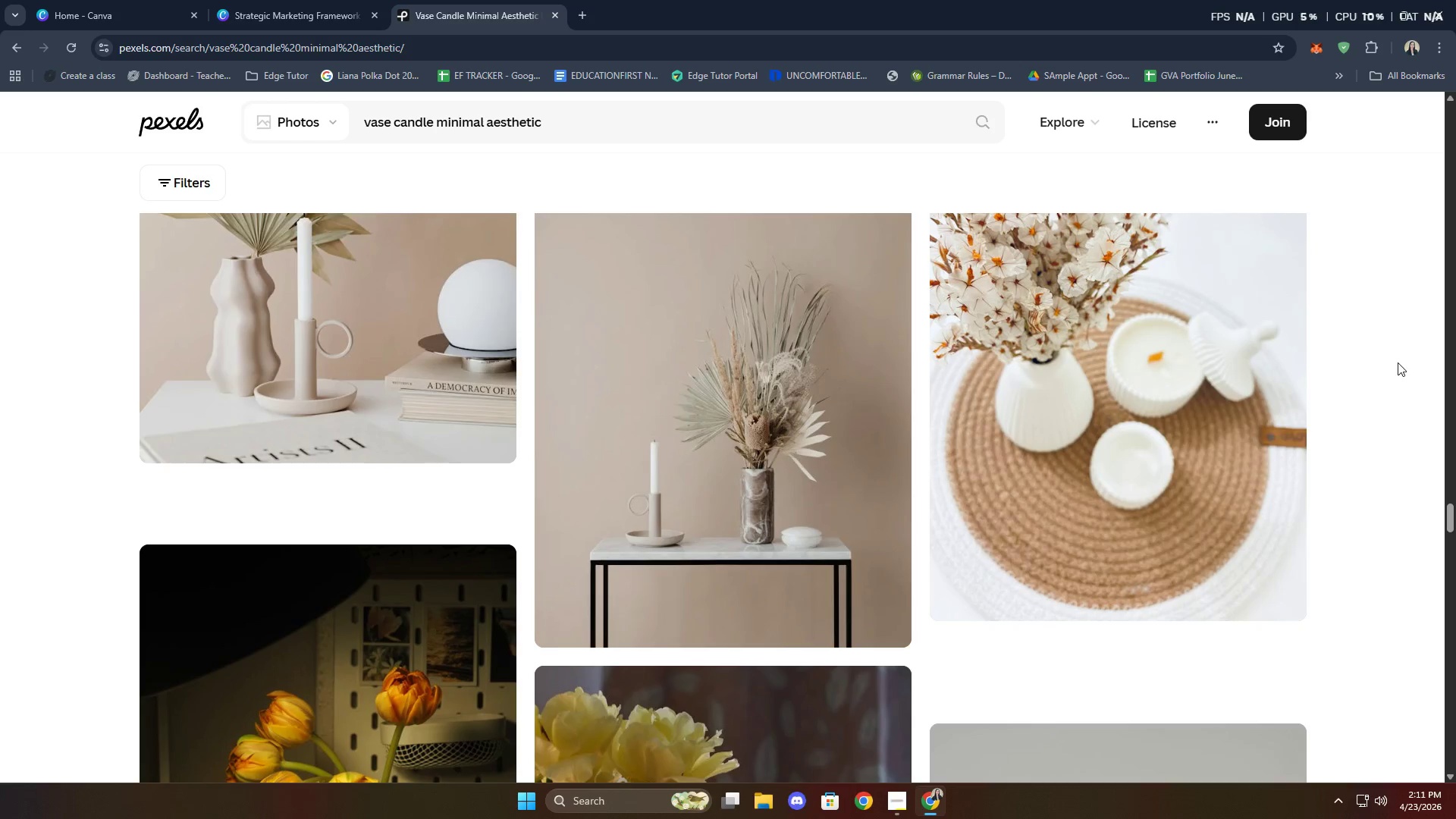 
scroll: coordinate [1393, 353], scroll_direction: down, amount: 36.0
 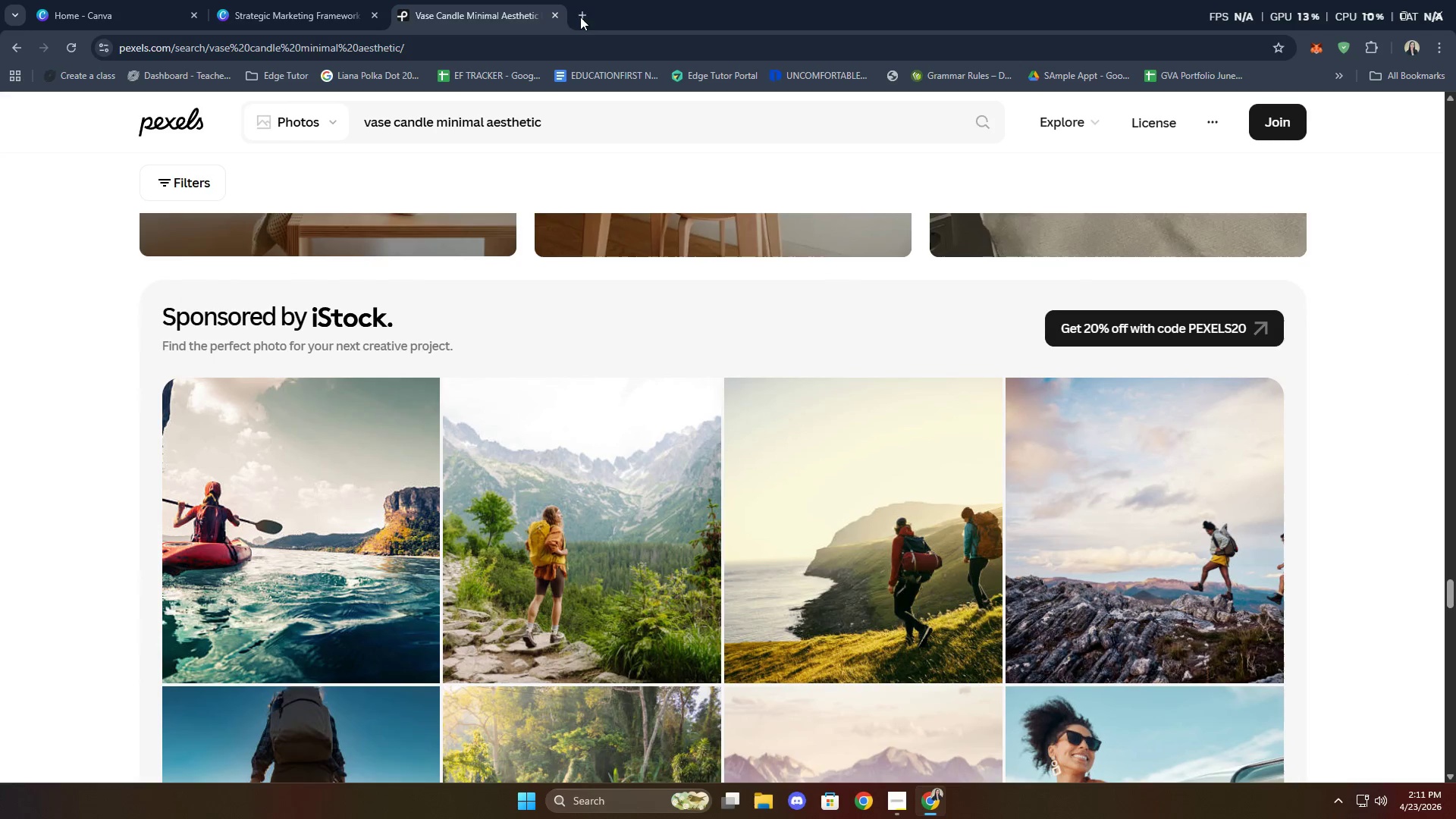 
left_click([585, 15])
 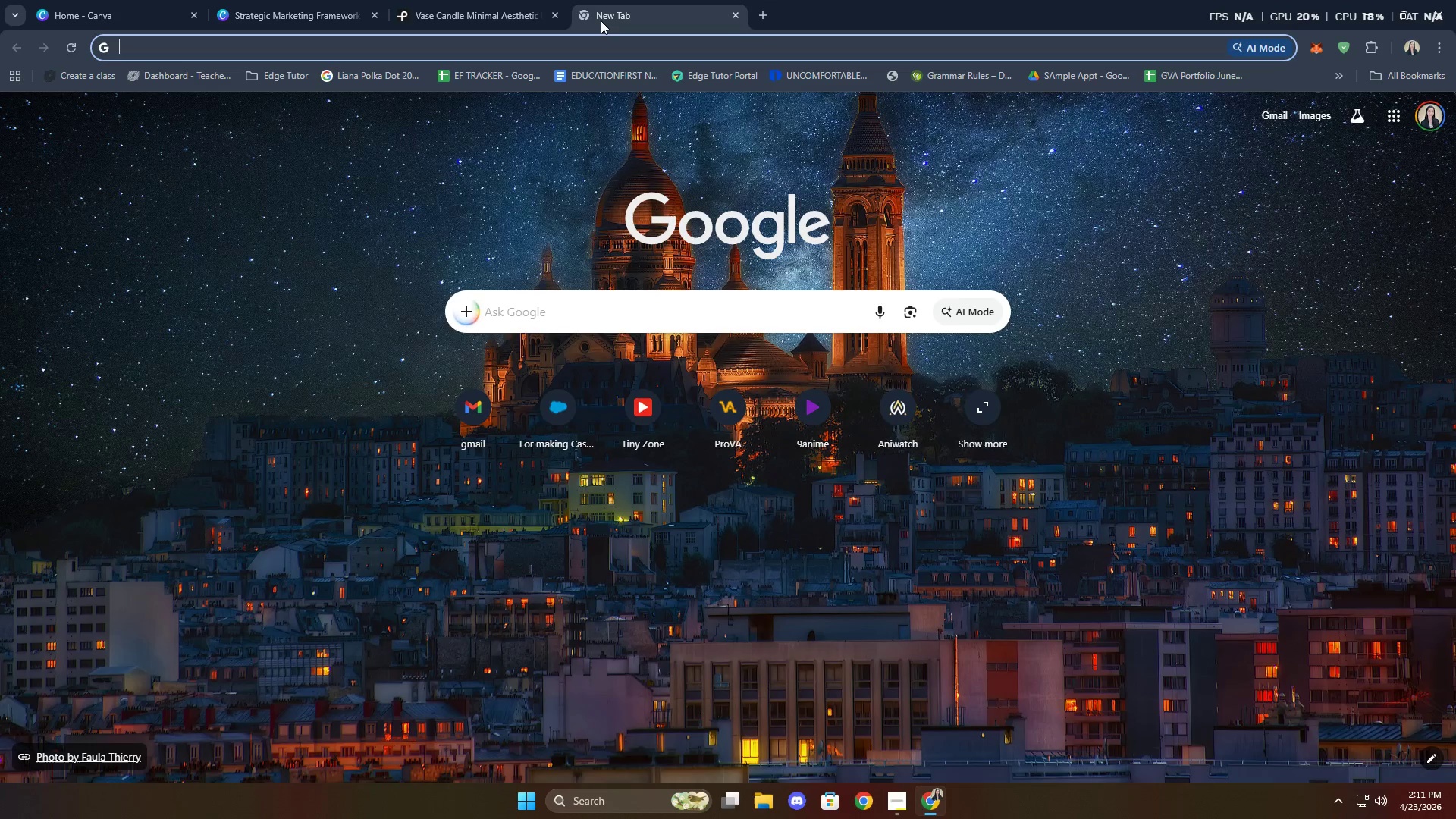 
type(fire)
 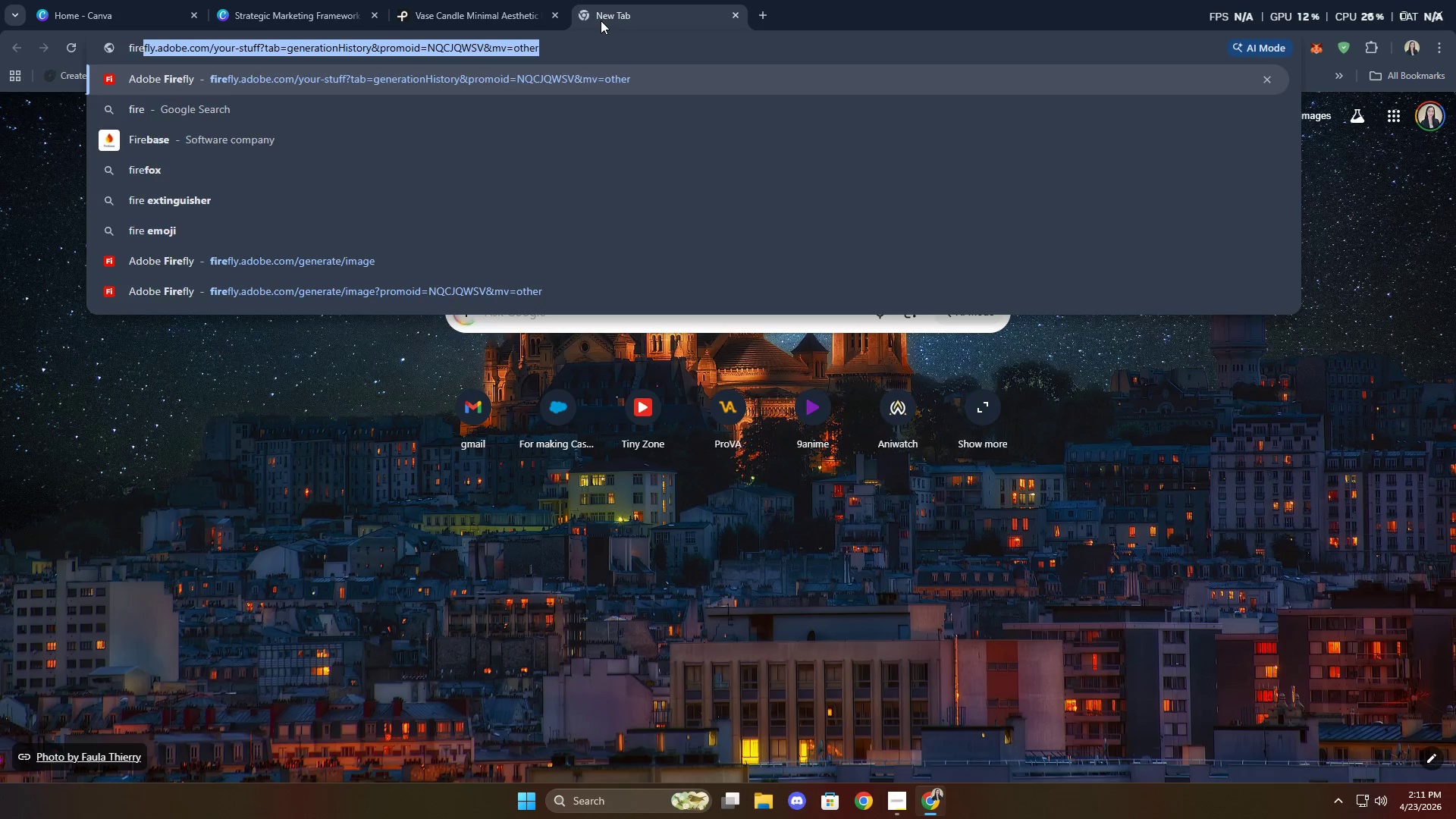 
key(Enter)
 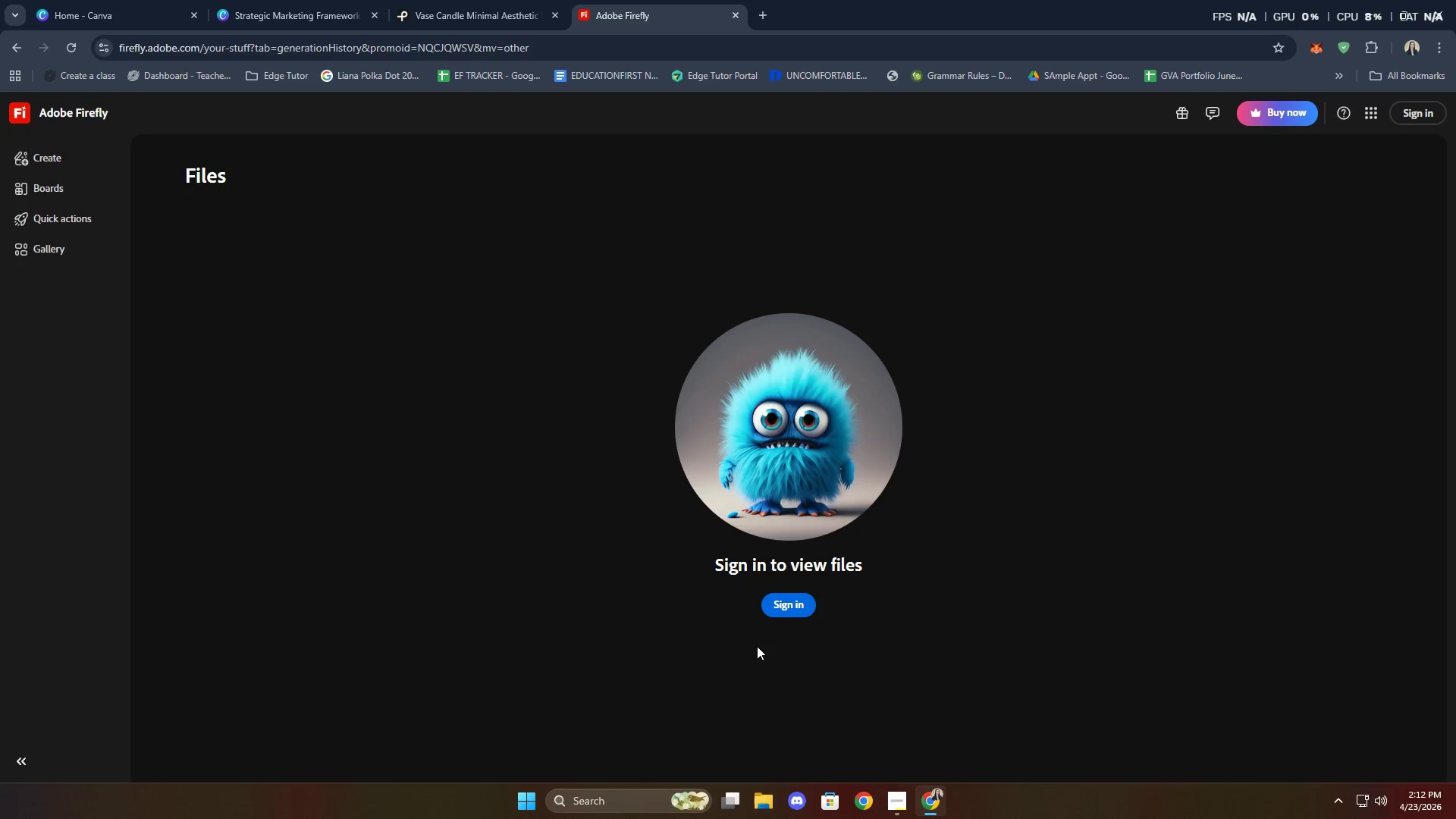 
wait(6.14)
 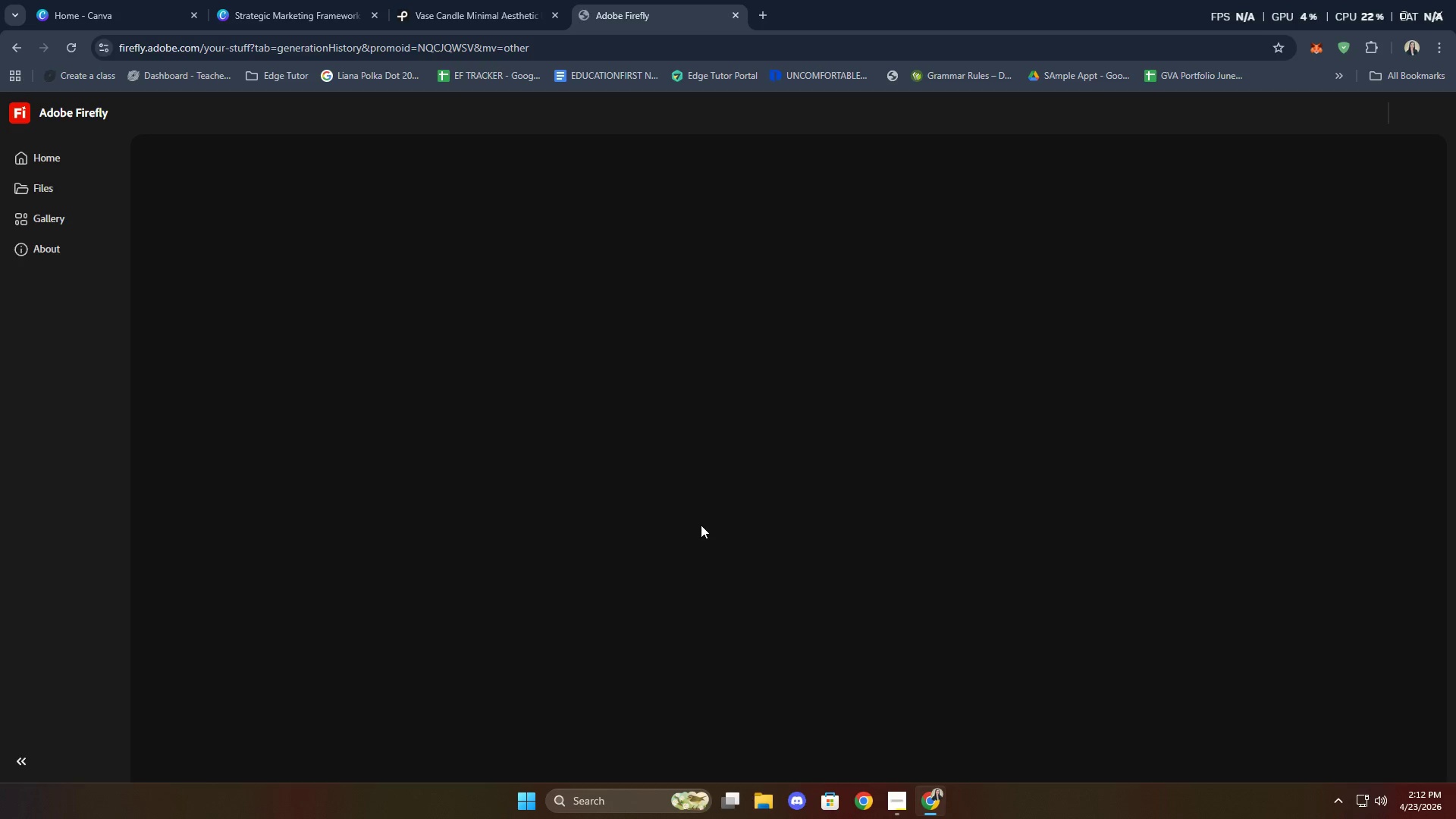 
left_click([796, 604])
 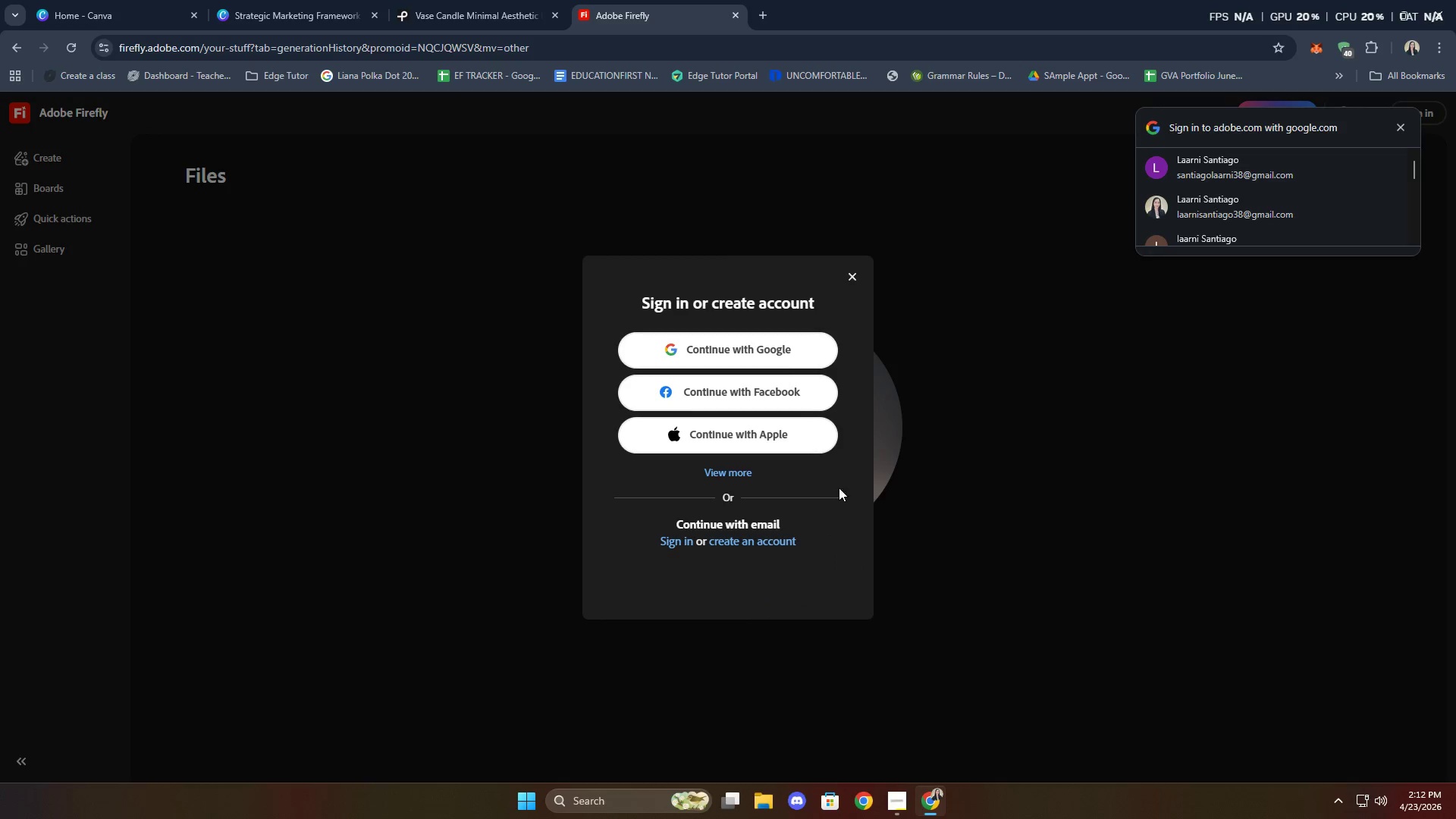 
left_click_drag(start_coordinate=[782, 356], to_coordinate=[1067, 379])
 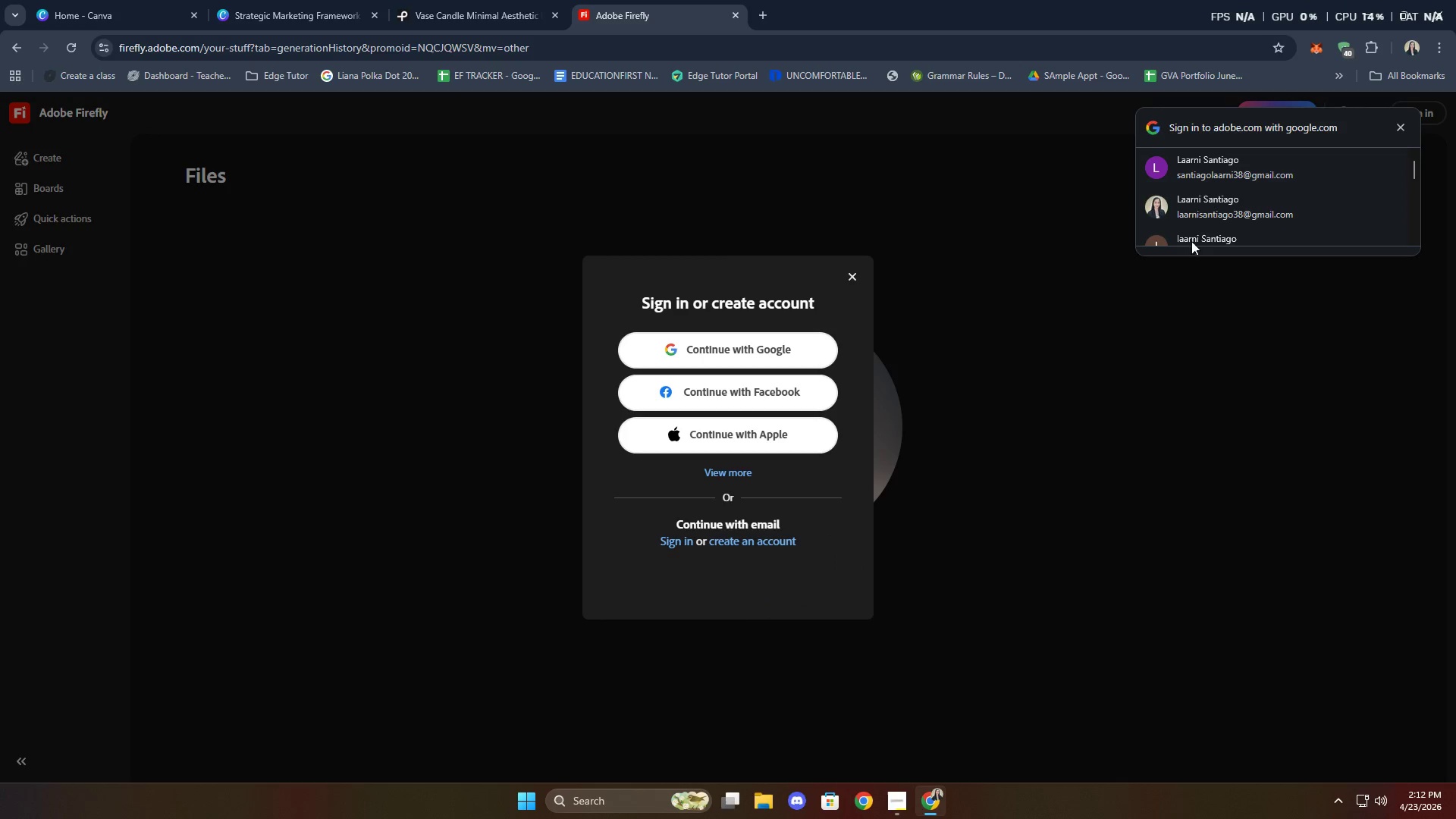 
mouse_move([1232, 213])
 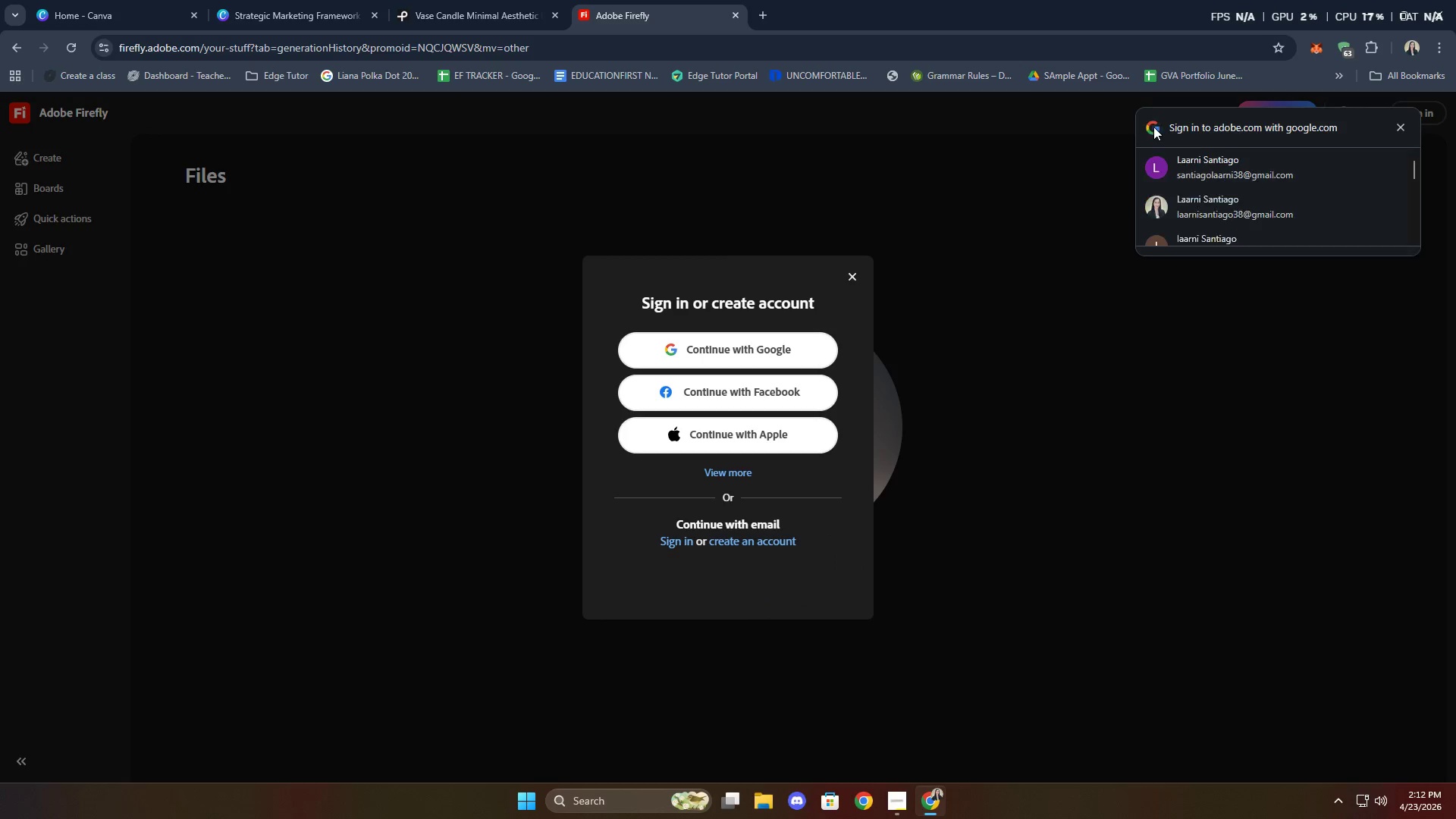 
double_click([1202, 171])
 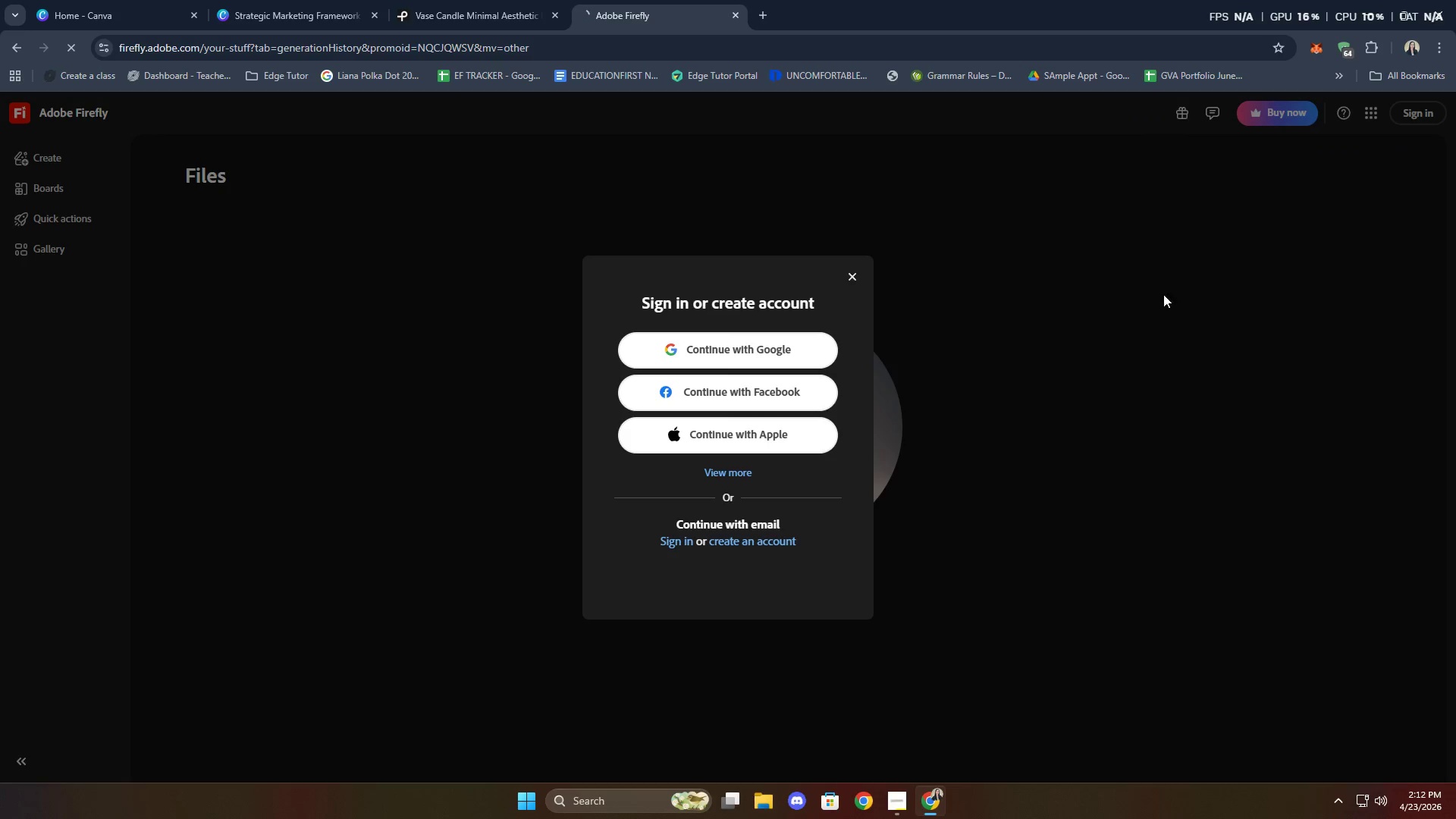 
wait(9.28)
 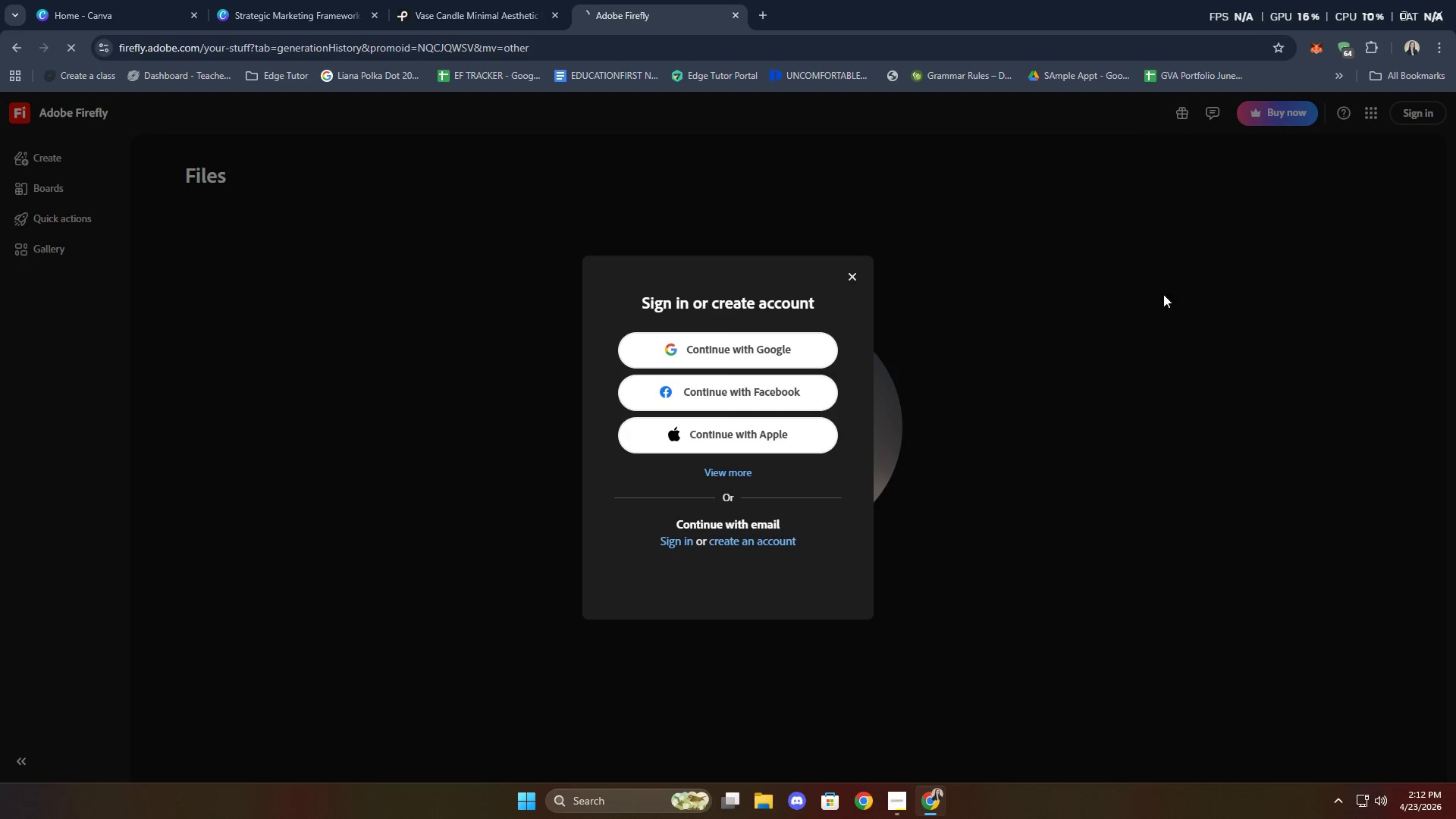 
left_click([49, 156])
 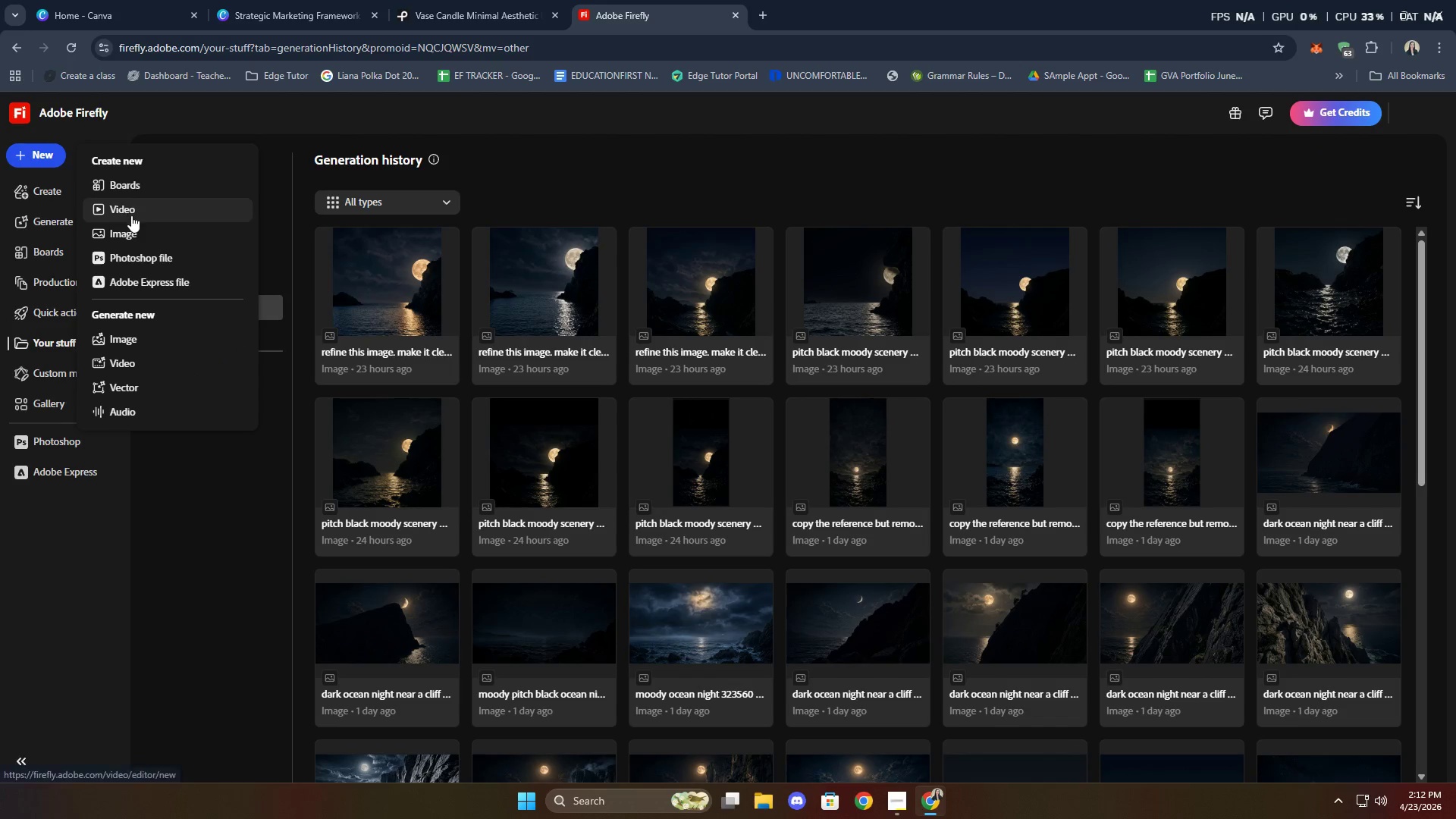 
left_click([140, 236])
 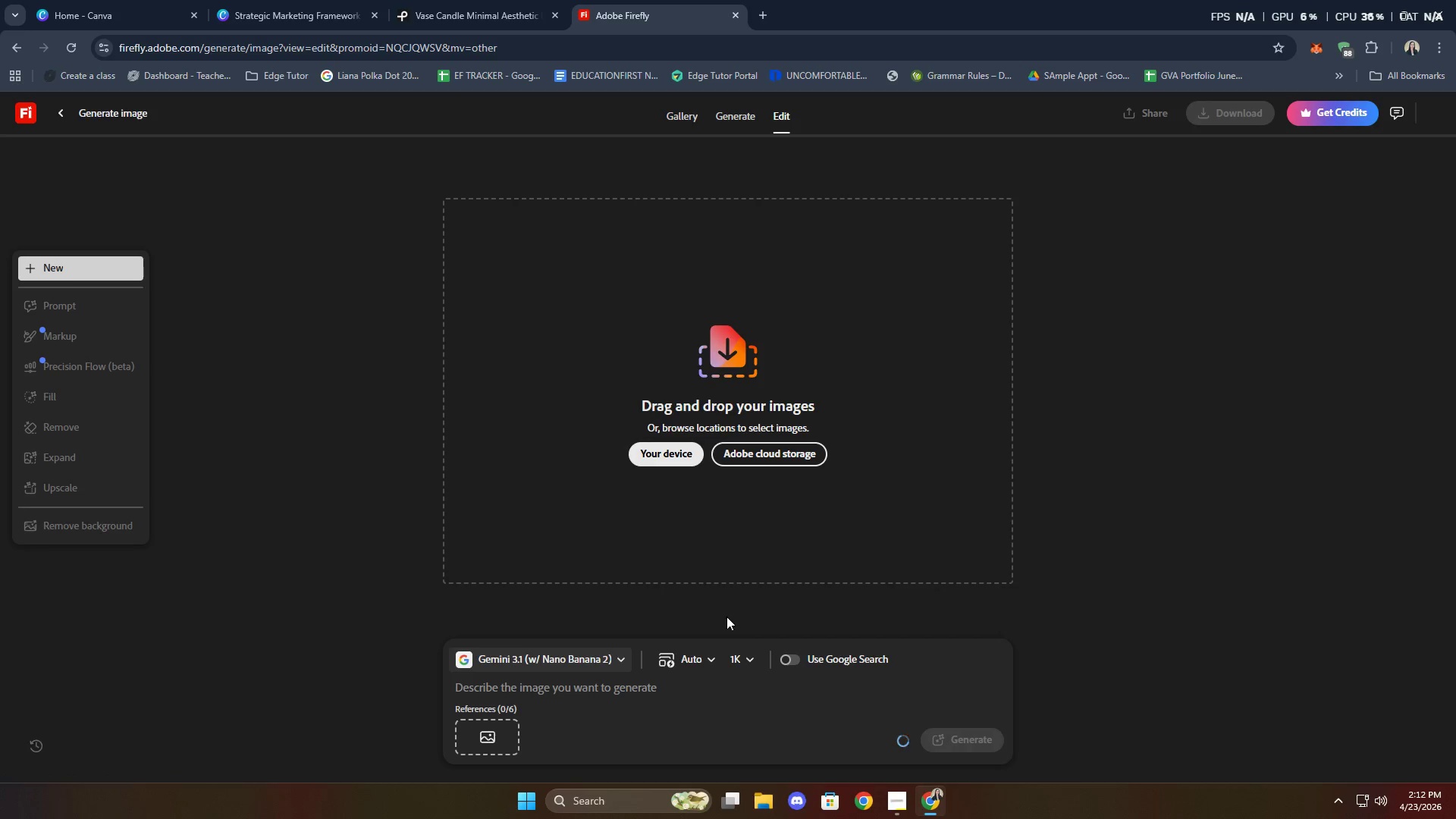 
left_click([645, 701])
 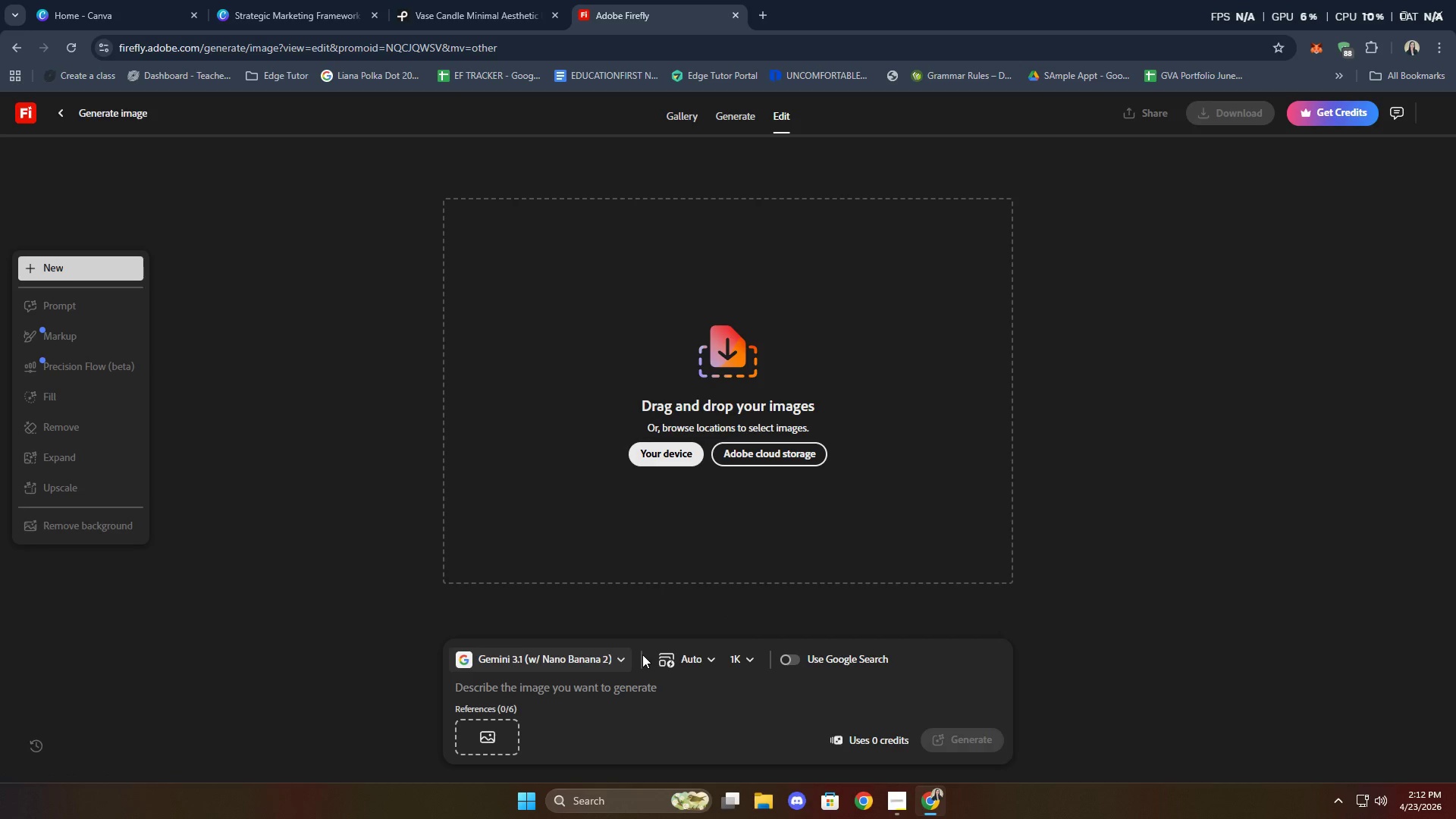 
type(vase)
 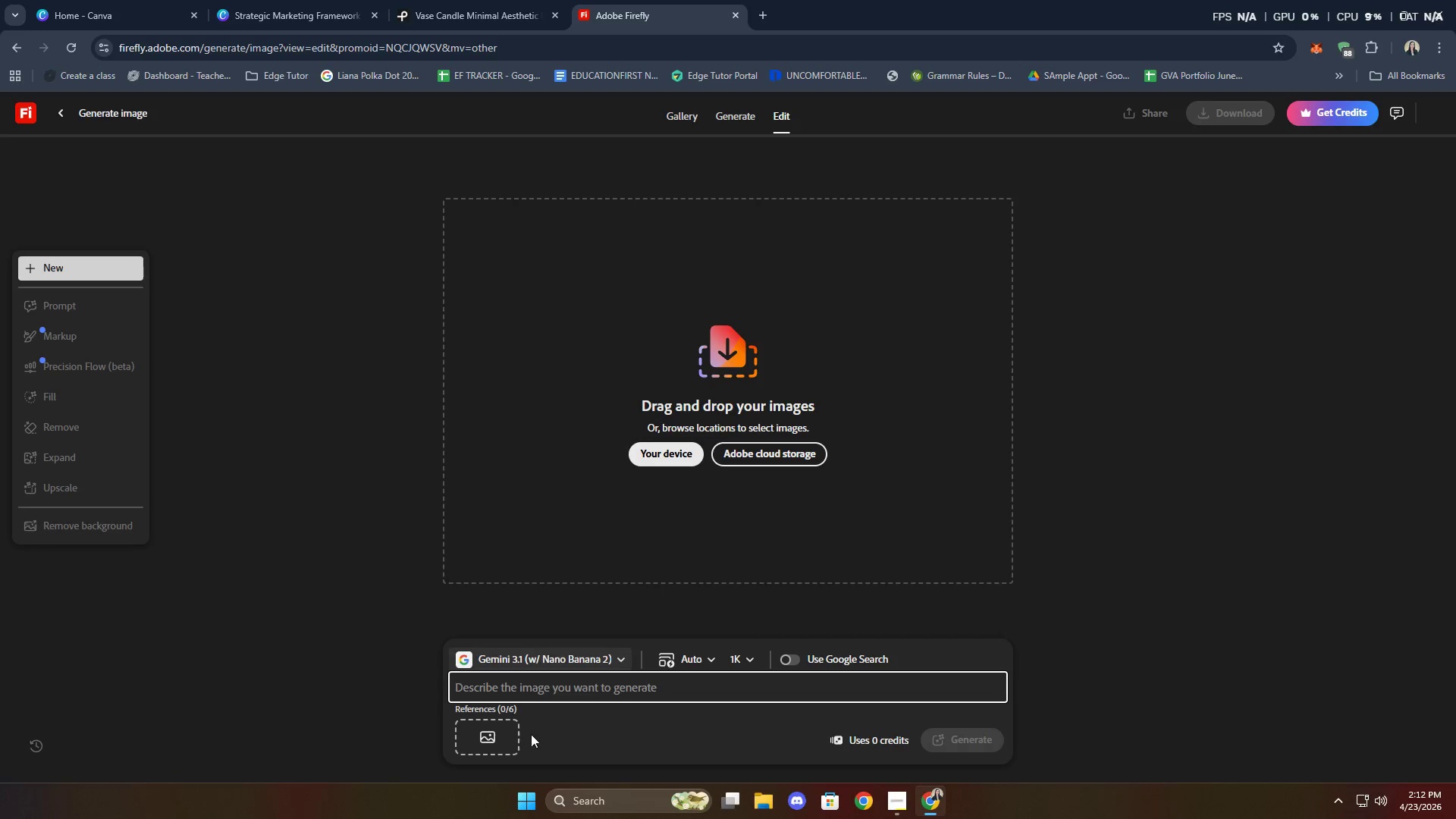 
left_click([546, 684])
 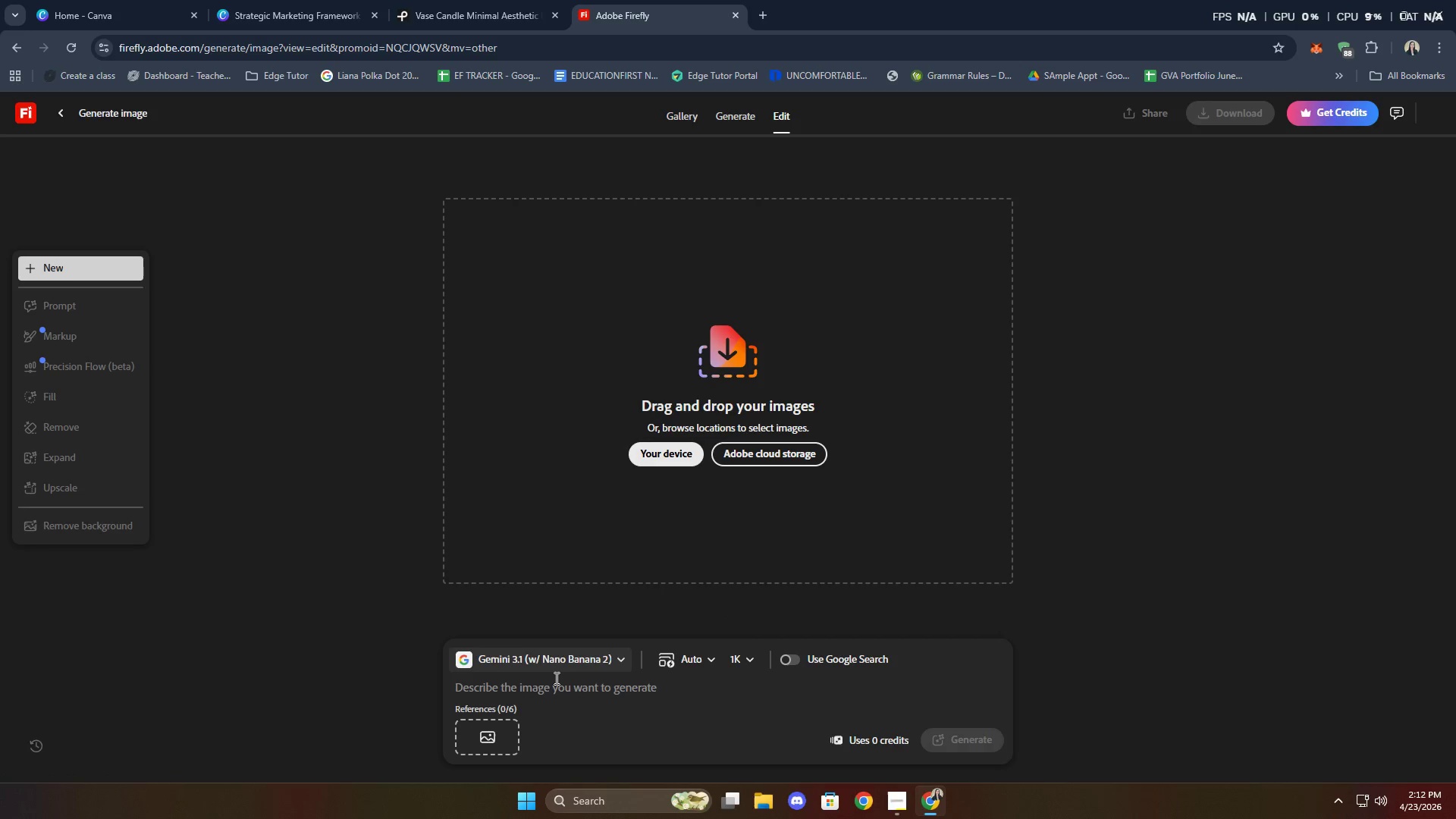 
type(vase candle minimal aesht)
key(Backspace)
key(Backspace)
type(thetic)
 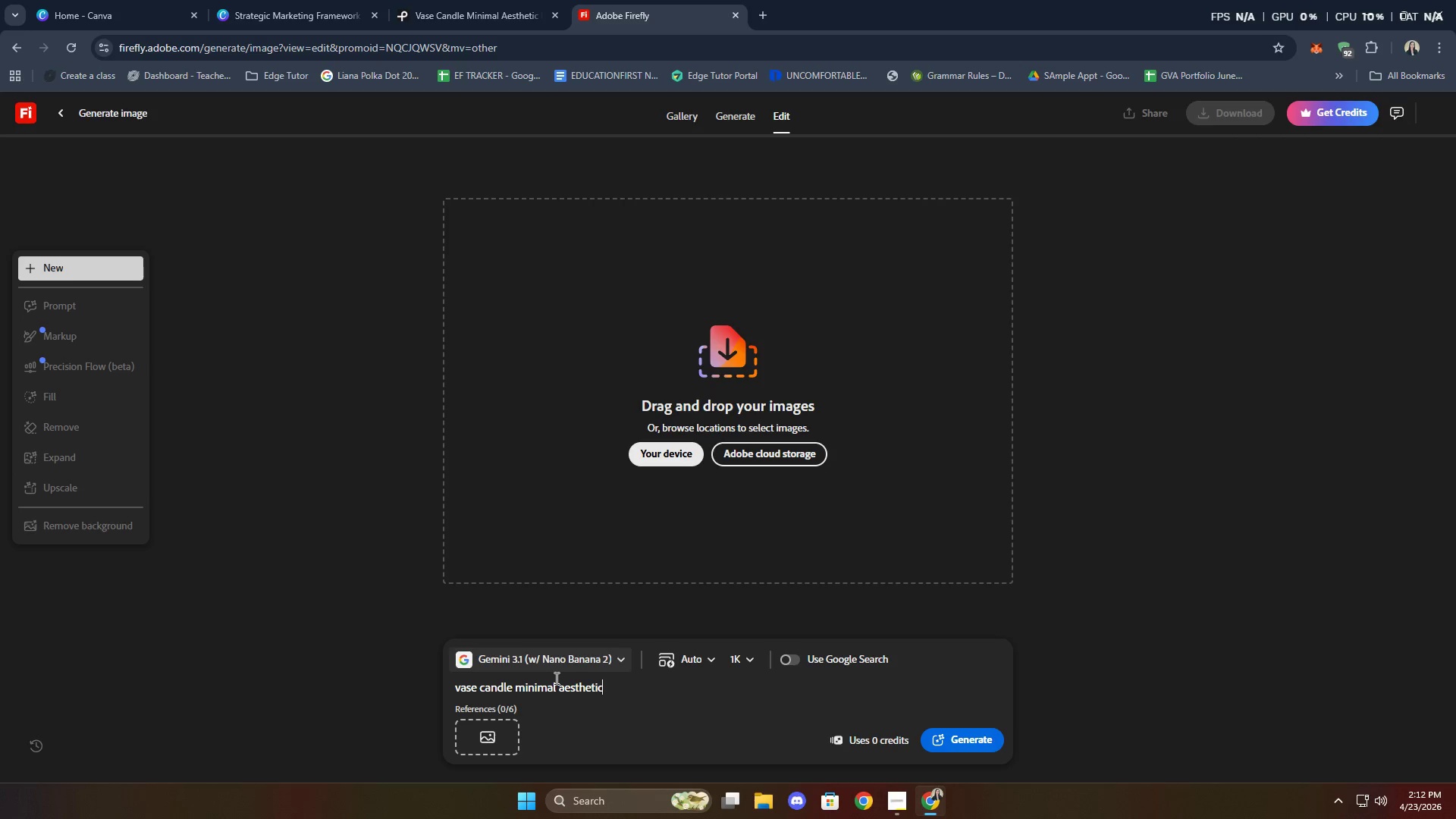 
key(Enter)
 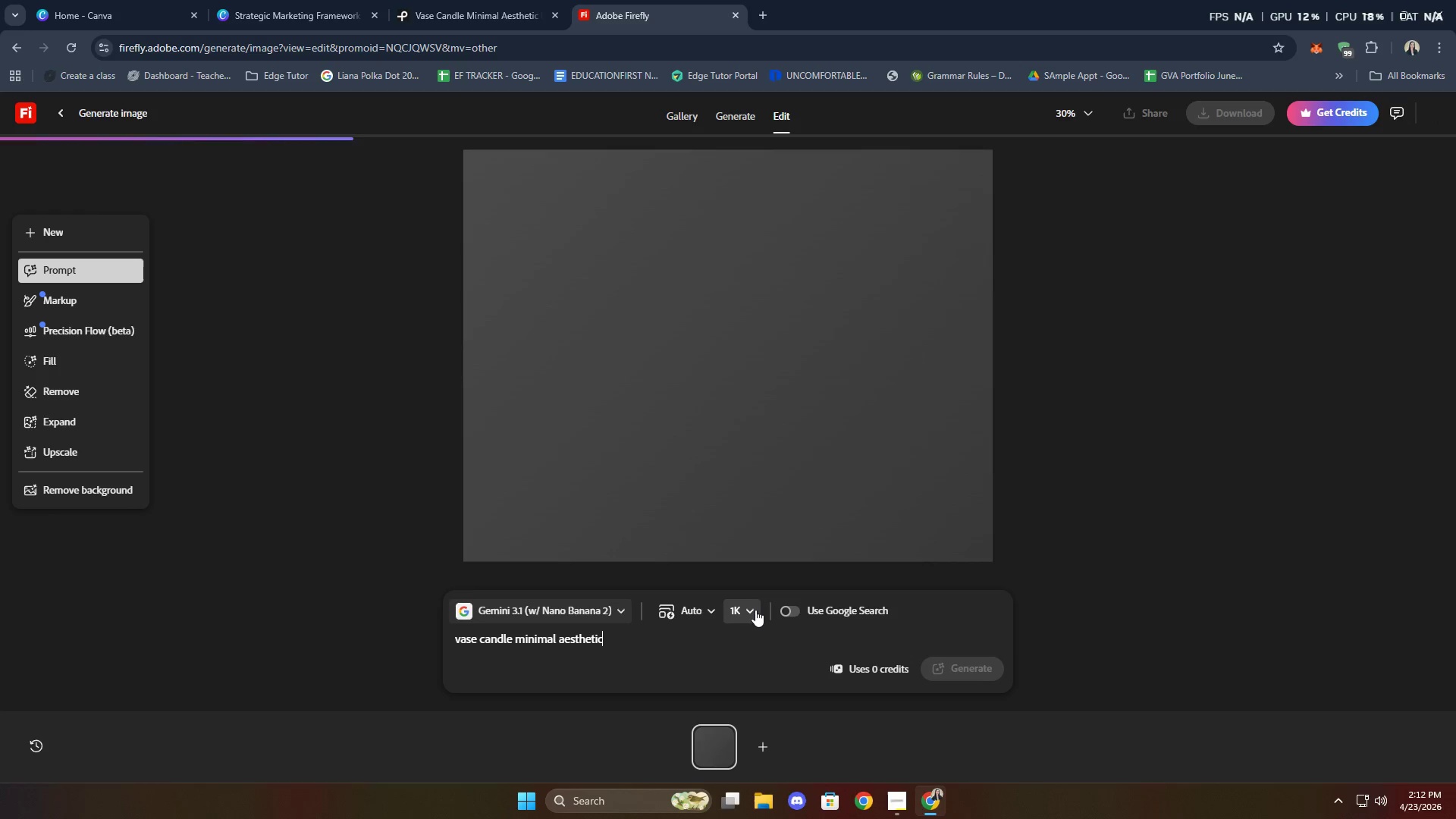 
wait(6.91)
 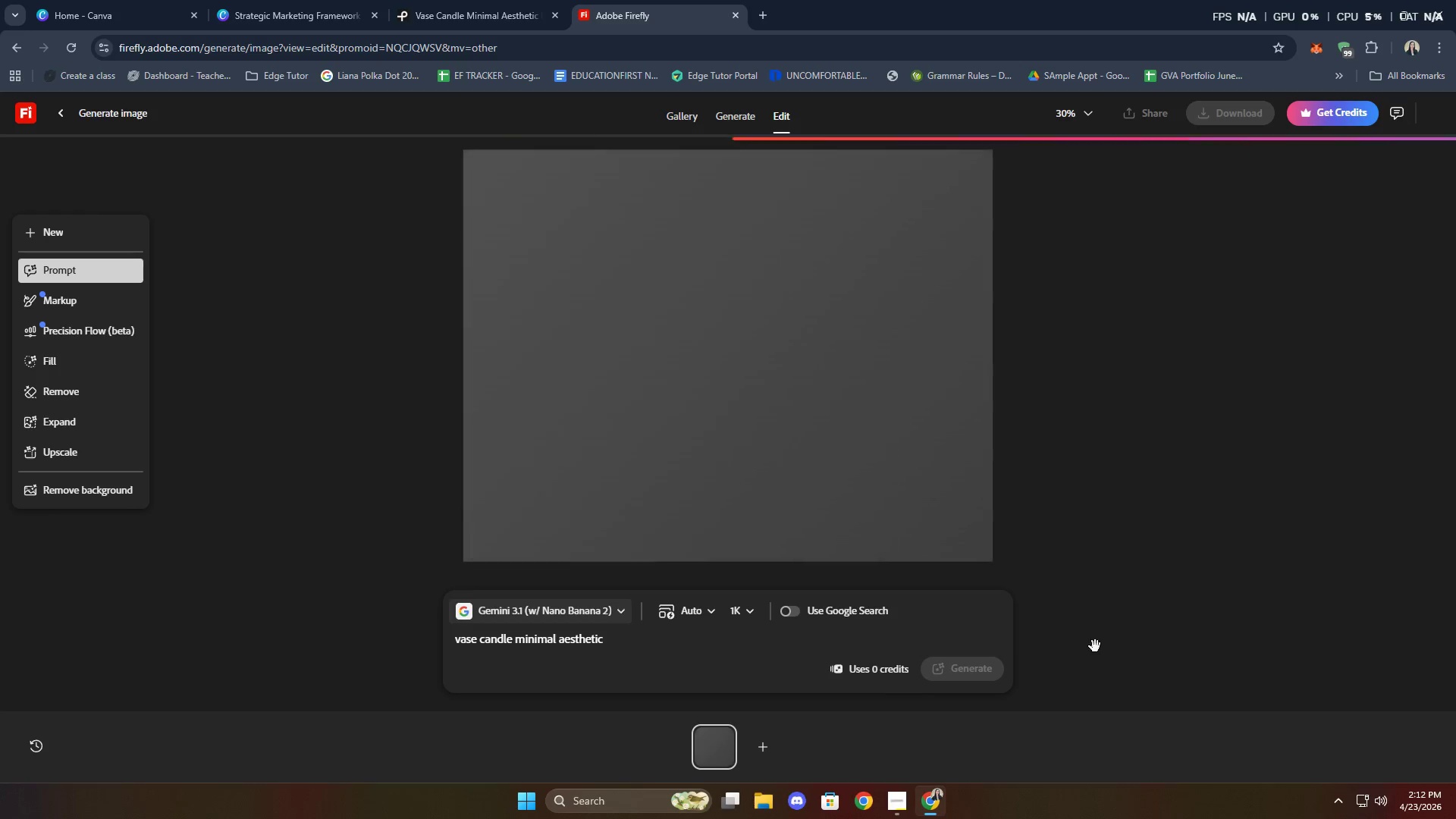 
left_click([755, 610])
 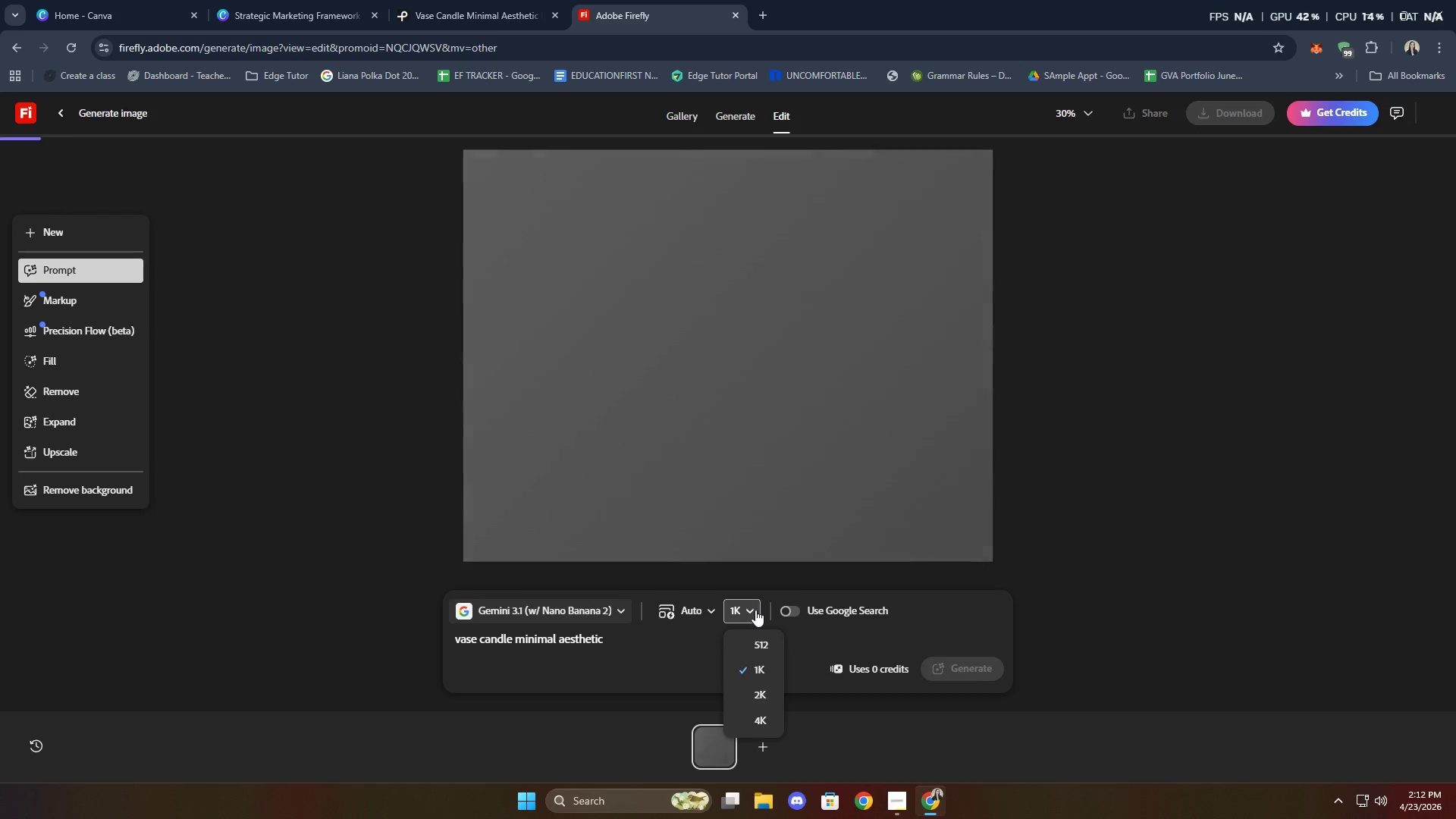 
left_click([757, 707])
 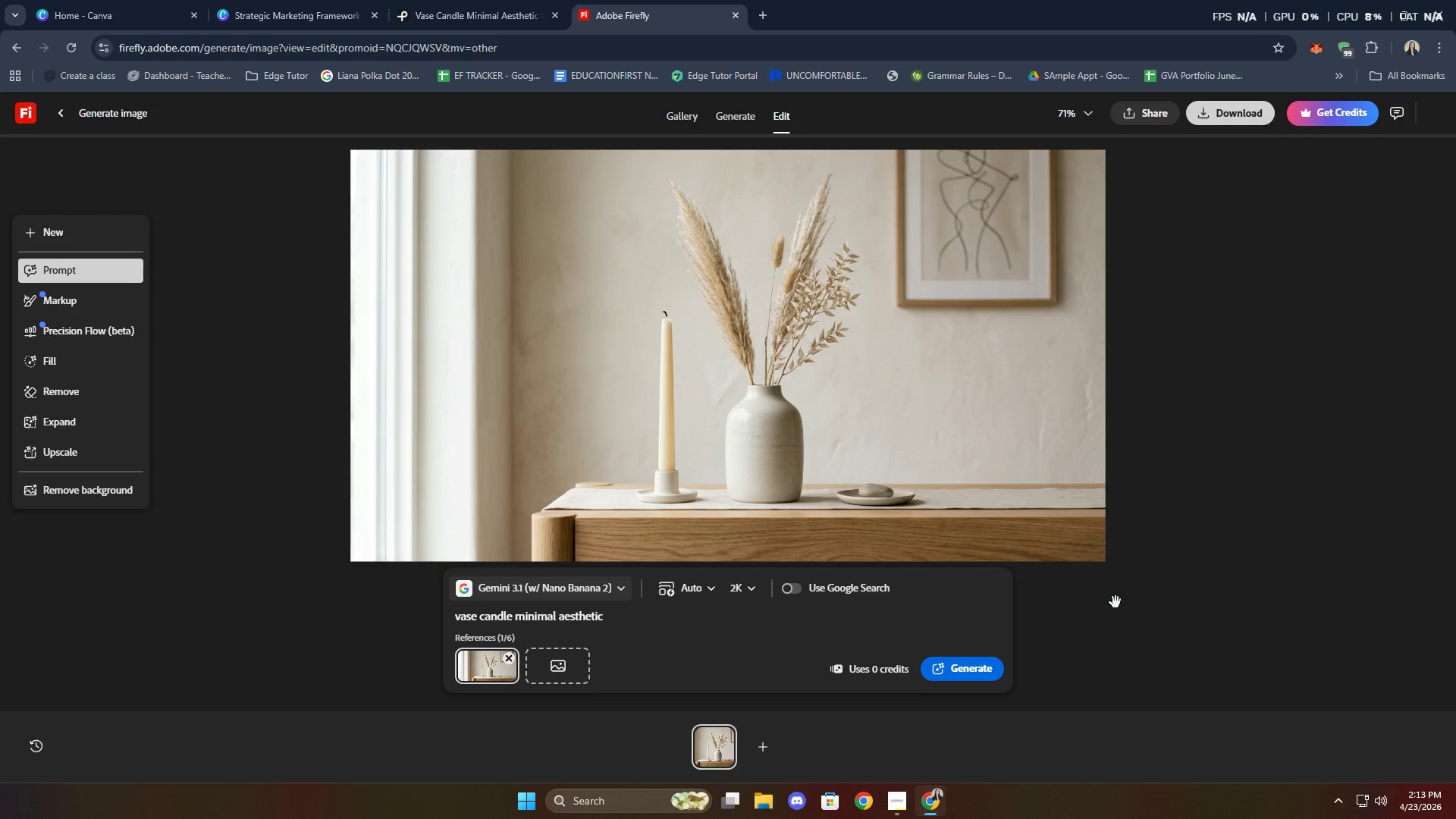 
wait(28.19)
 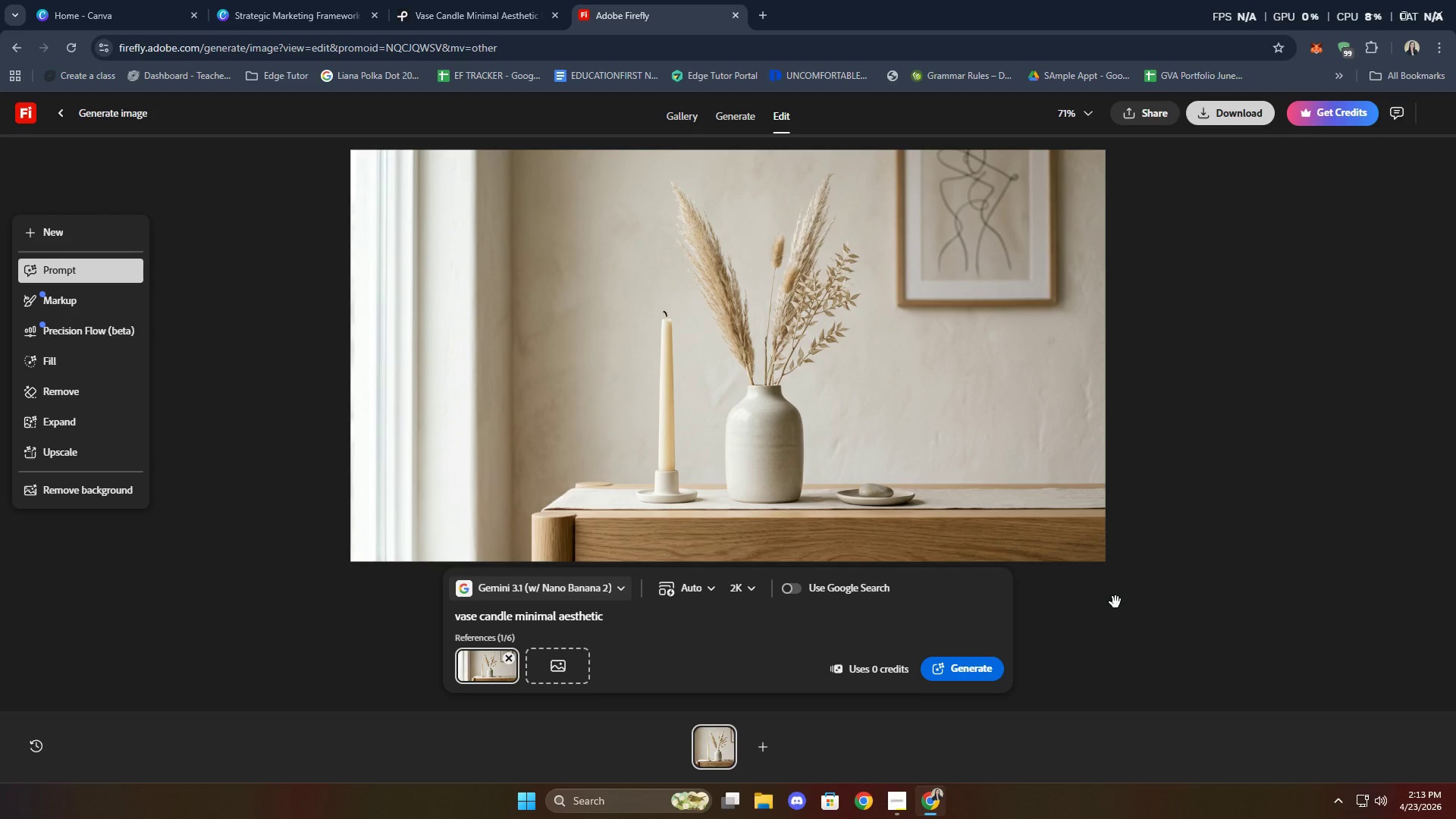 
scroll: coordinate [1274, 592], scroll_direction: none, amount: 0.0
 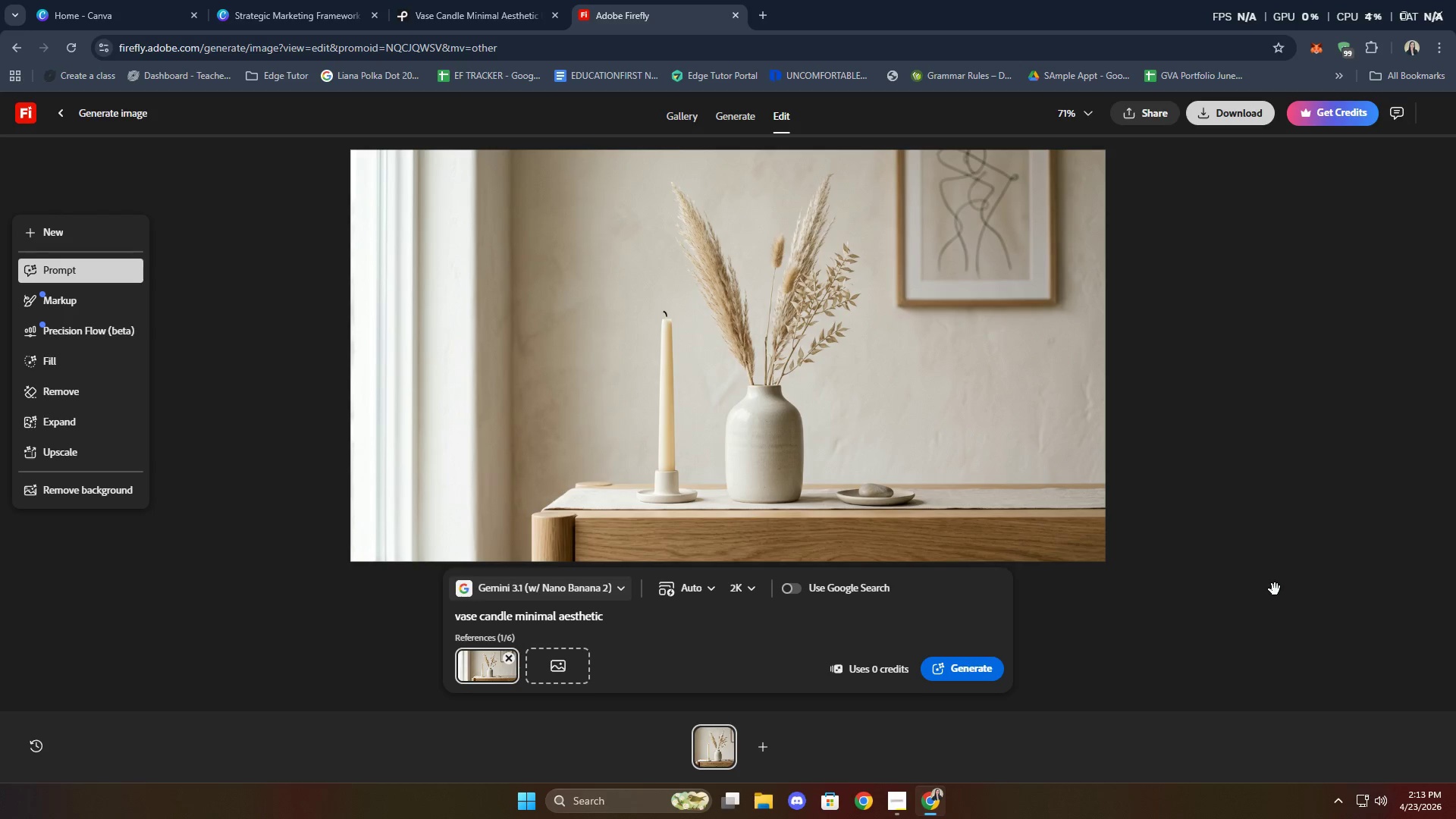 
wait(7.03)
 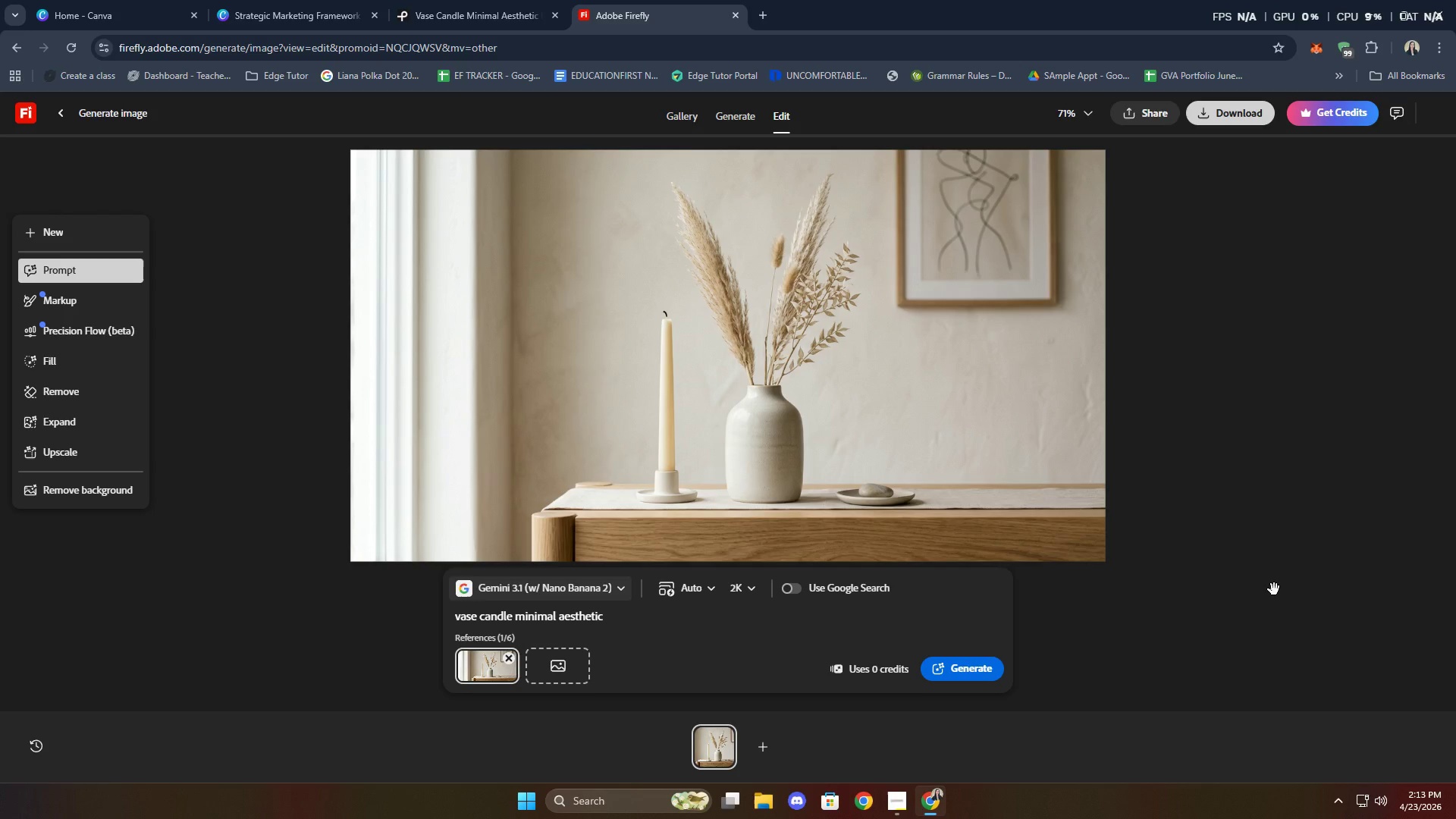 
scroll: coordinate [1217, 473], scroll_direction: up, amount: 1.0
 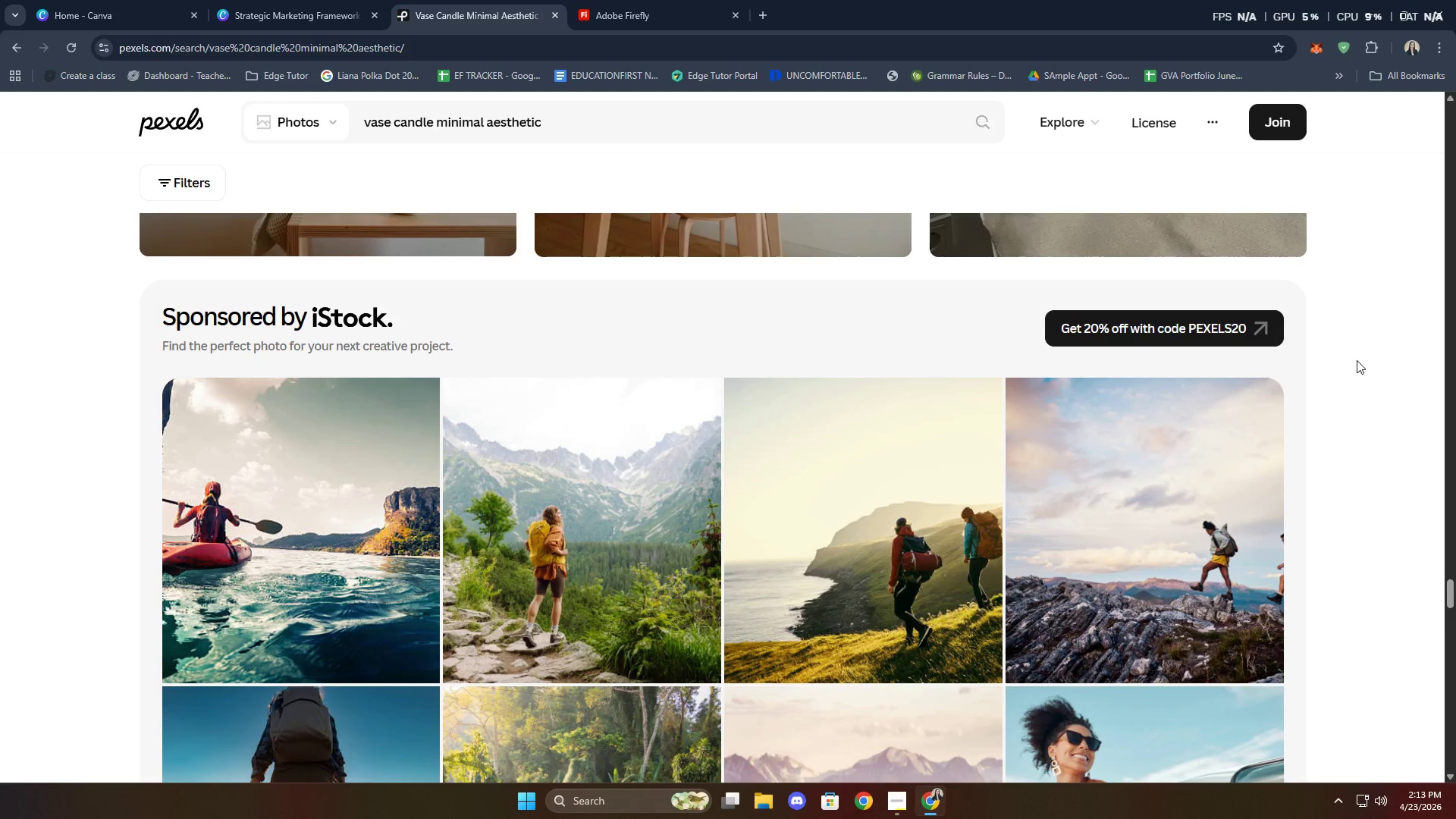 
wait(7.11)
 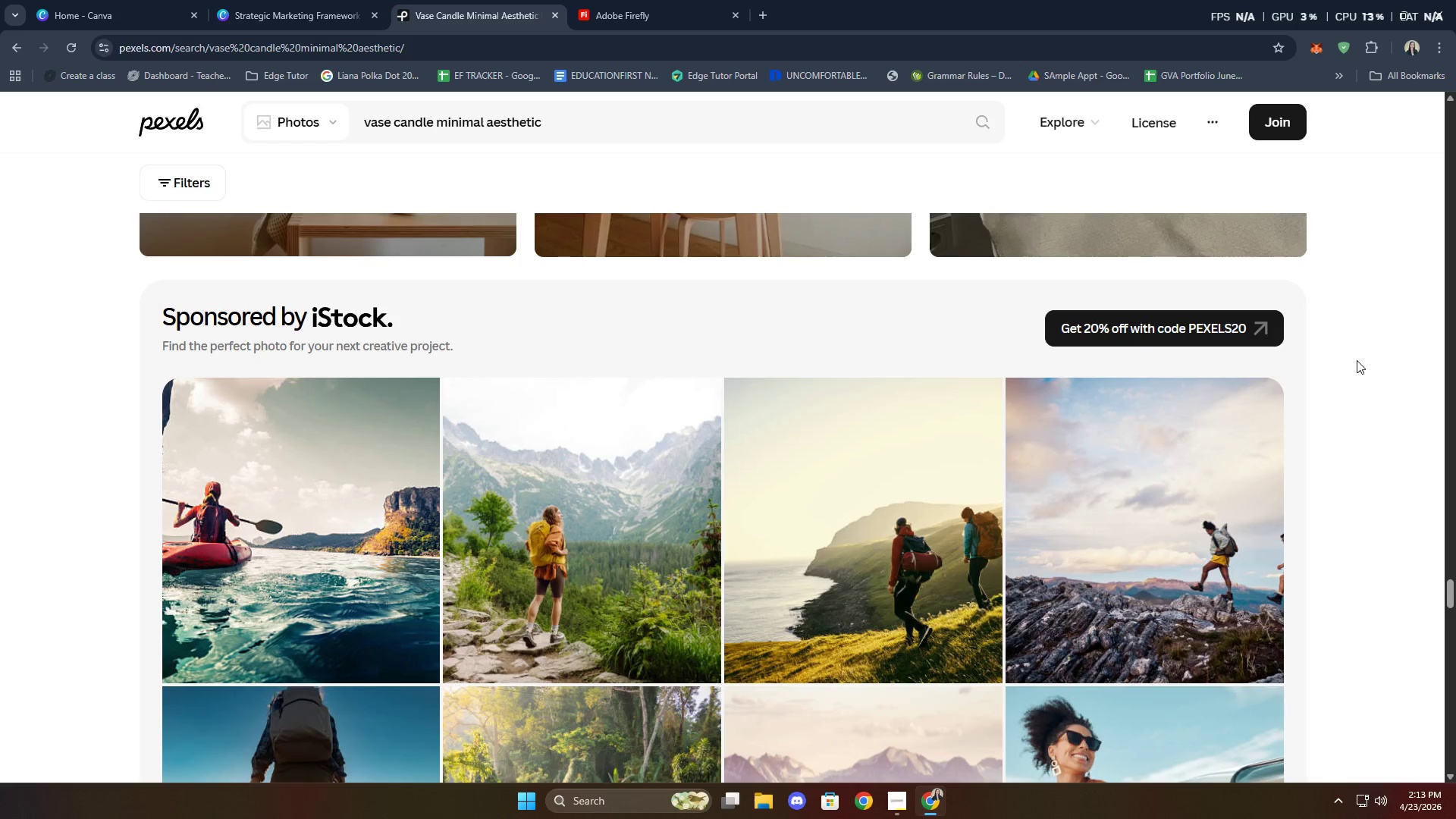 
scroll: coordinate [1390, 463], scroll_direction: up, amount: 10.0
 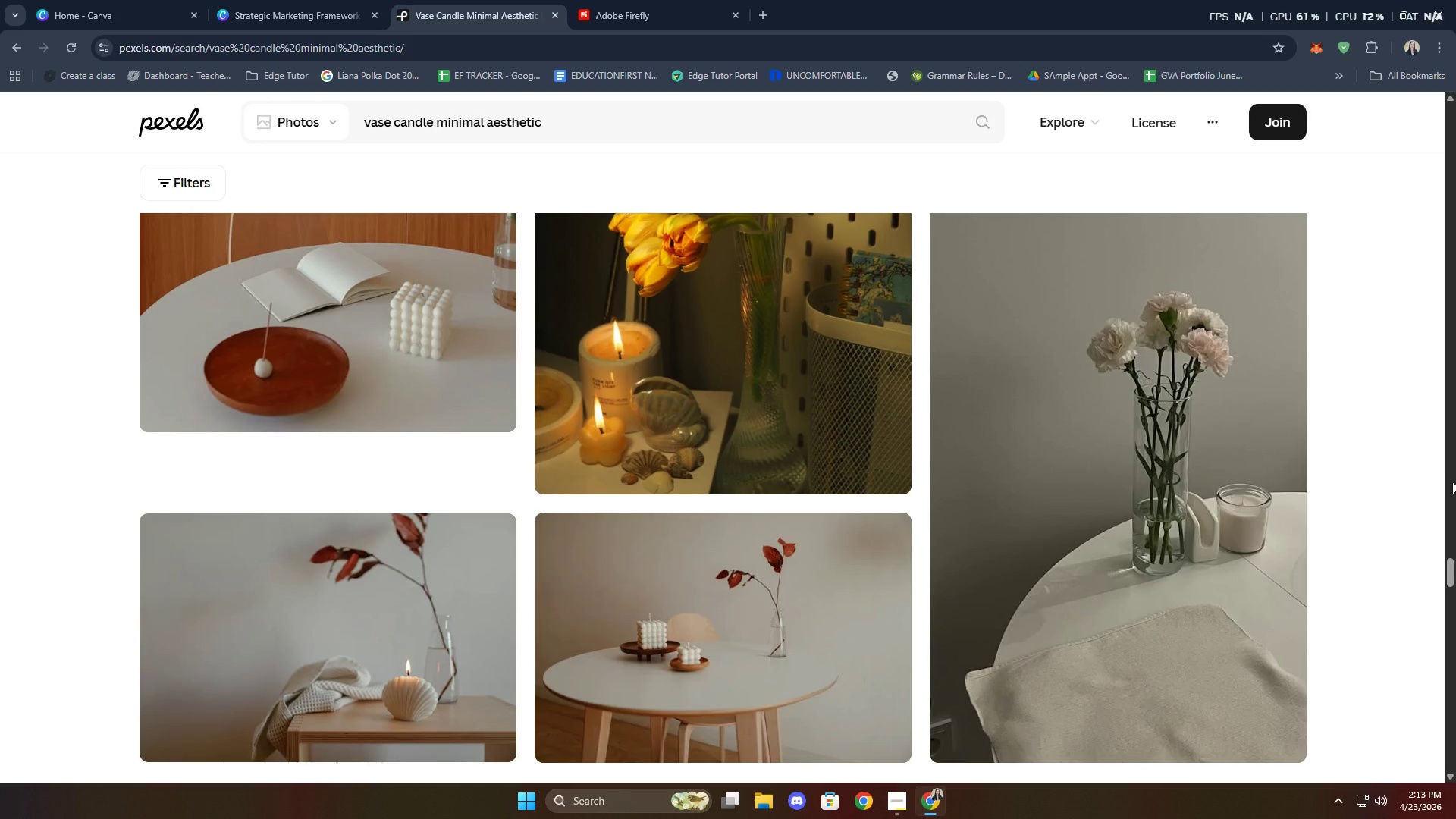 
scroll: coordinate [1389, 527], scroll_direction: down, amount: 2.0
 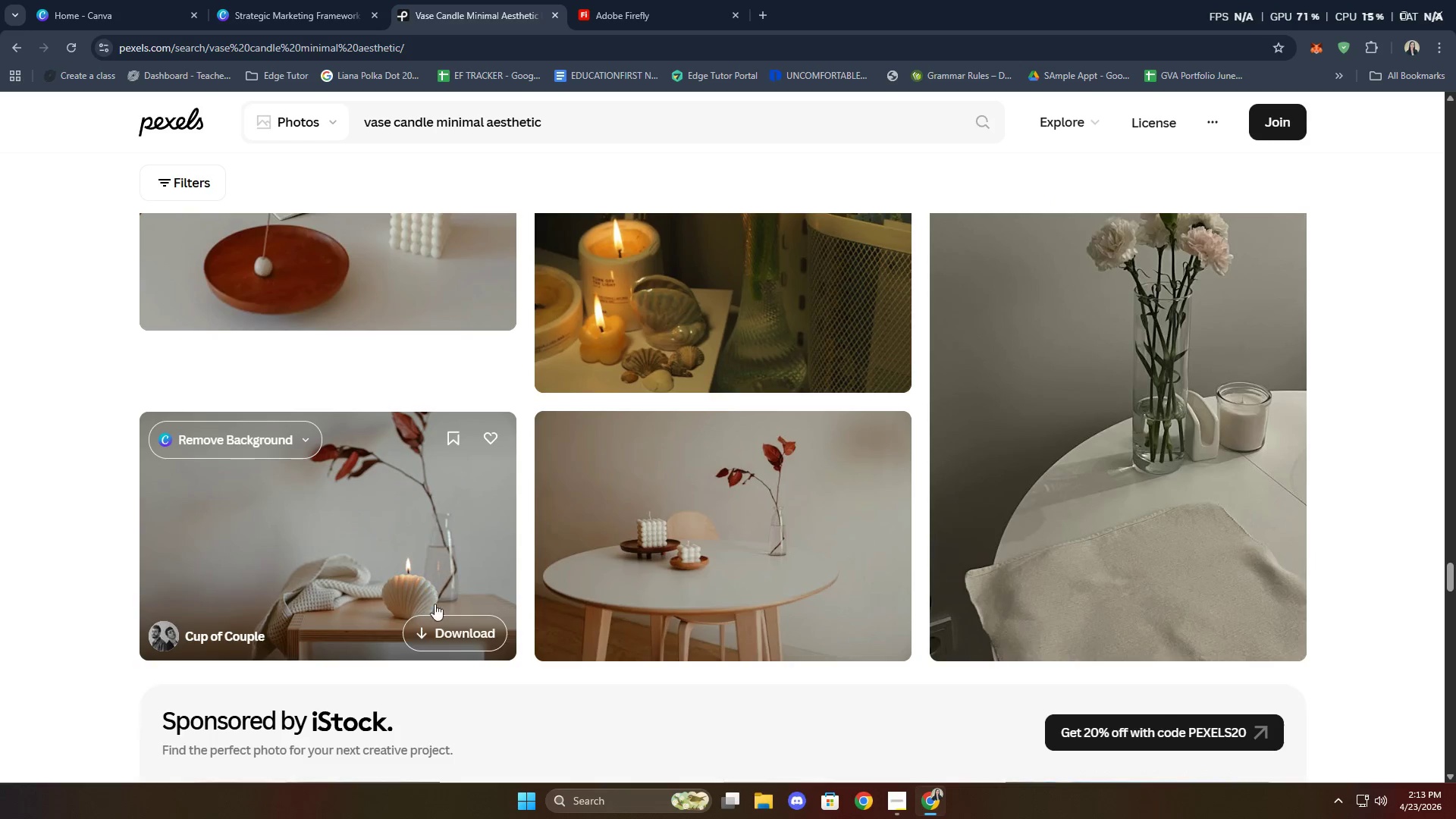 
left_click([461, 629])
 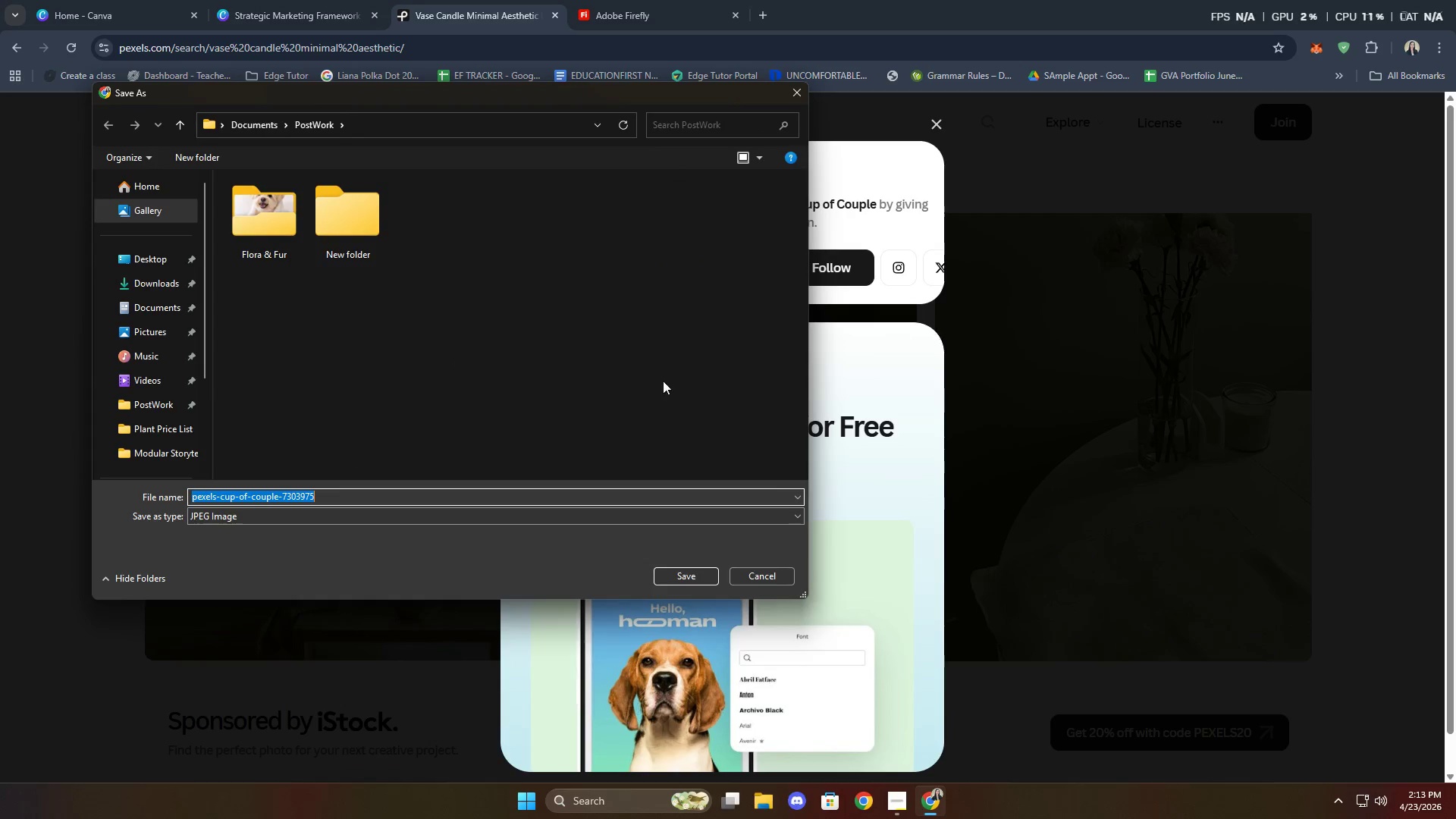 
left_click([163, 411])
 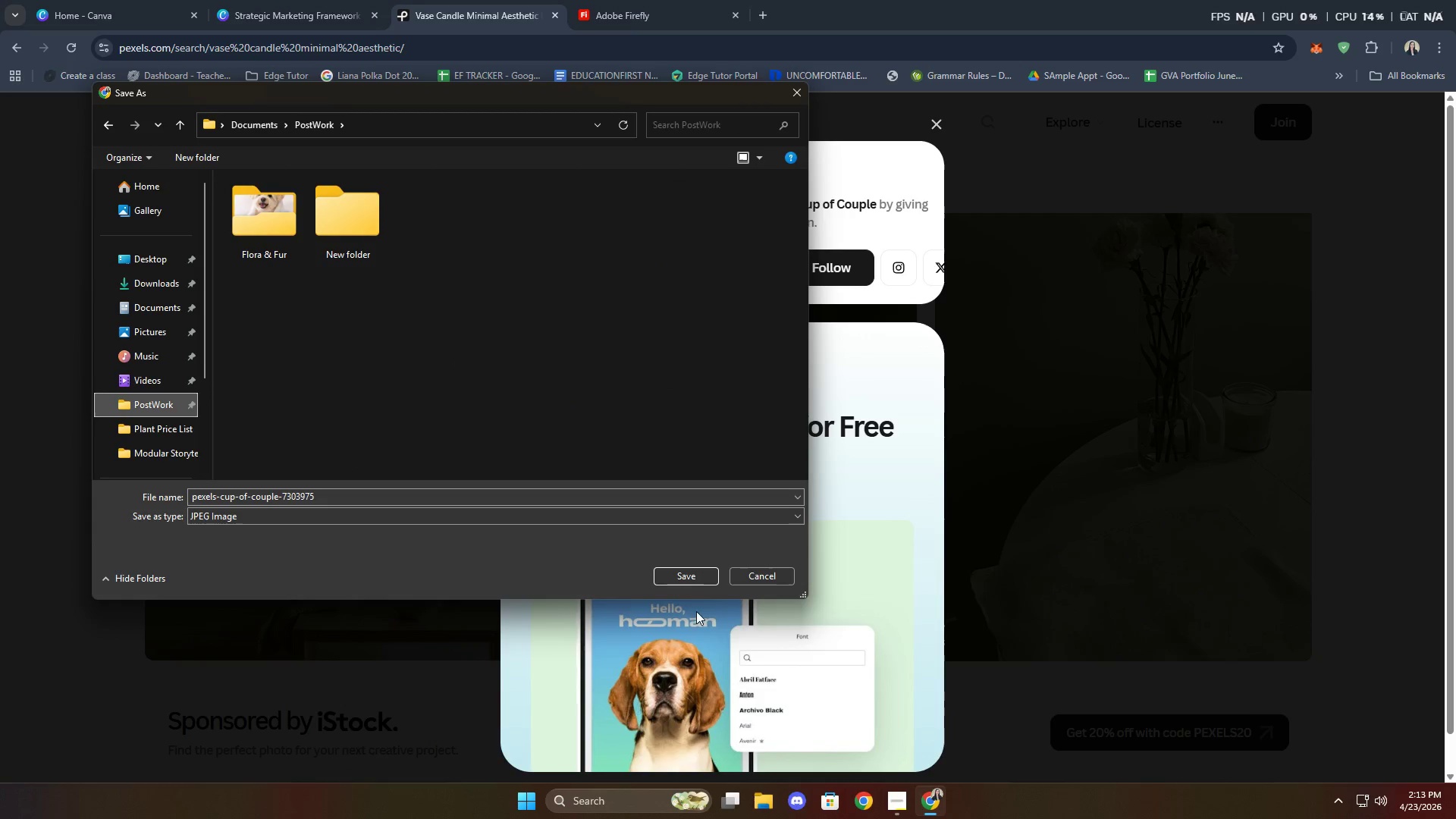 
left_click([691, 575])
 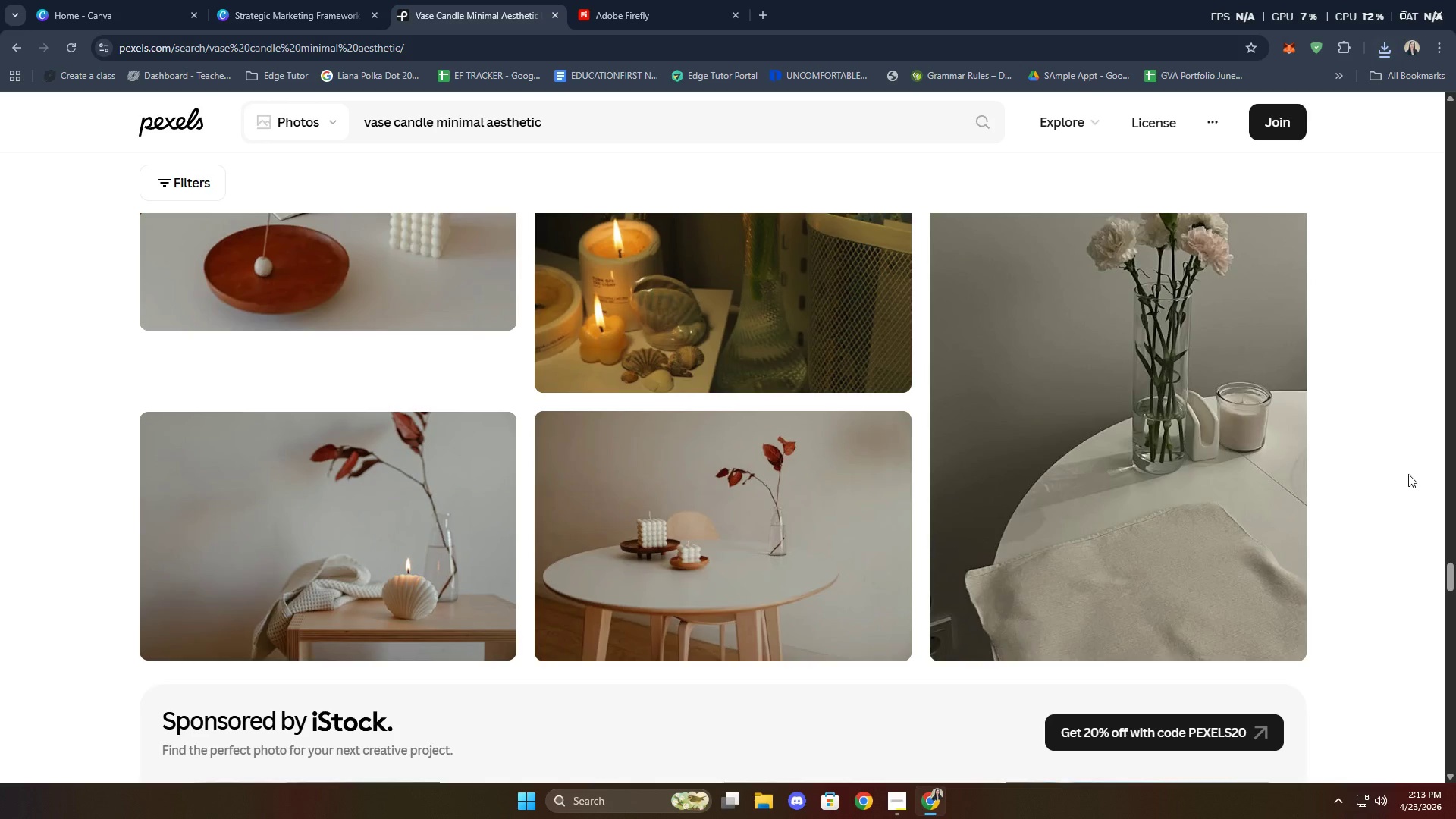 
scroll: coordinate [1359, 472], scroll_direction: up, amount: 5.0
 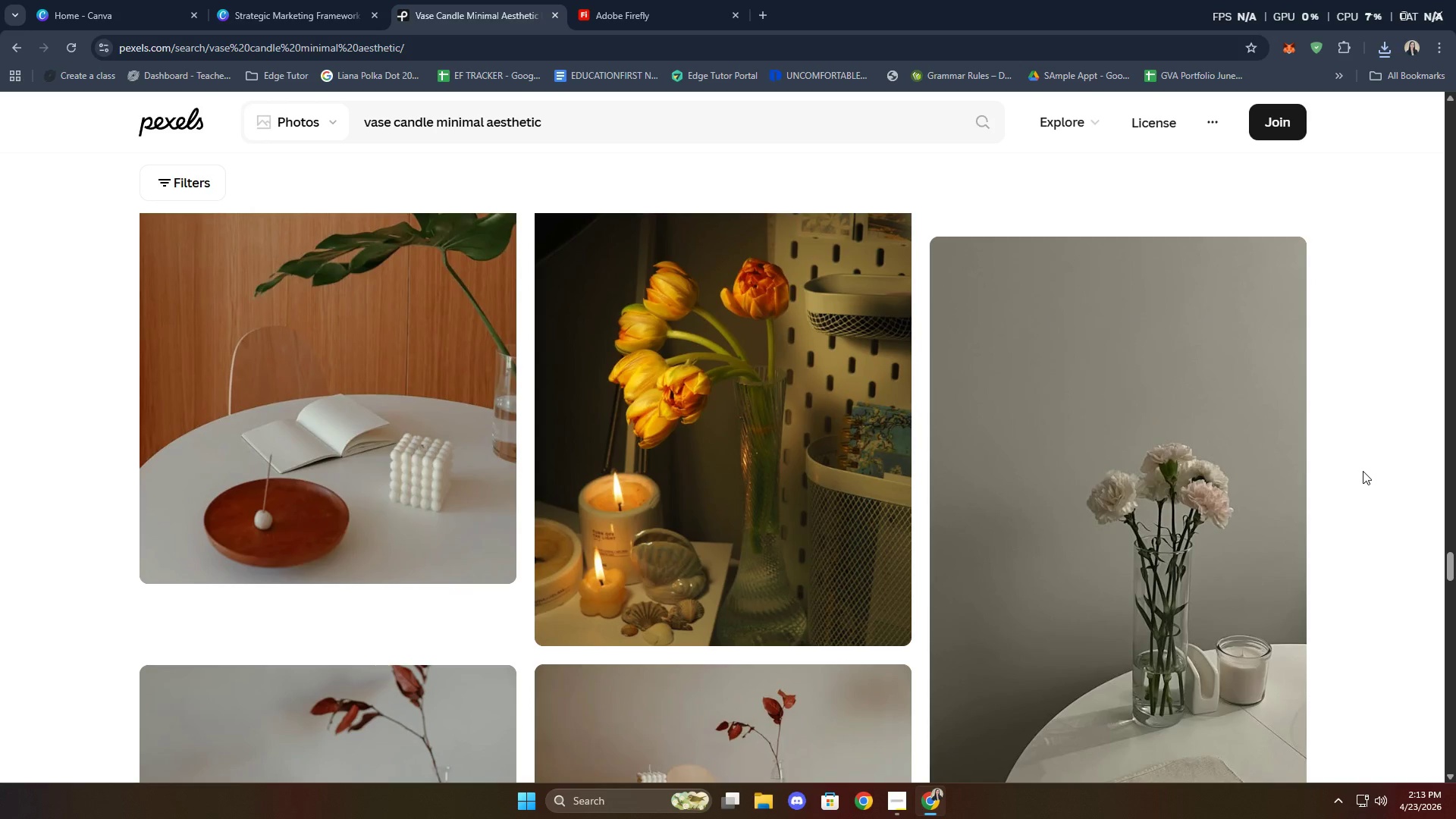 
scroll: coordinate [1361, 413], scroll_direction: down, amount: 34.0
 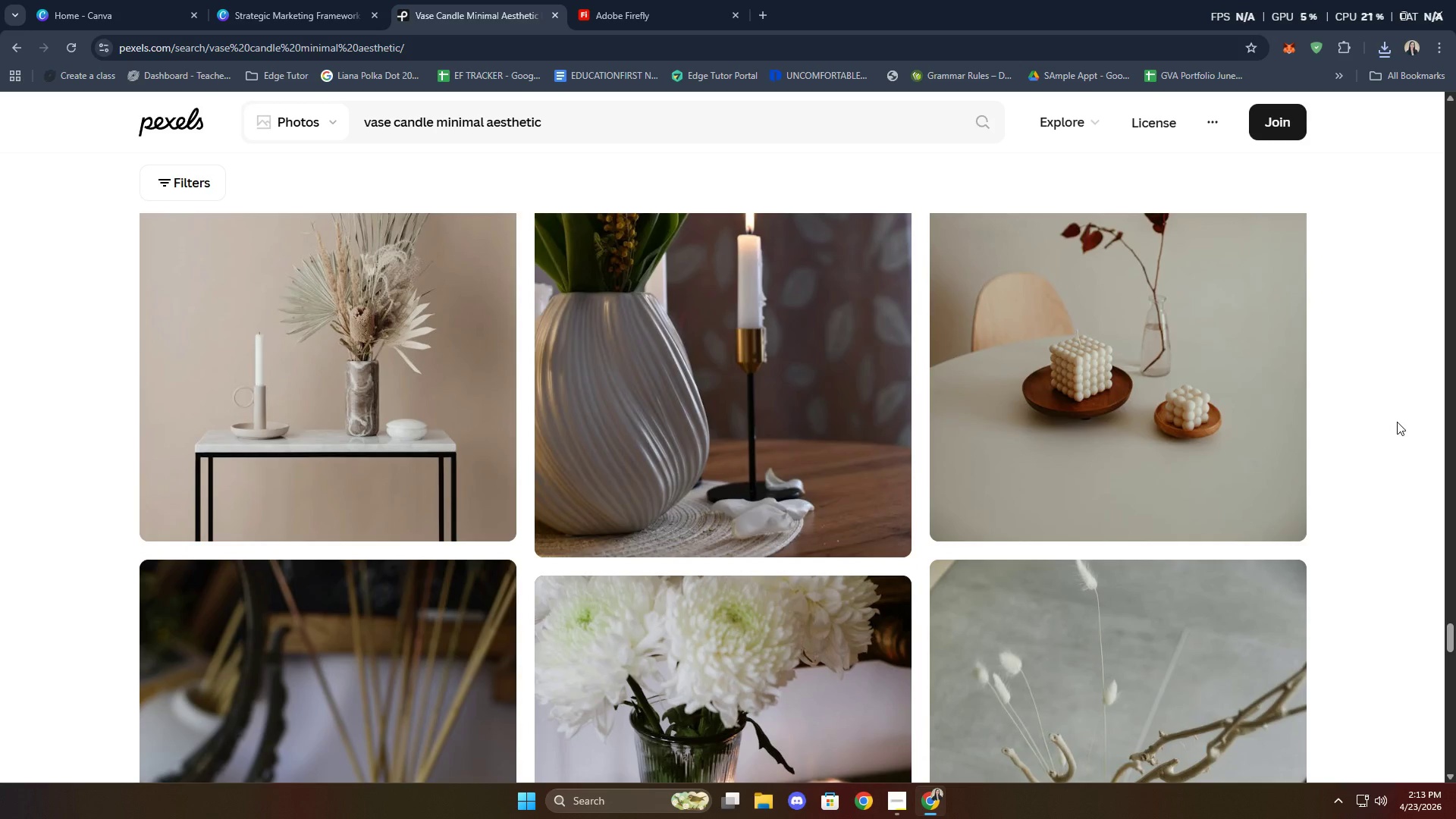 
scroll: coordinate [1394, 444], scroll_direction: up, amount: 4.0
 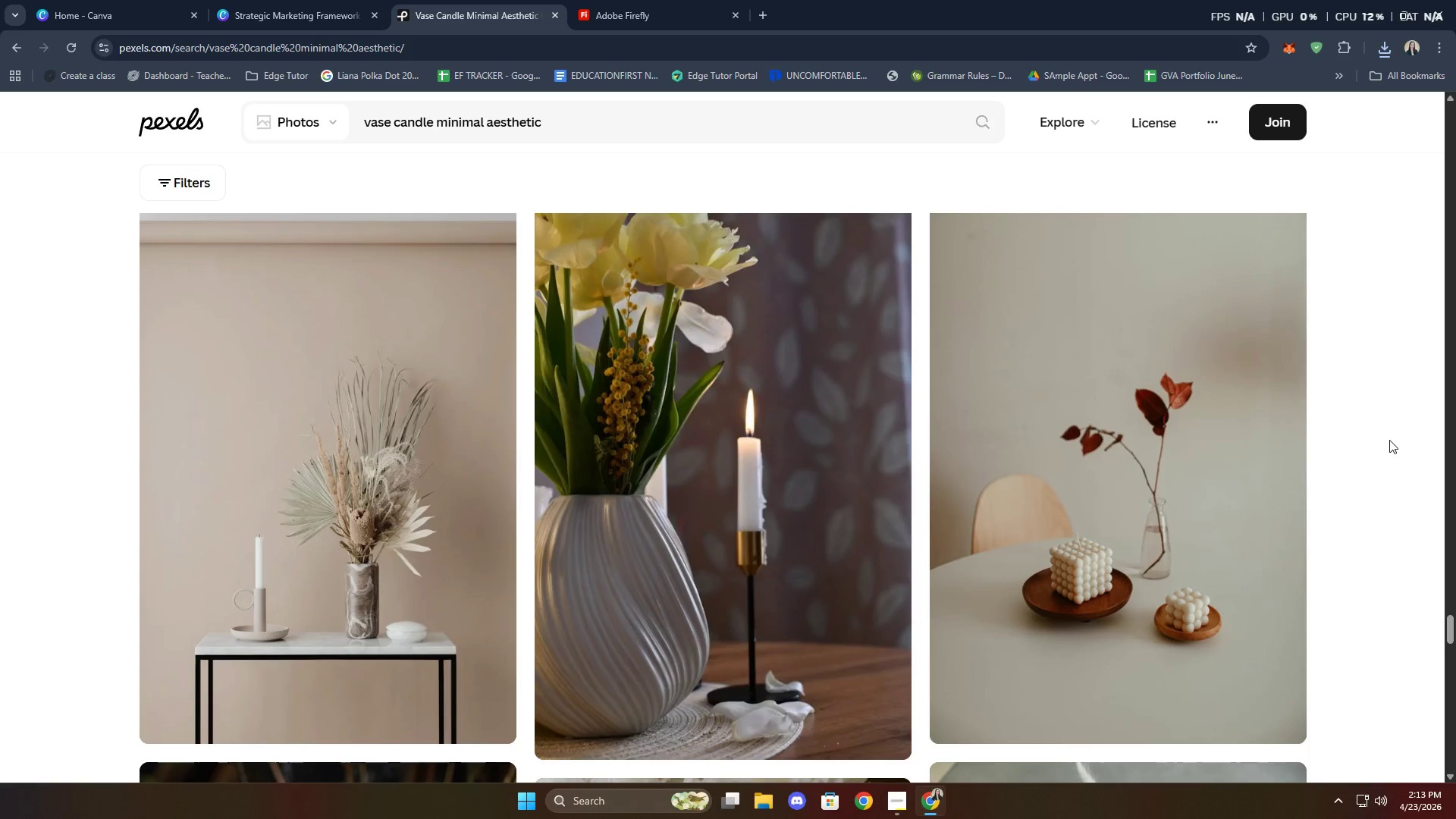 
scroll: coordinate [1395, 403], scroll_direction: down, amount: 44.0
 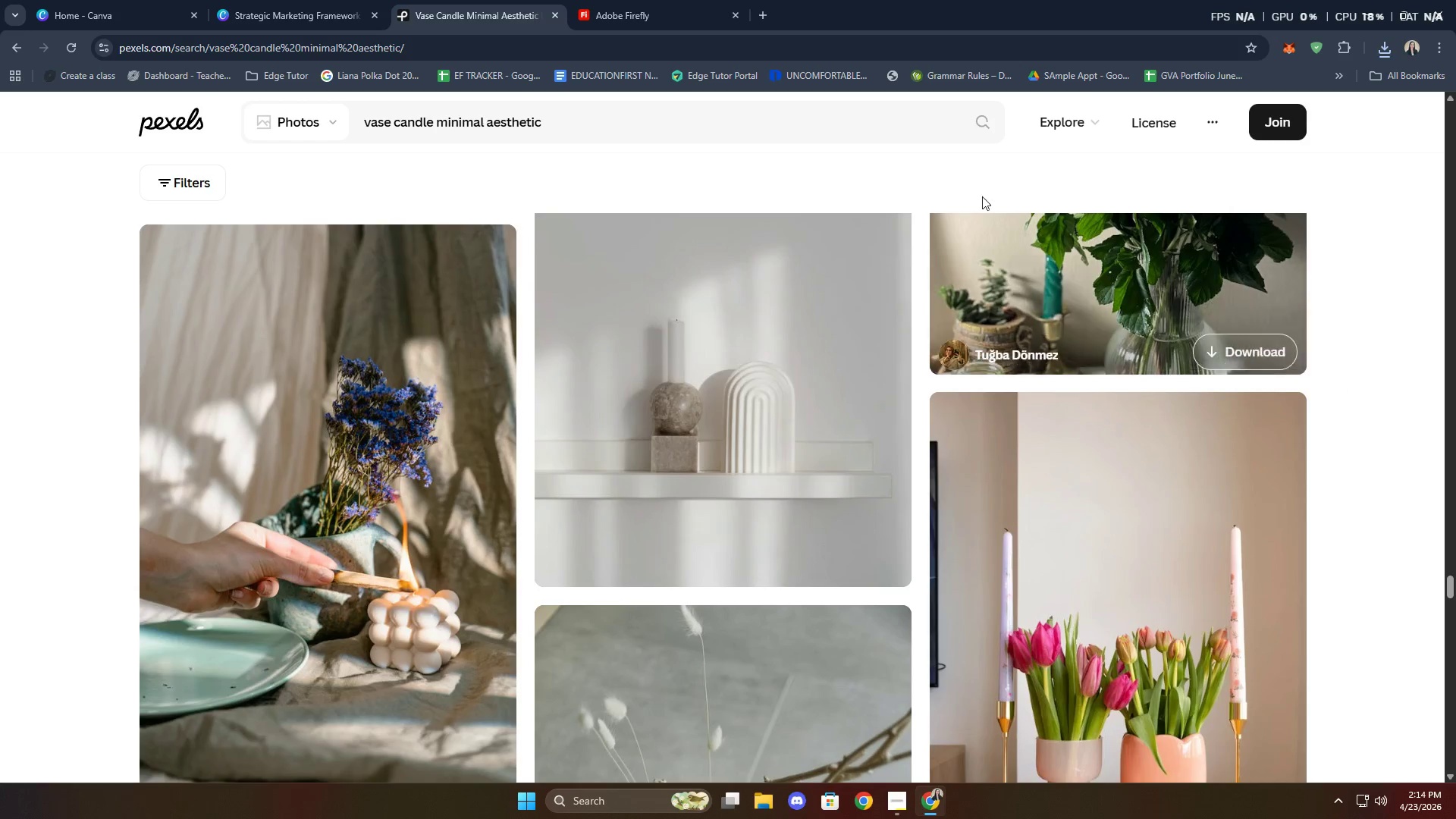 
left_click([639, 0])
 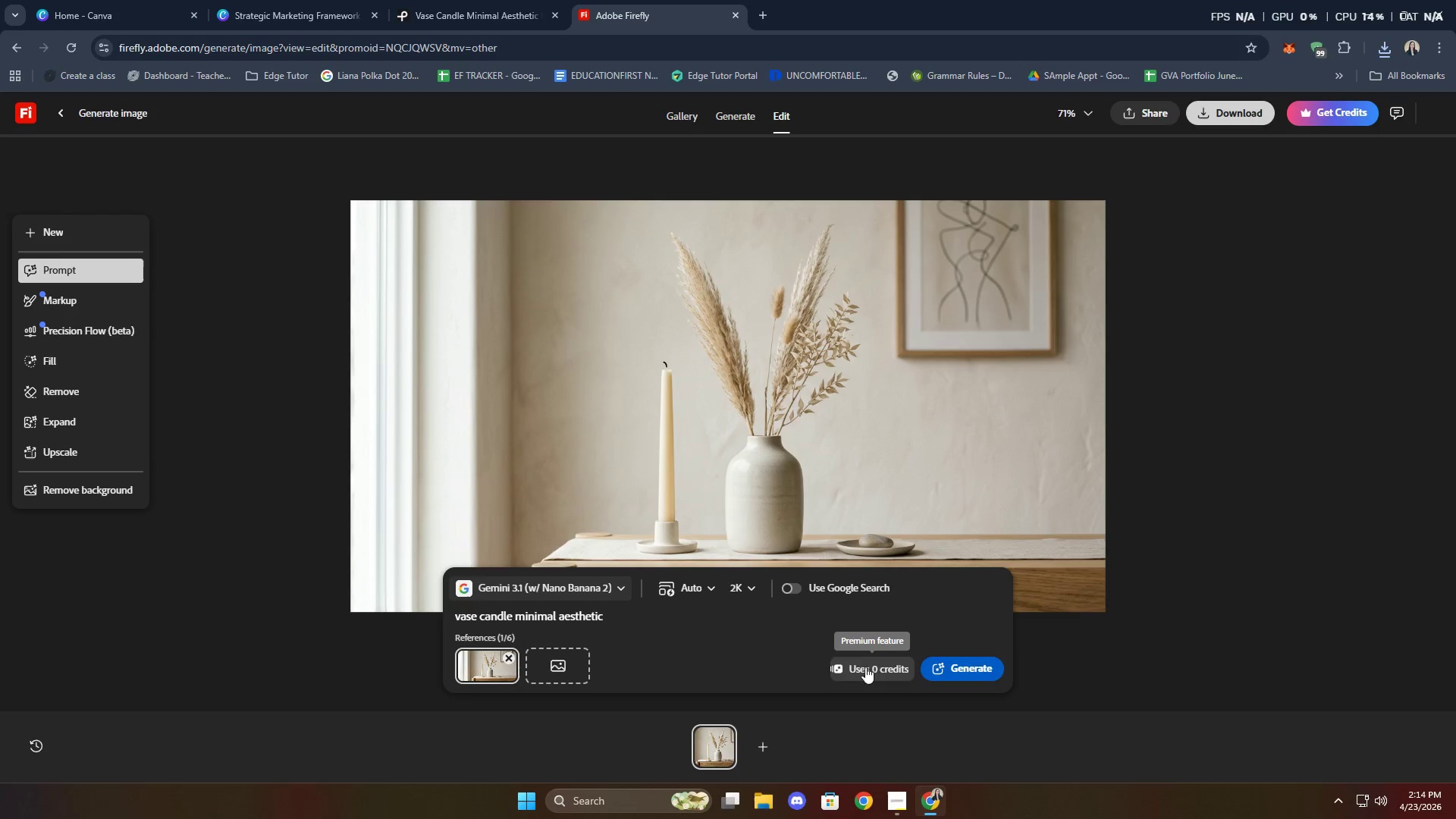 
left_click([676, 612])
 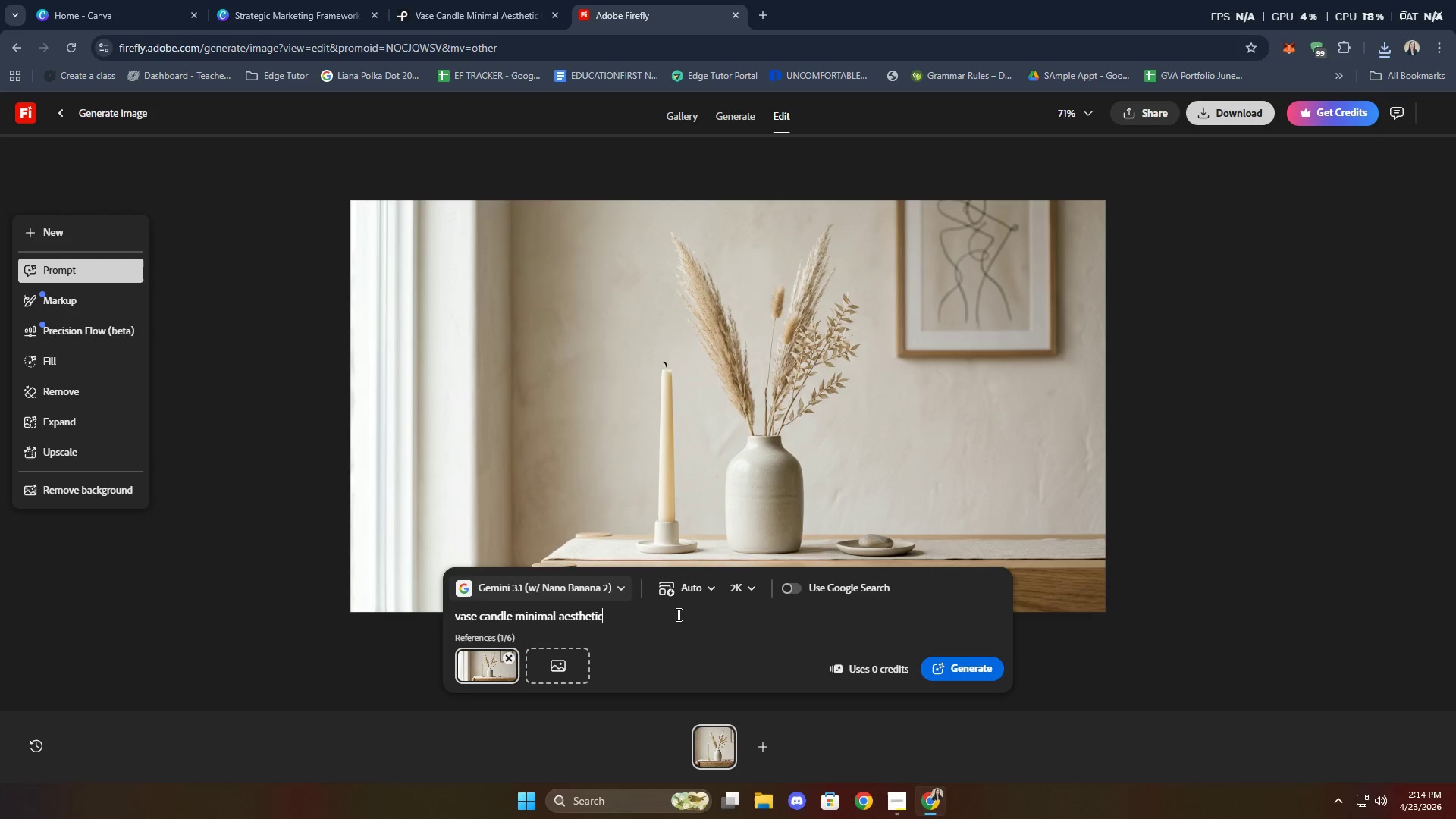 
type( make the vase sage color)
 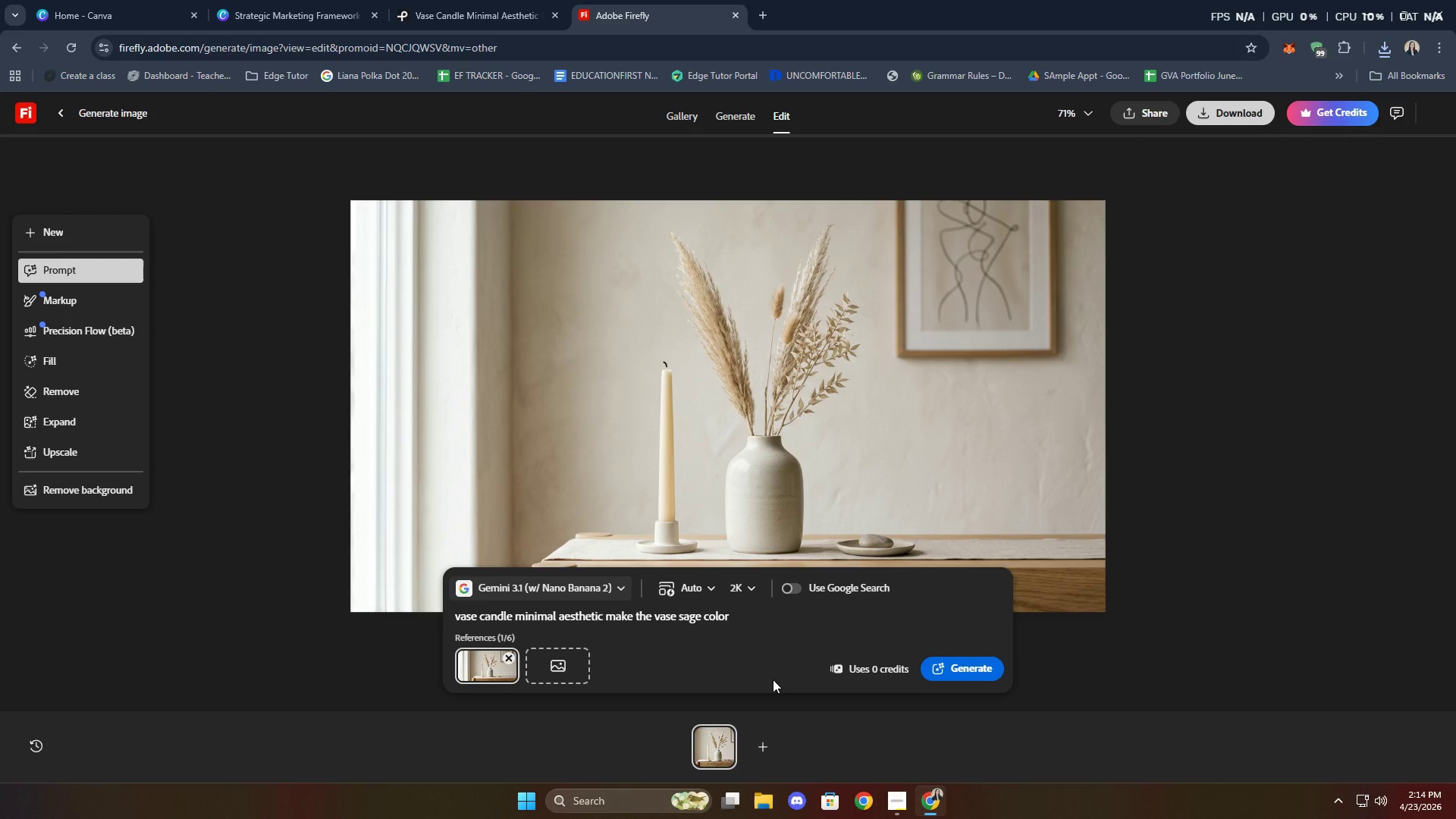 
left_click([975, 666])
 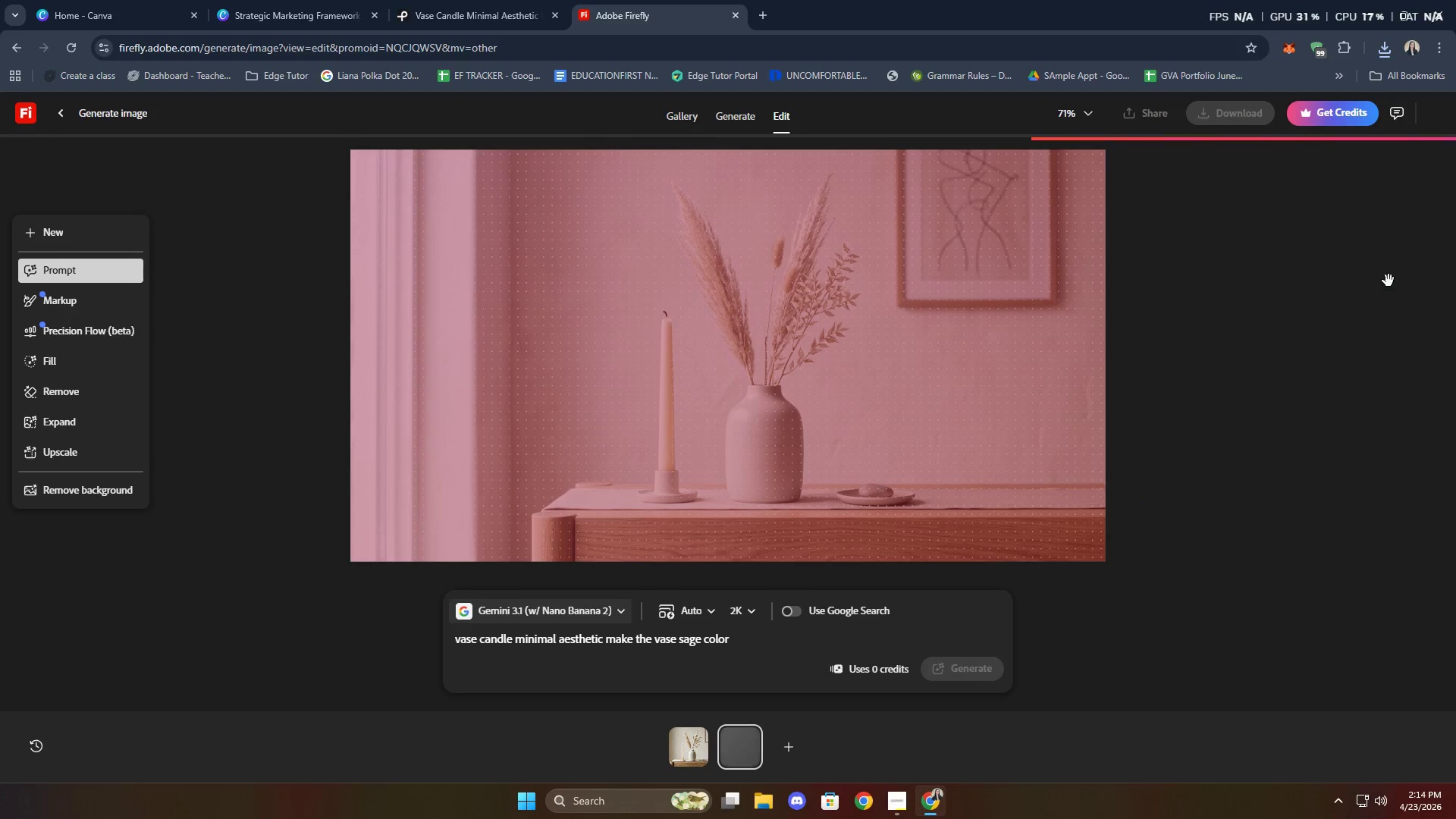 
wait(19.19)
 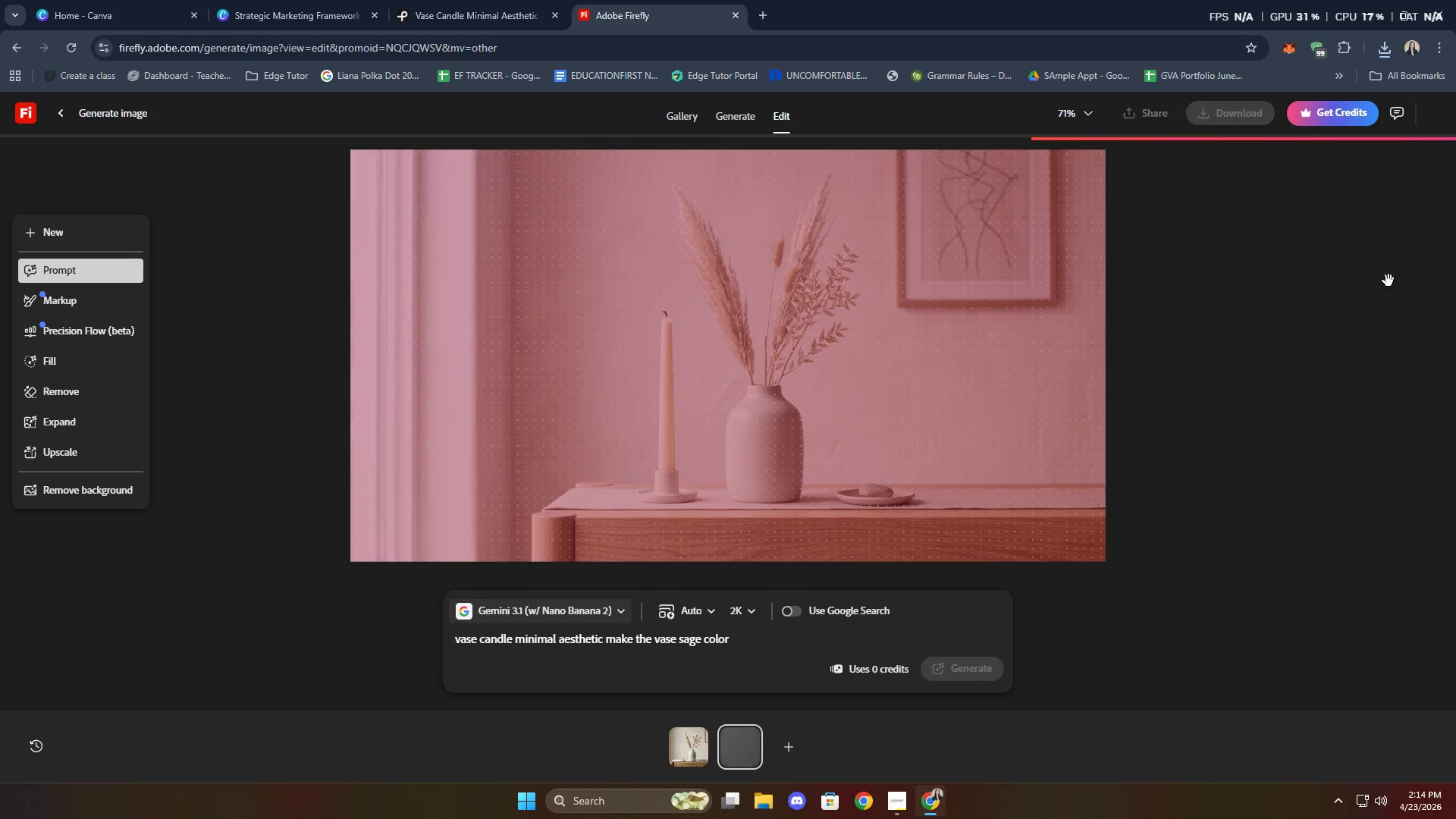 
left_click([286, 0])
 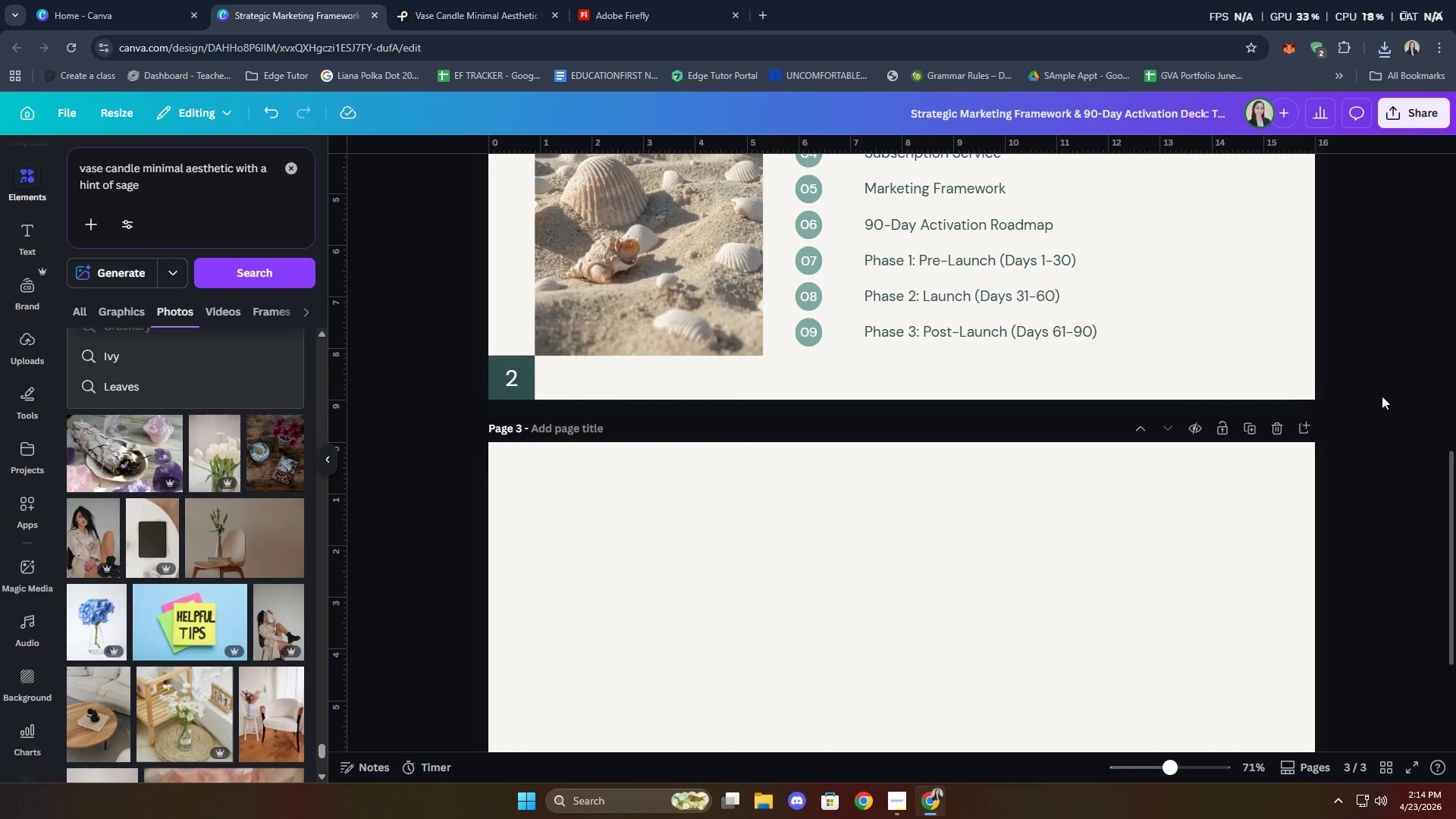 
scroll: coordinate [1329, 563], scroll_direction: down, amount: 4.0
 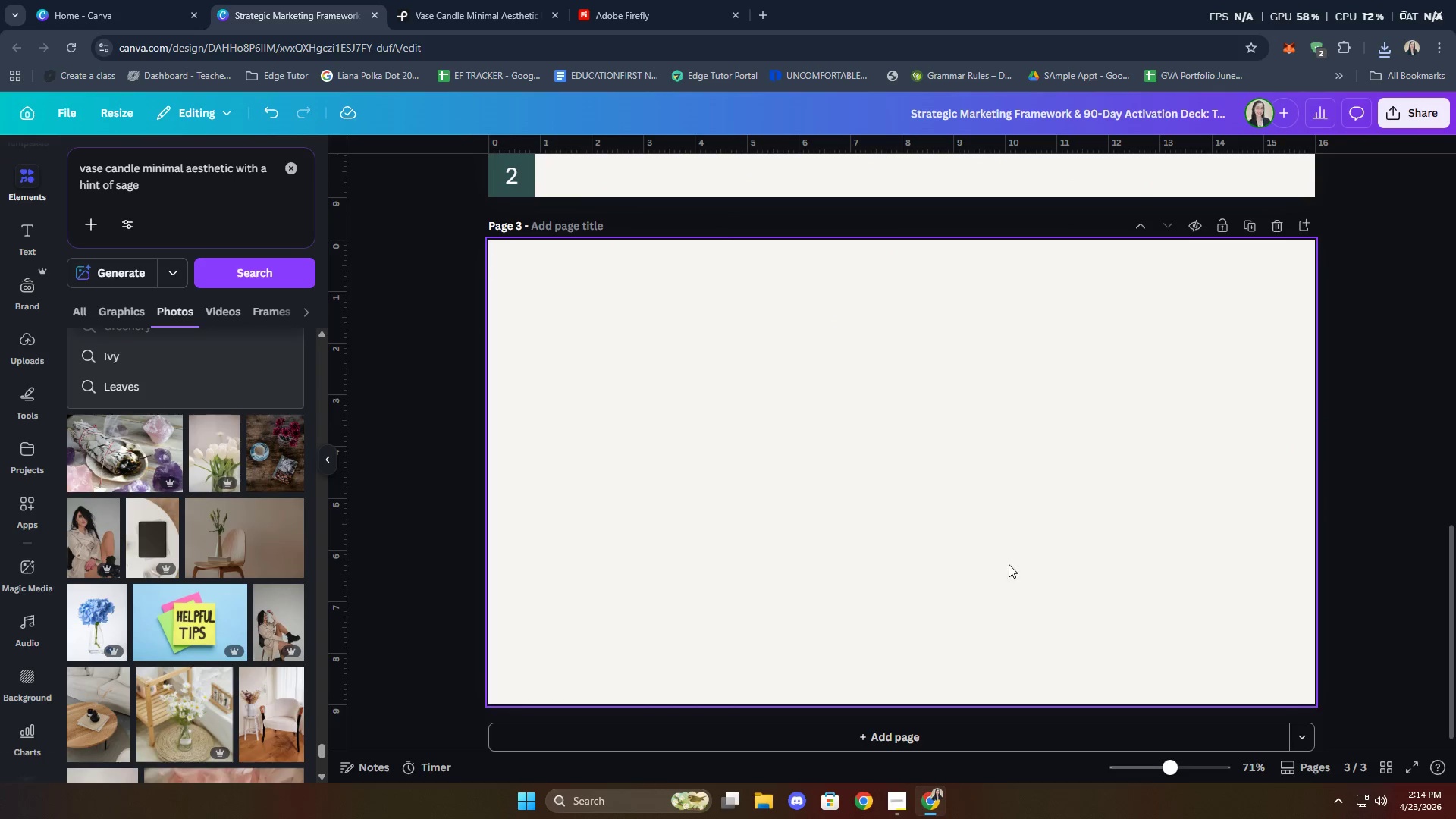 
scroll: coordinate [1117, 592], scroll_direction: up, amount: 15.0
 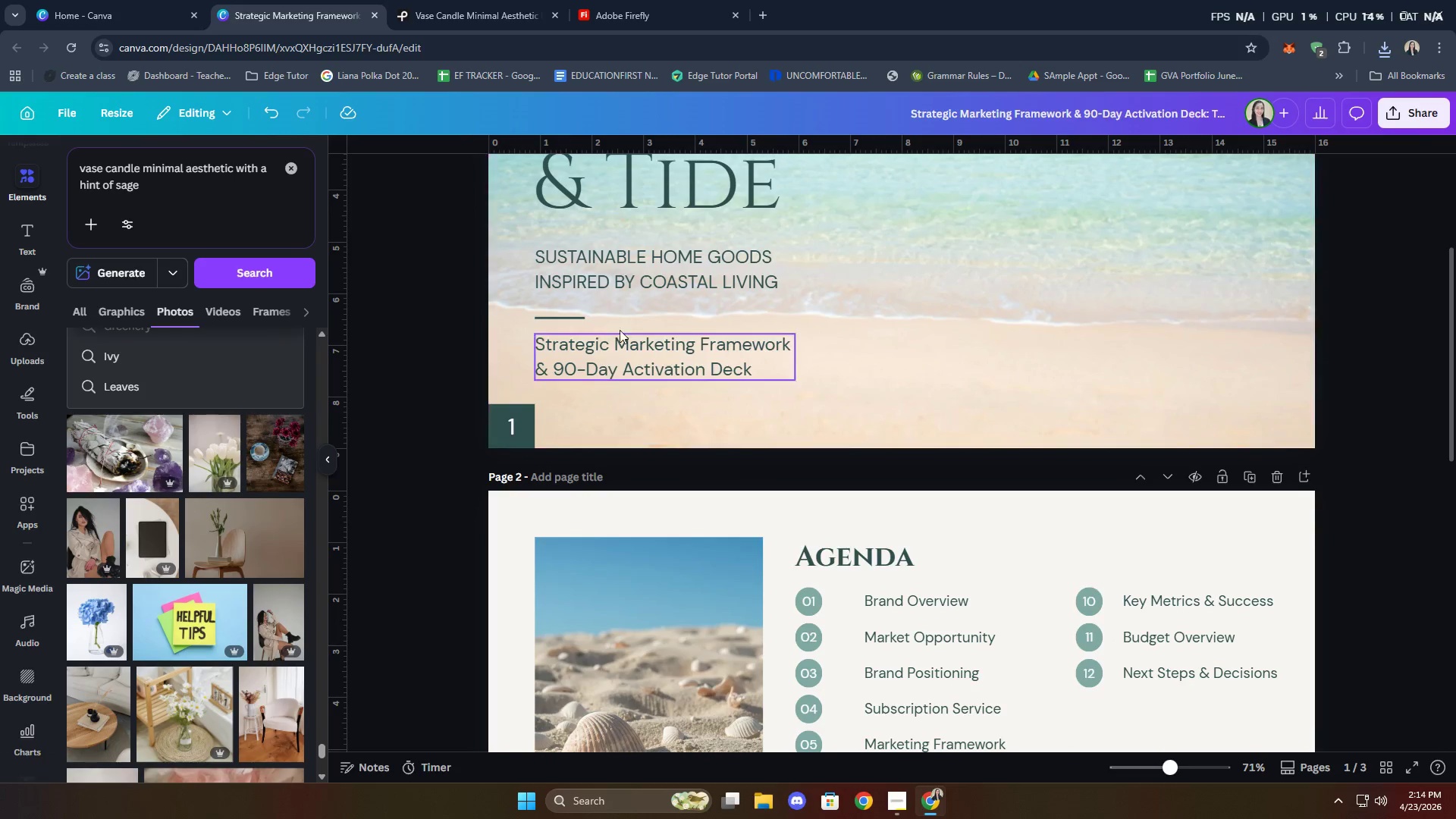 
left_click([654, 277])
 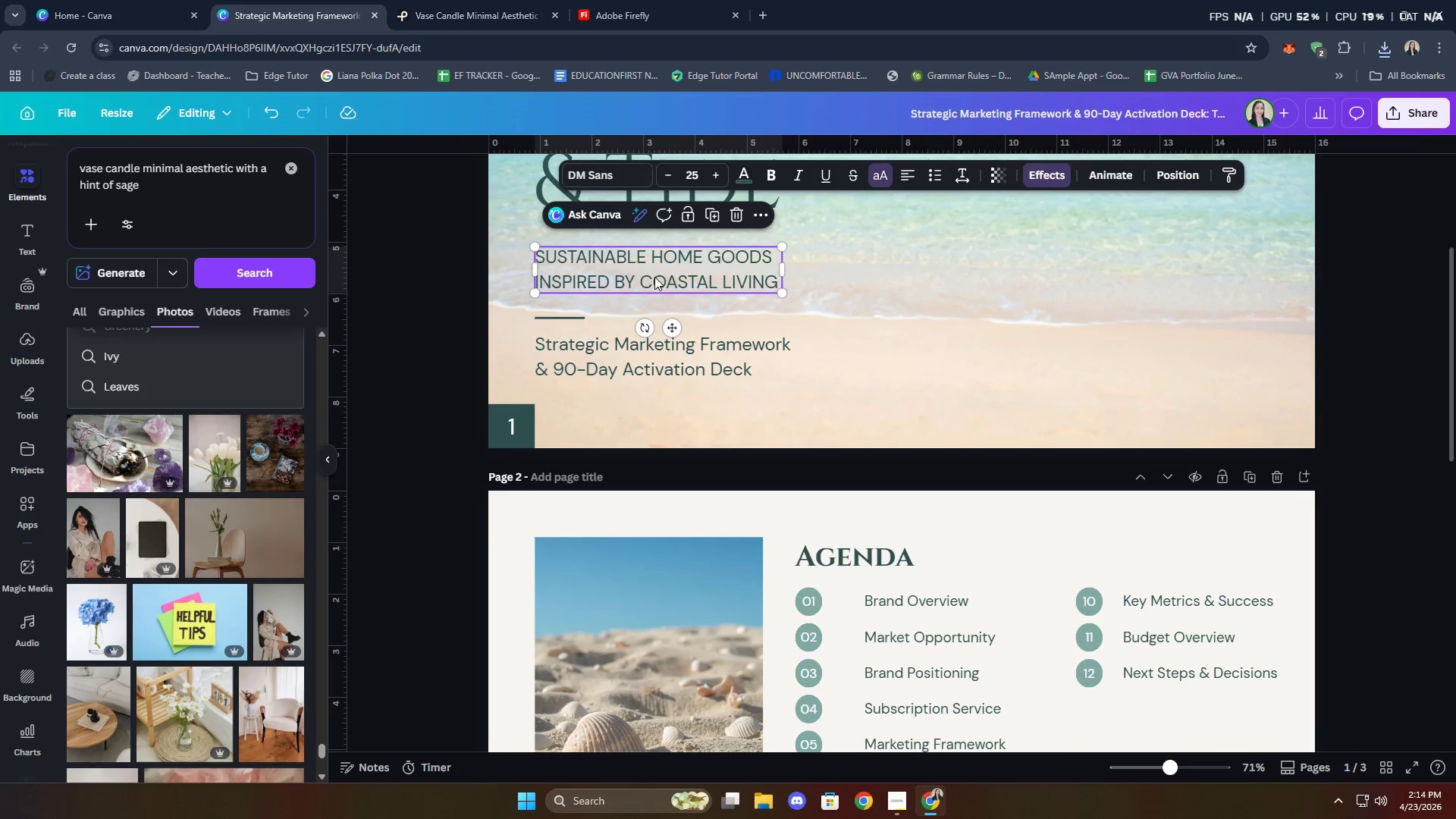 
key(Control+ControlLeft)
 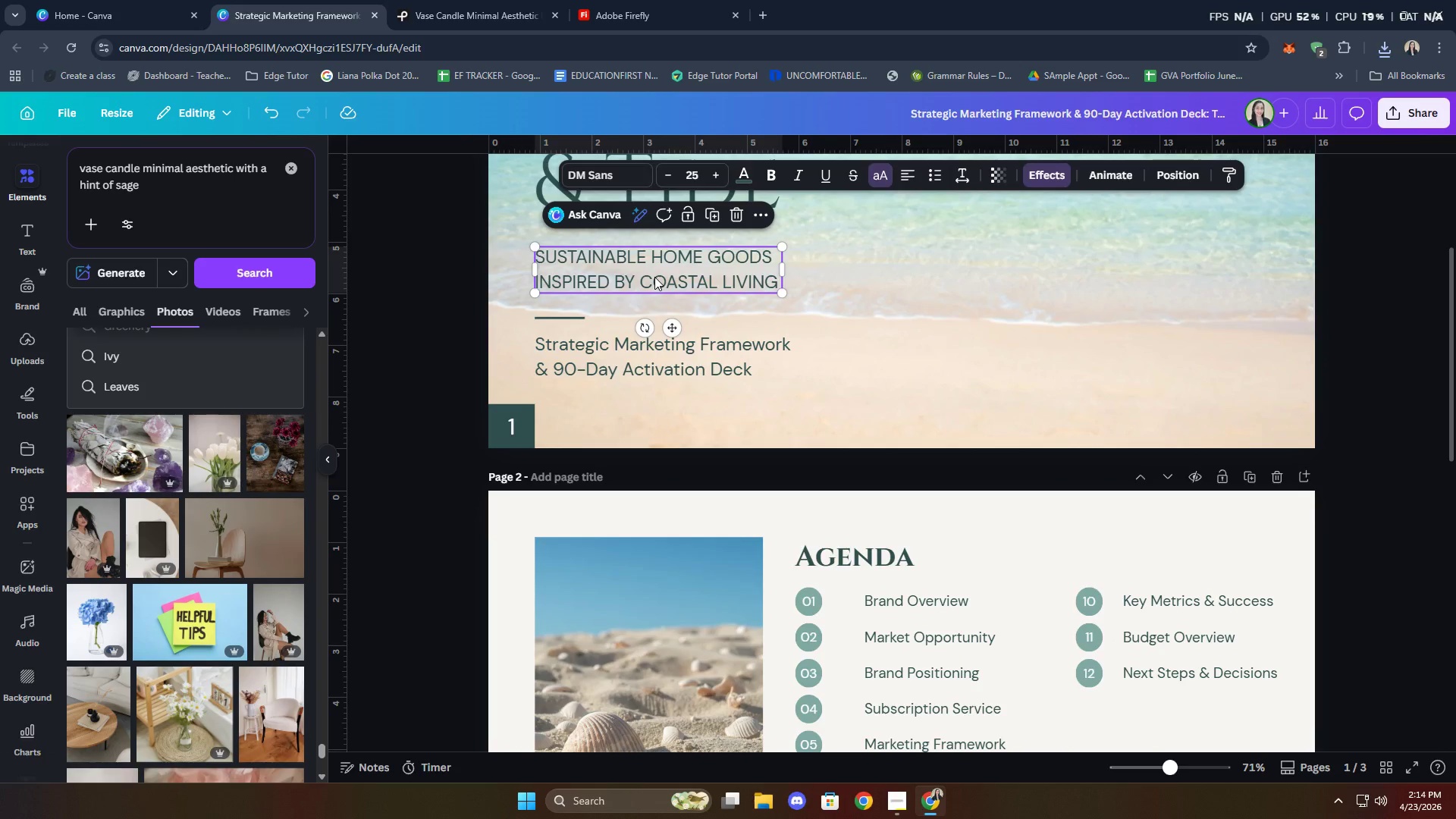 
key(Control+C)
 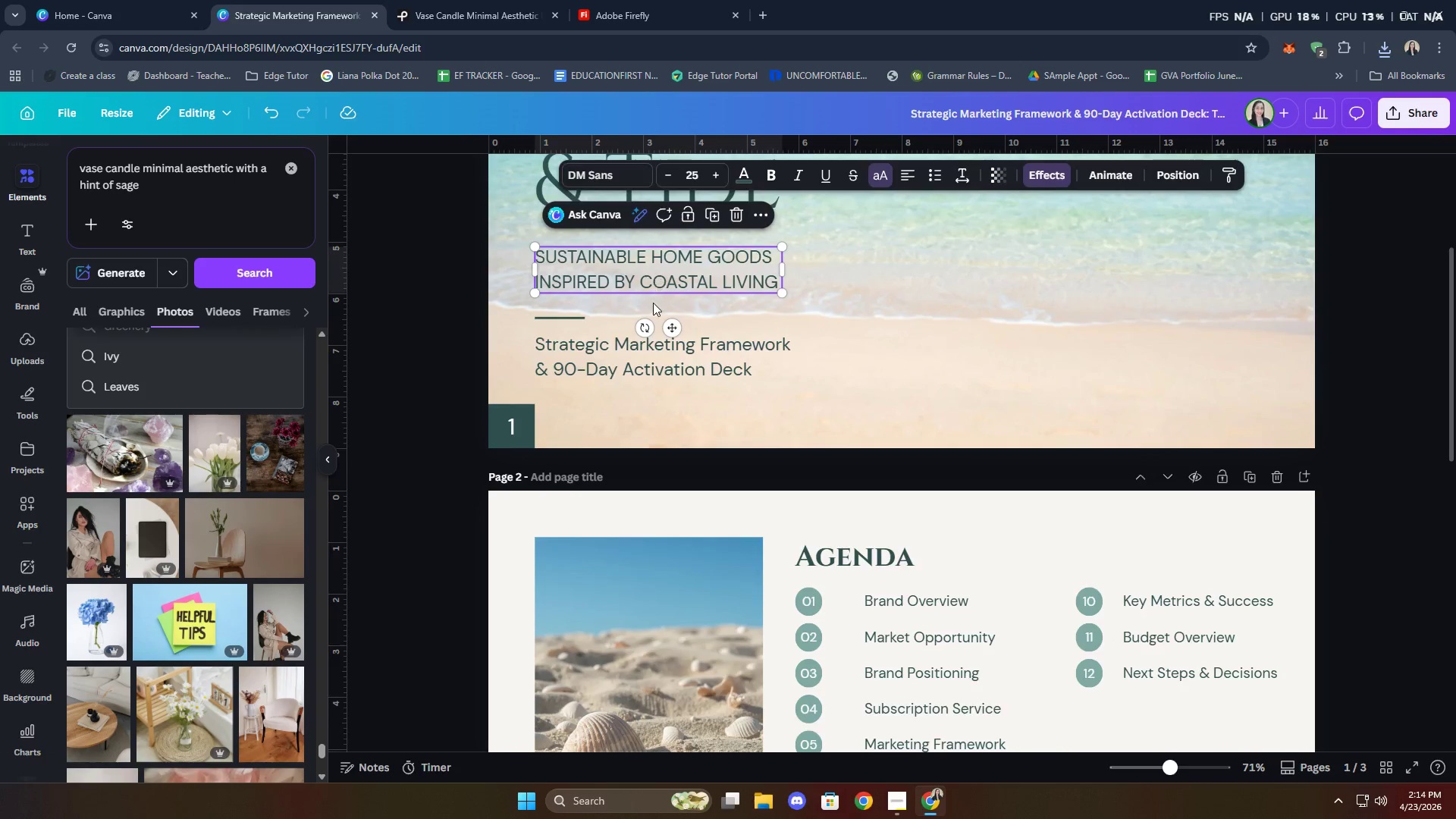 
left_click([685, 488])
 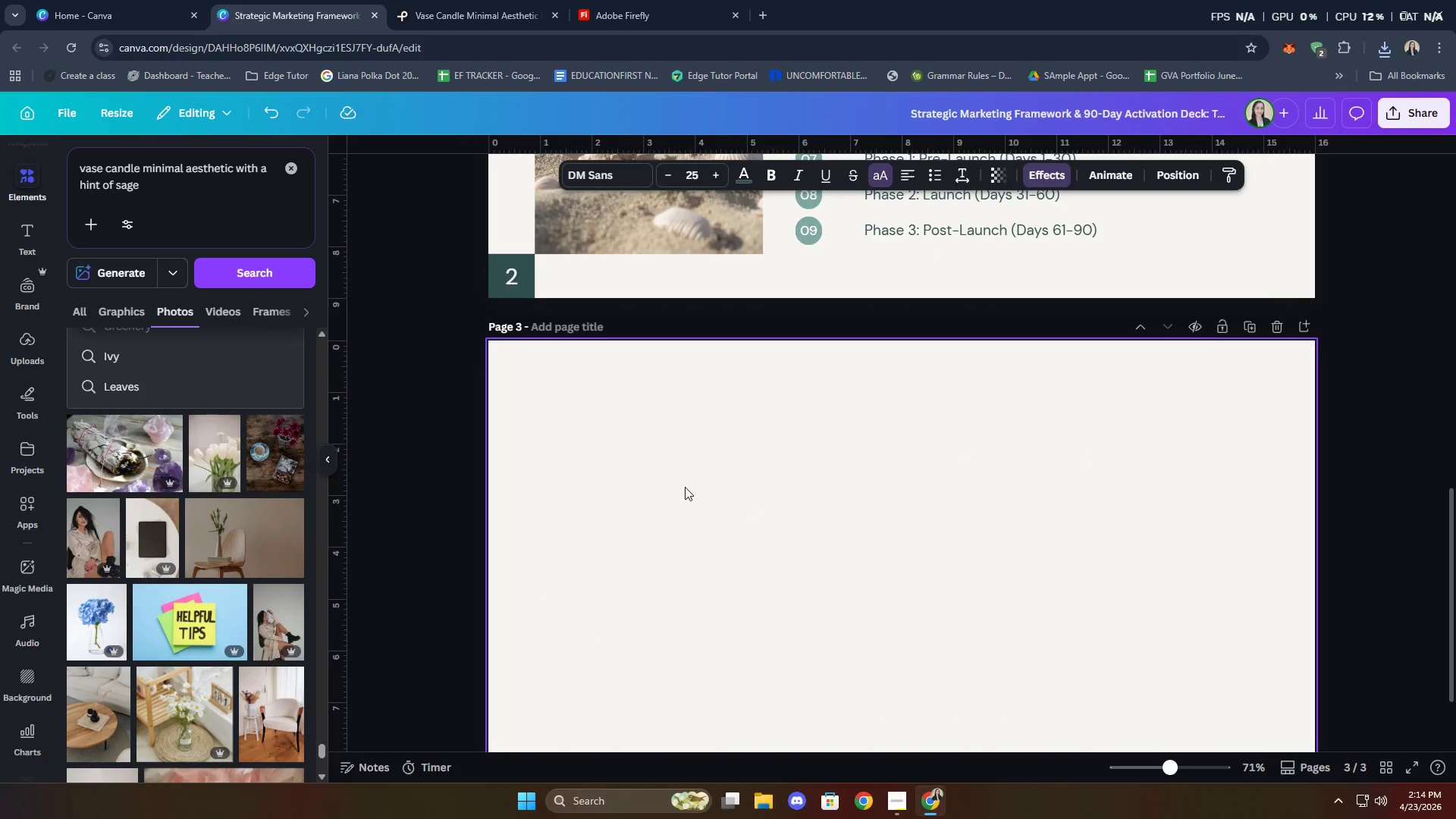 
scroll: coordinate [693, 508], scroll_direction: down, amount: 12.0
 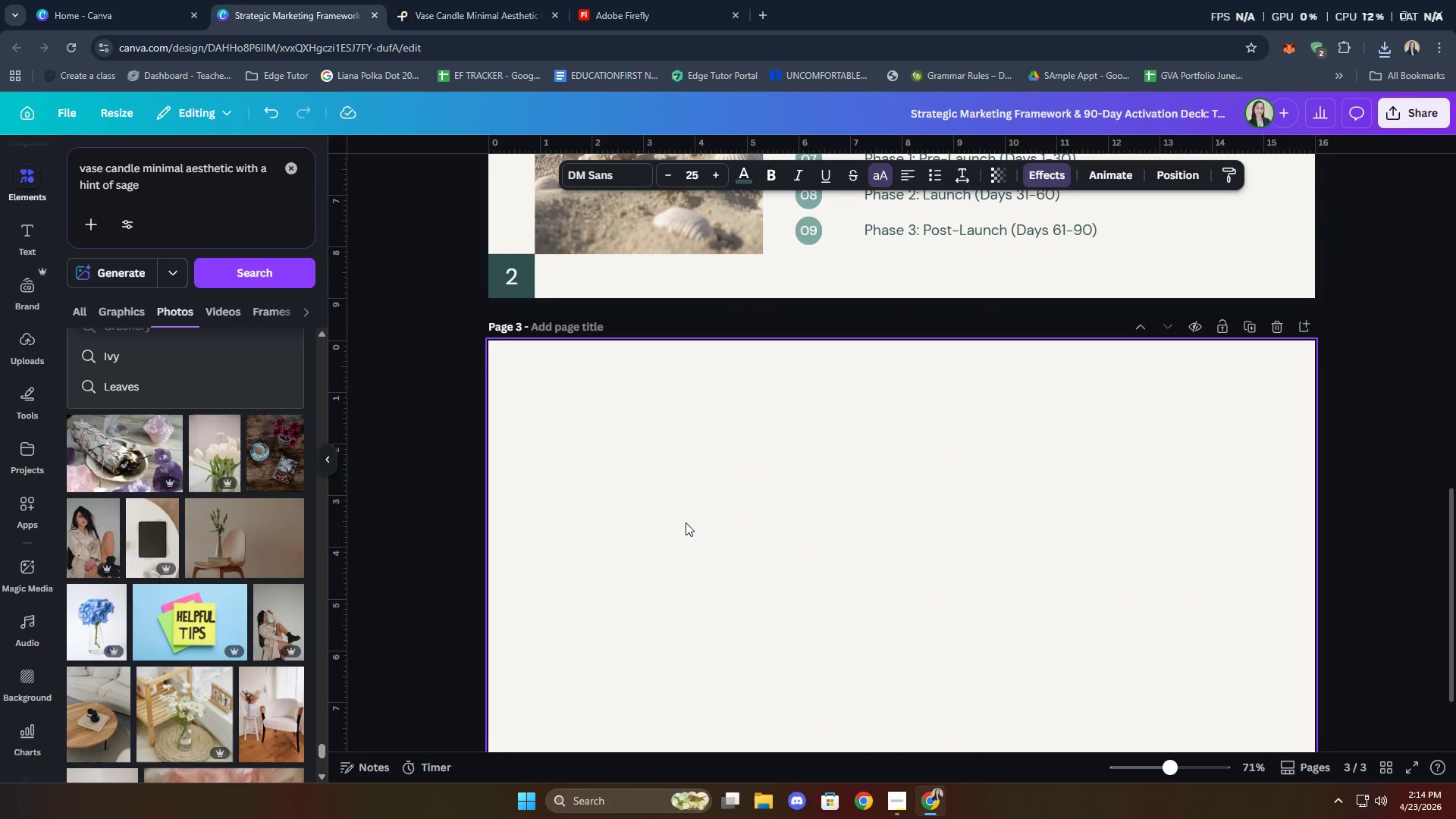 
key(Control+ControlLeft)
 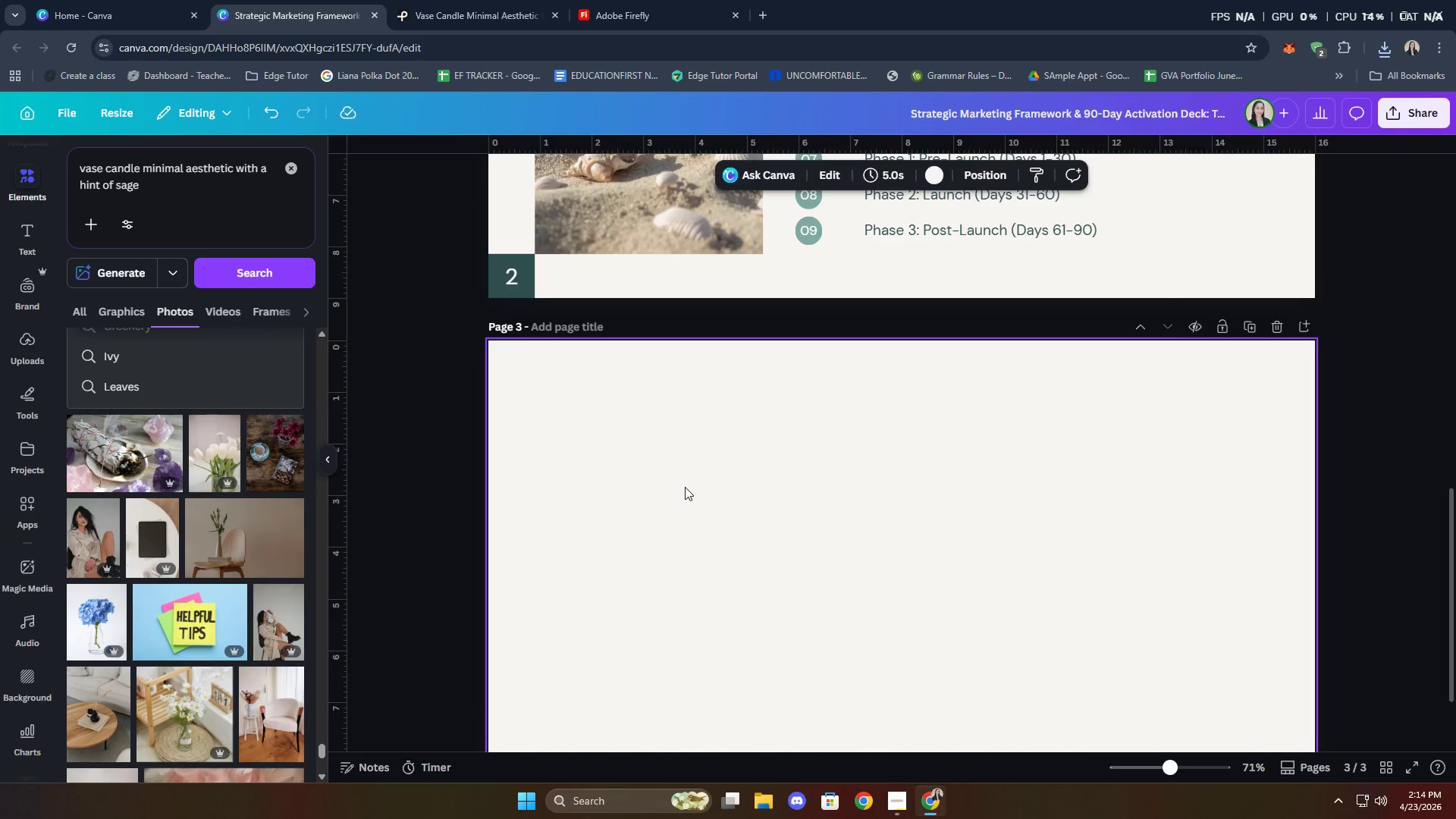 
key(Control+V)
 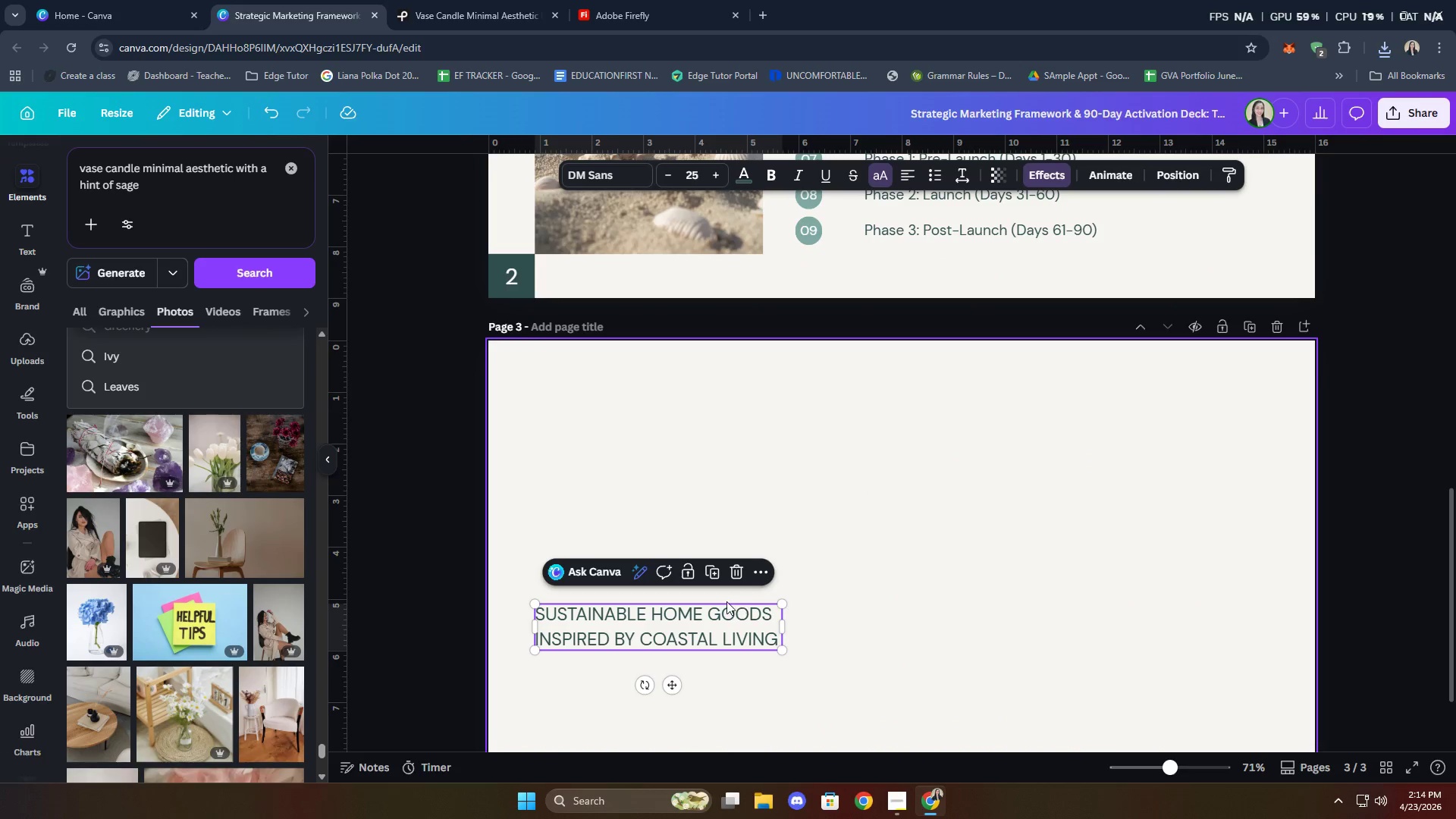 
left_click_drag(start_coordinate=[729, 632], to_coordinate=[728, 417])
 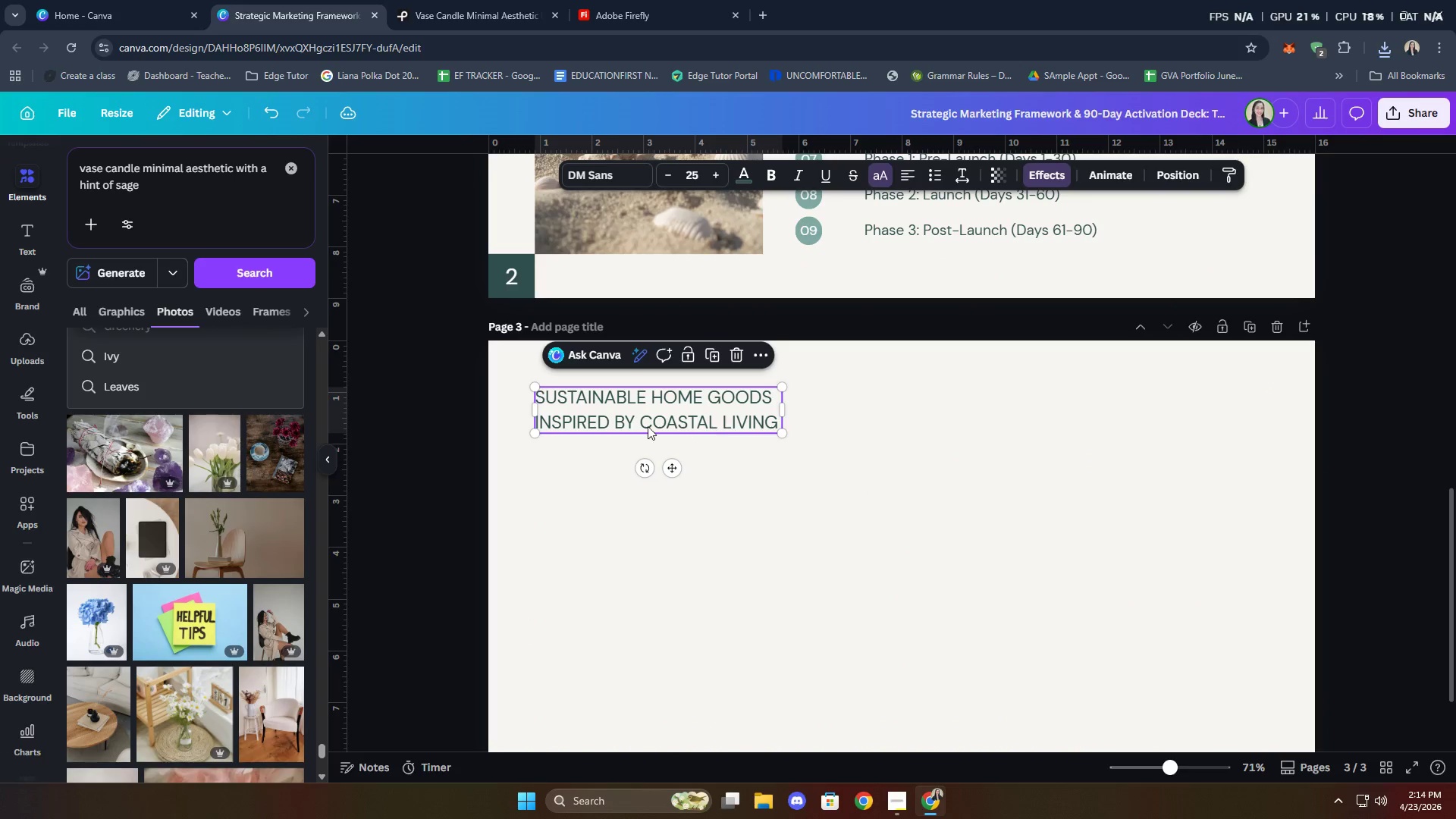 
left_click([647, 426])
 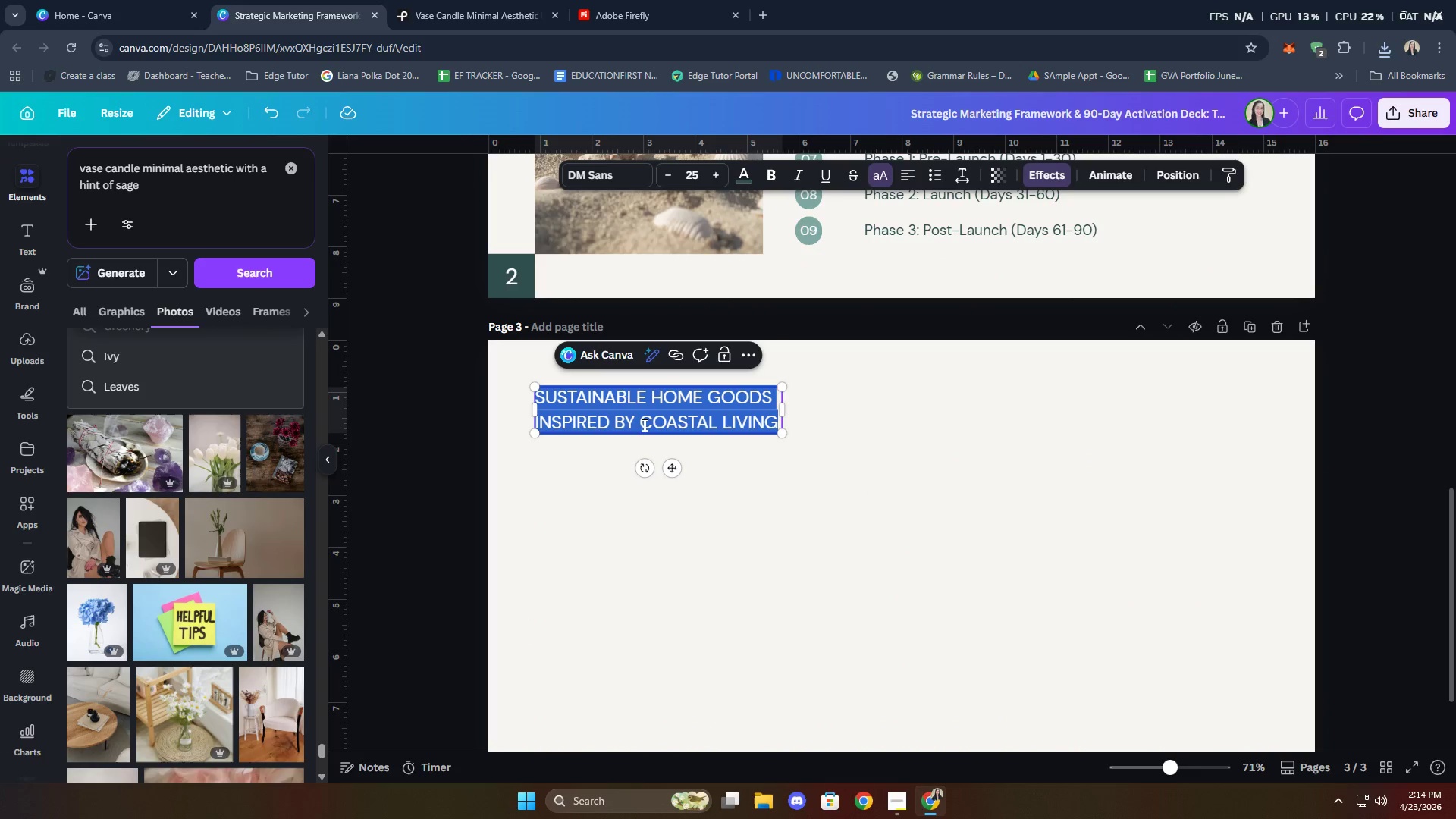 
type(business contet)
key(Backspace)
type(xt)
 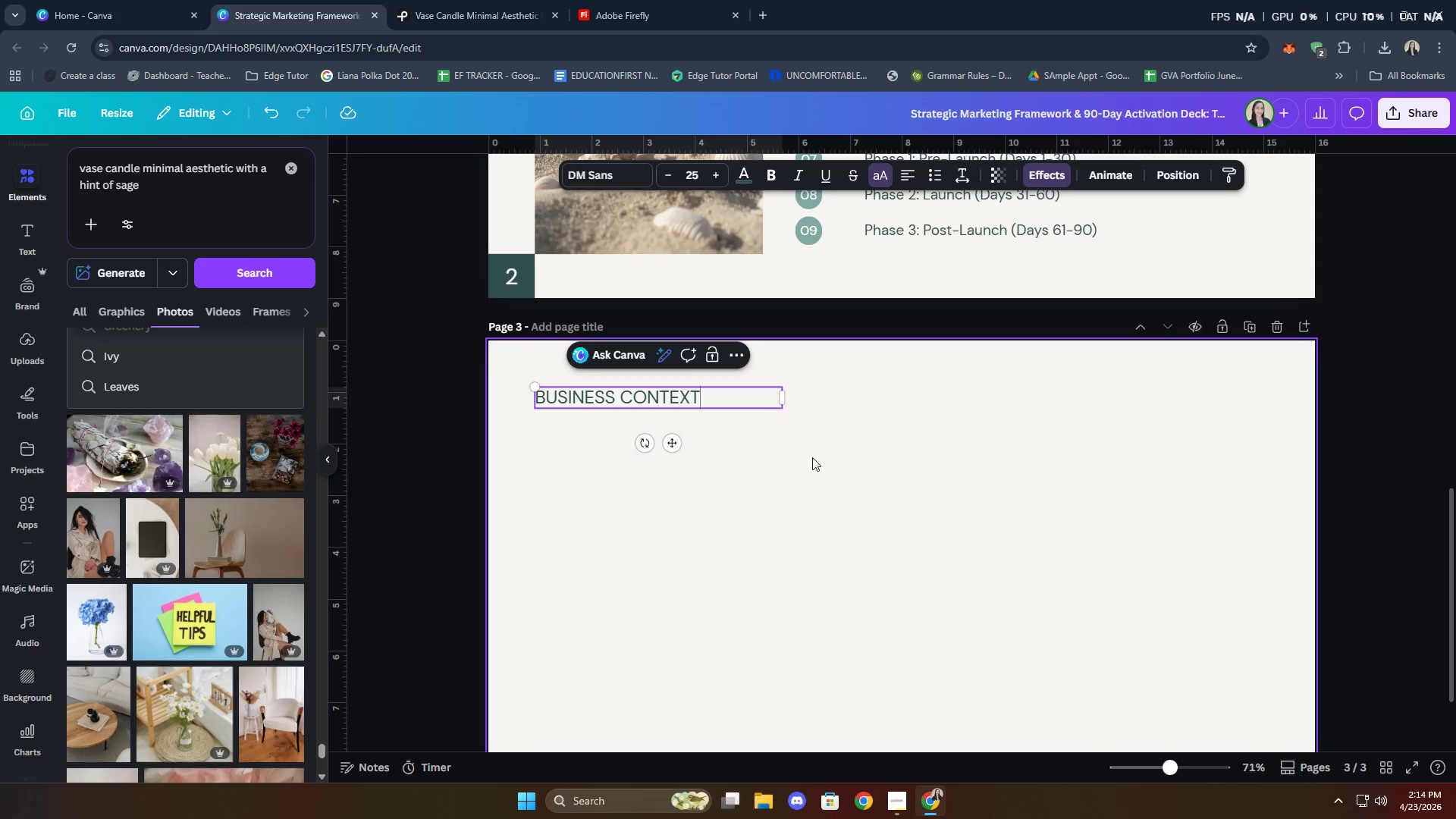 
double_click([757, 398])
 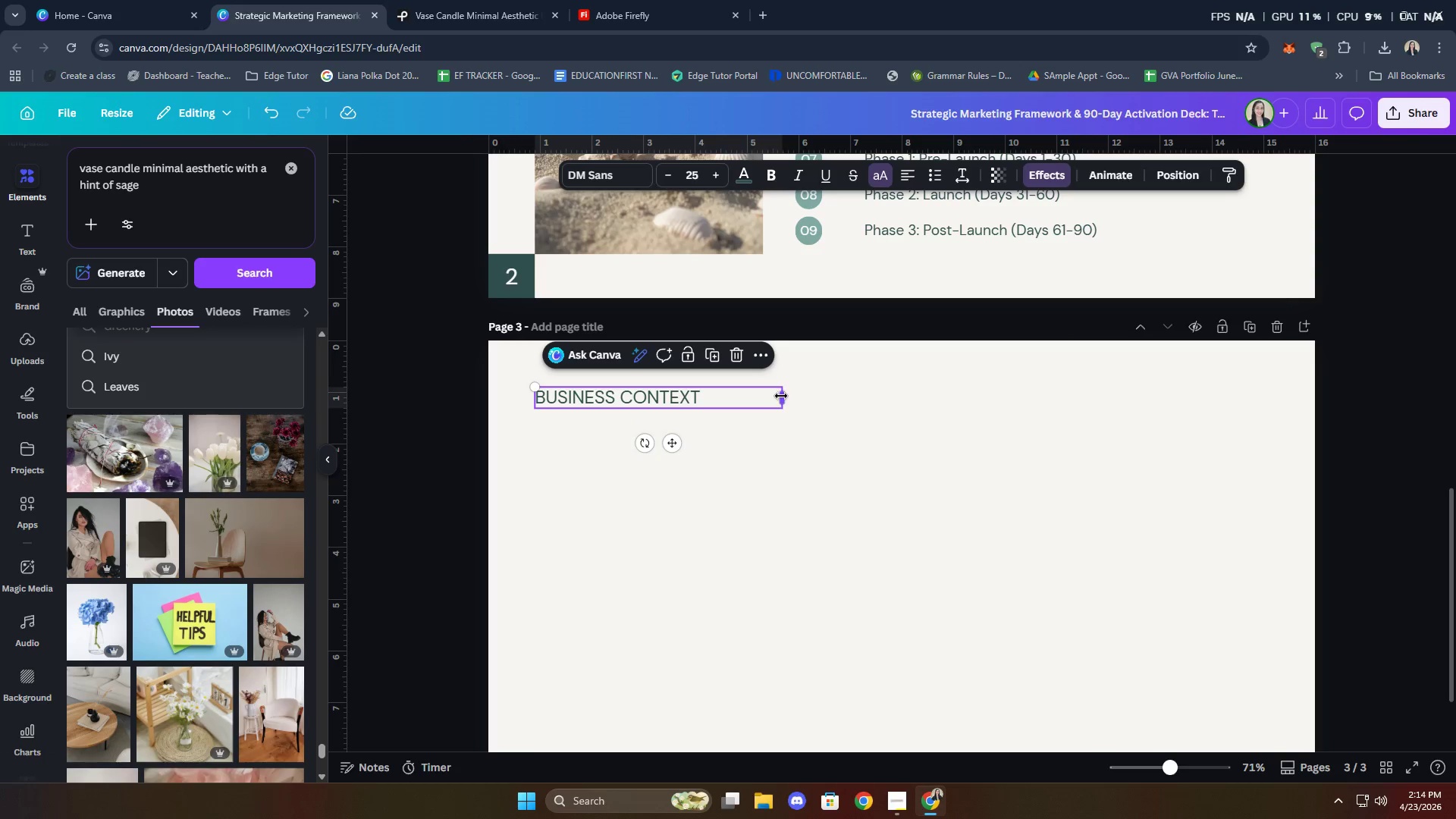 
left_click_drag(start_coordinate=[781, 396], to_coordinate=[708, 388])
 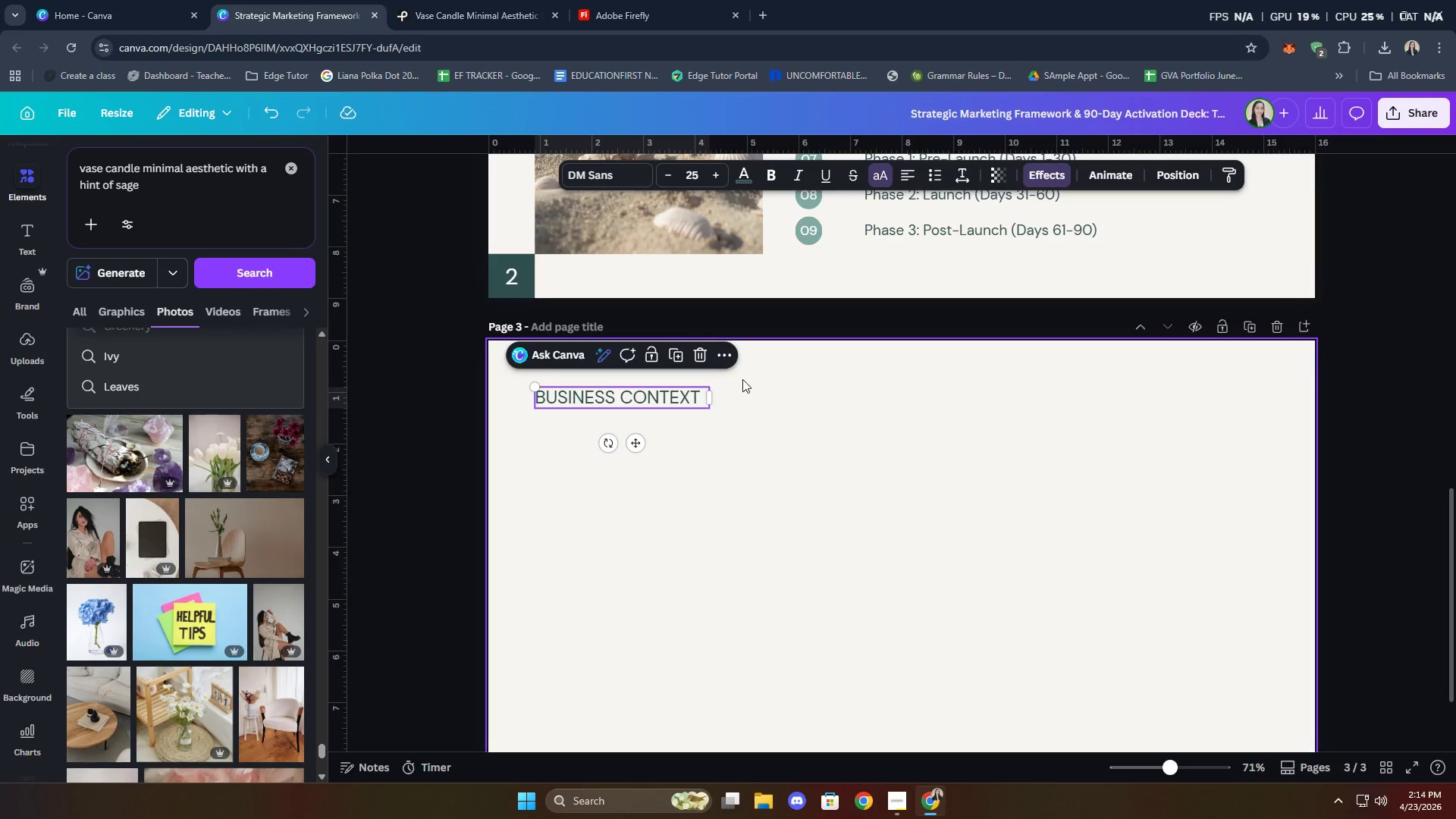 
left_click([667, 166])
 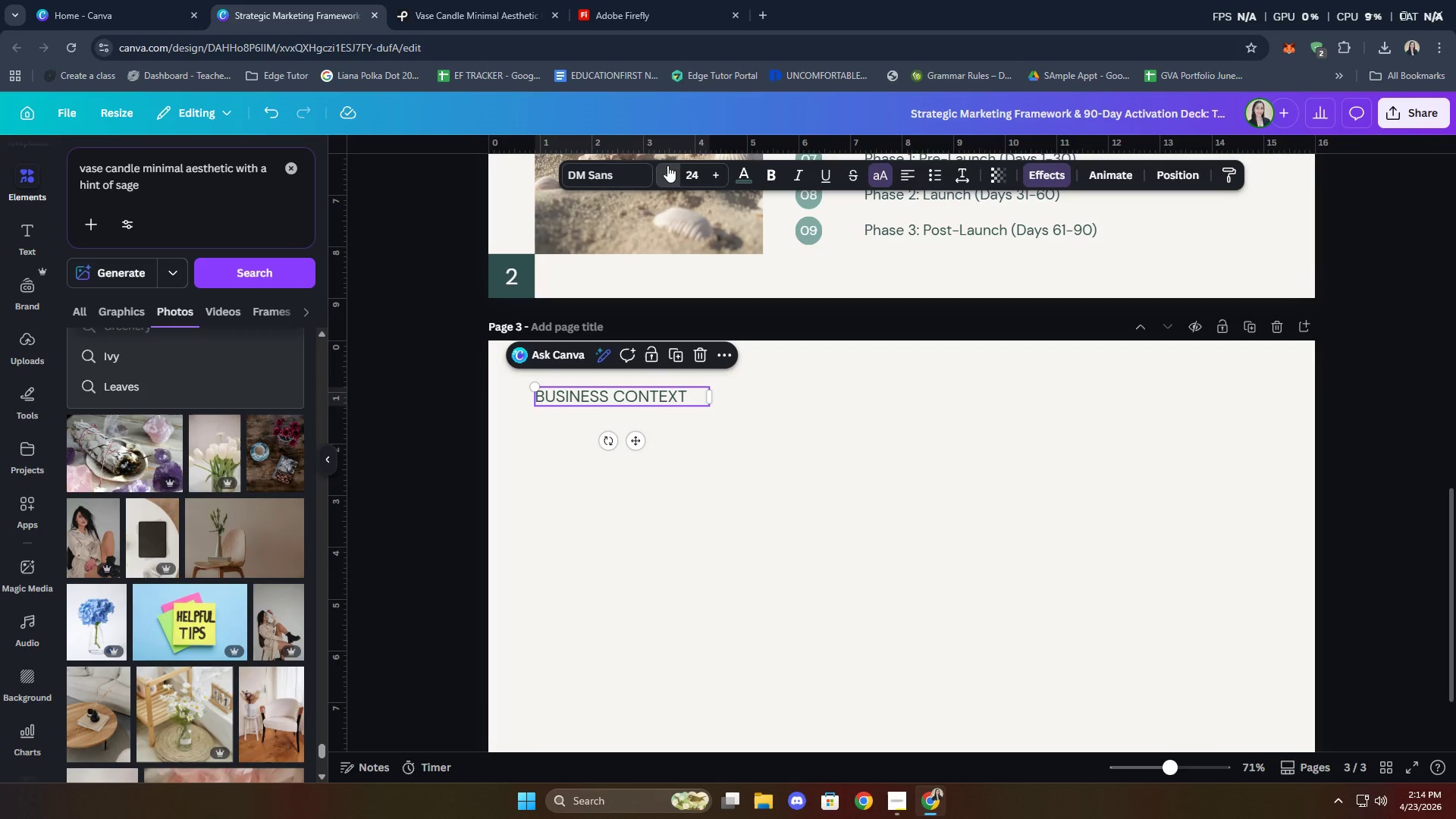 
triple_click([667, 165])
 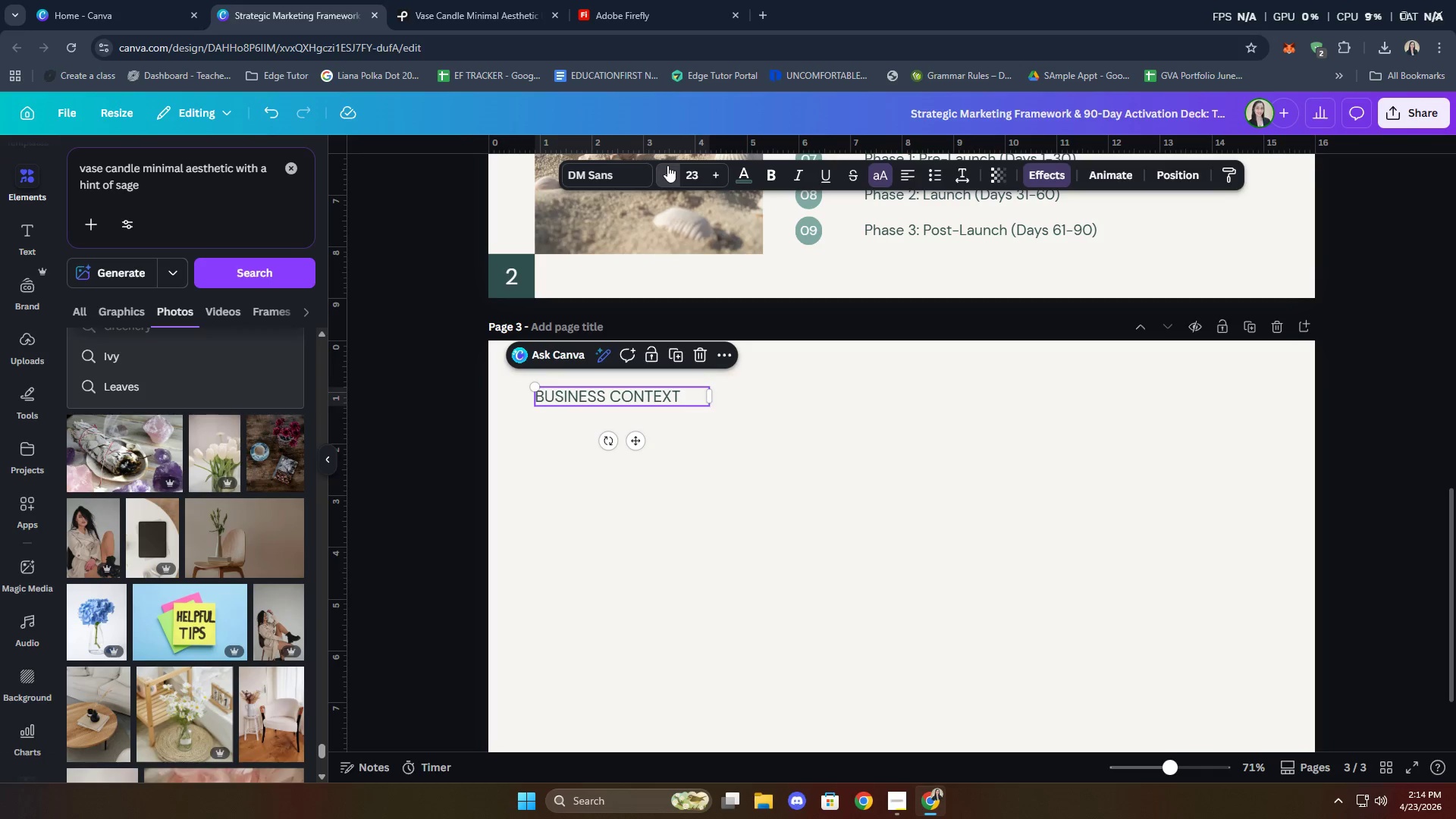 
triple_click([667, 165])
 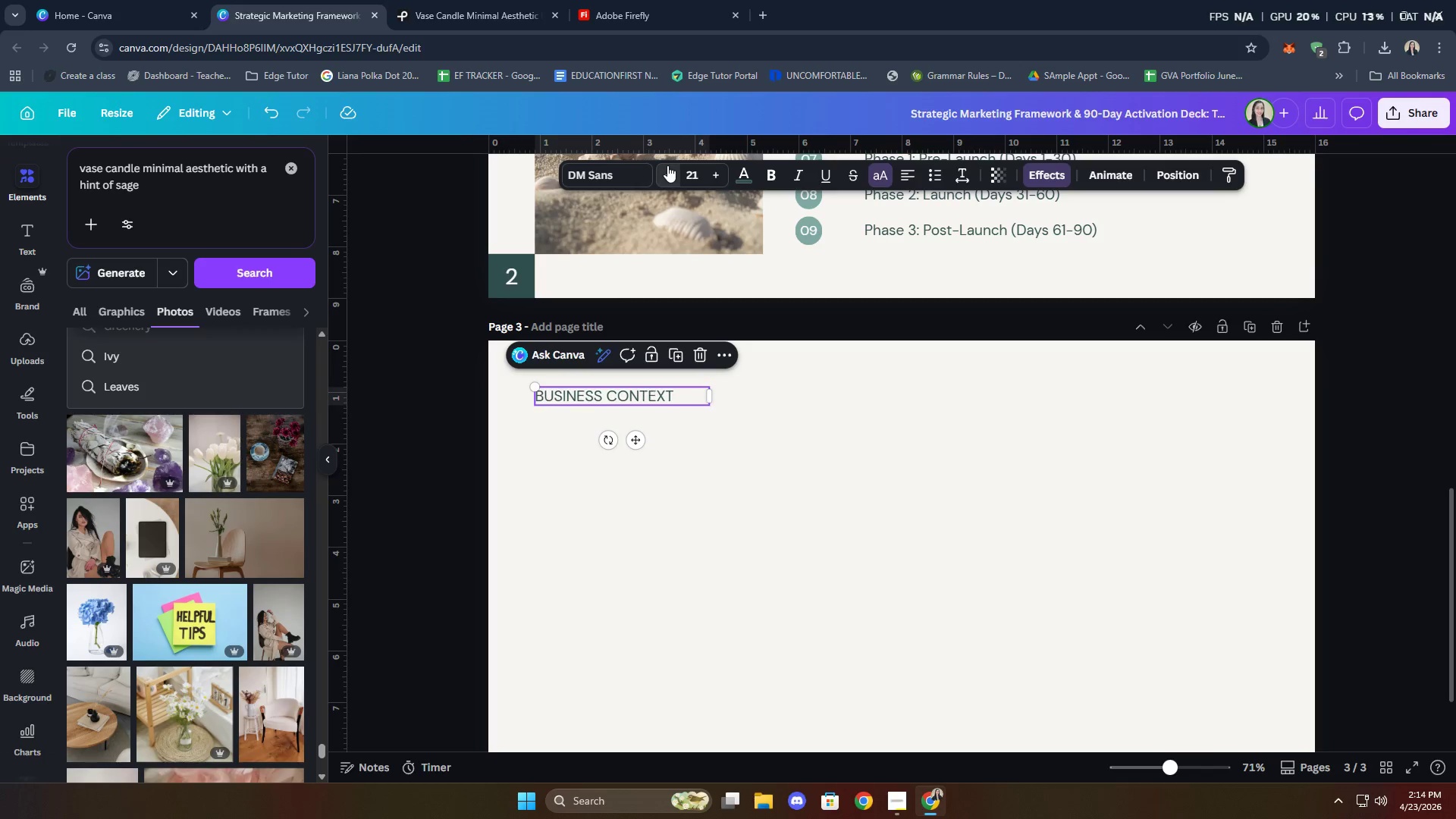 
triple_click([667, 165])
 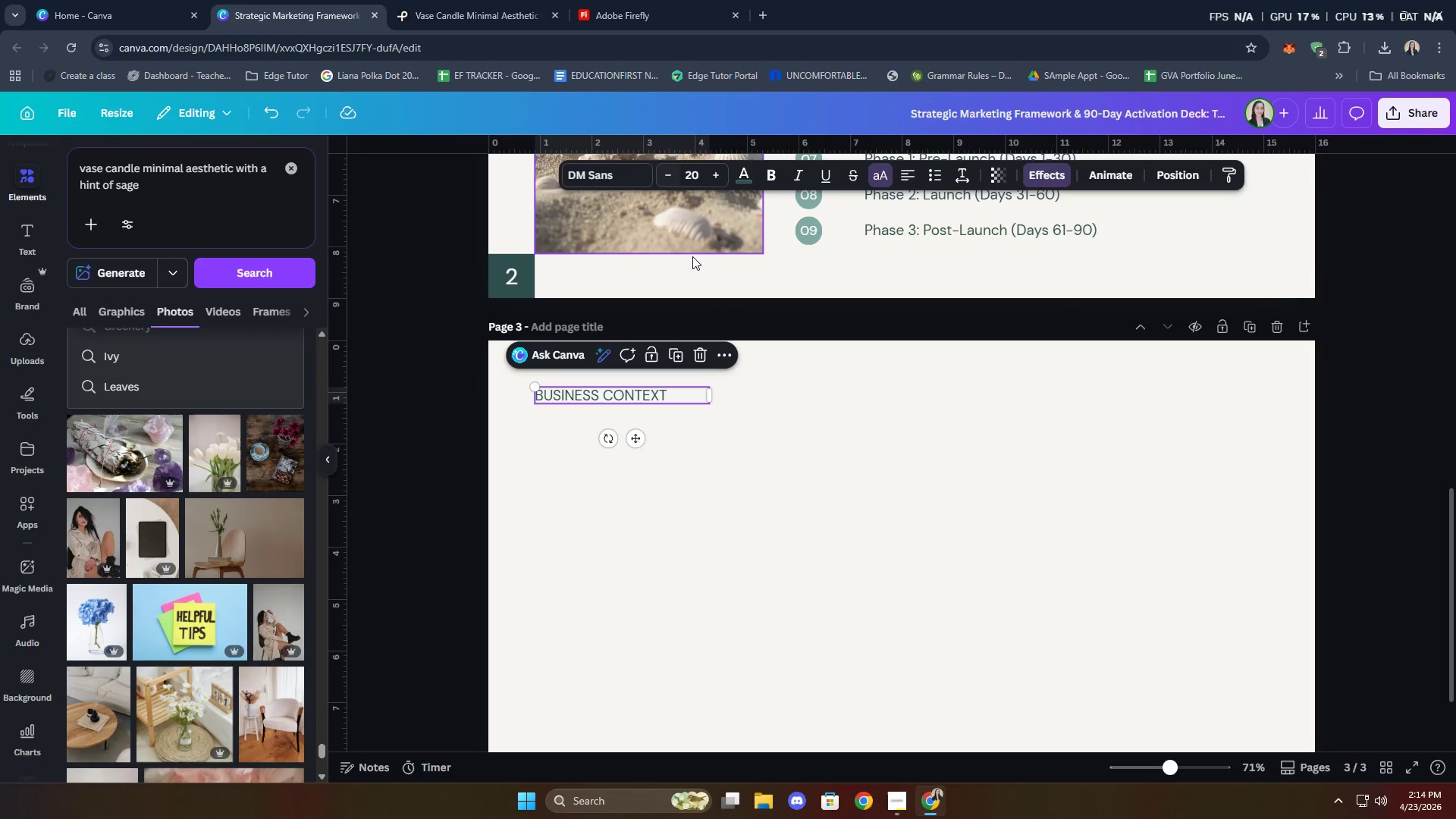 
left_click([919, 383])
 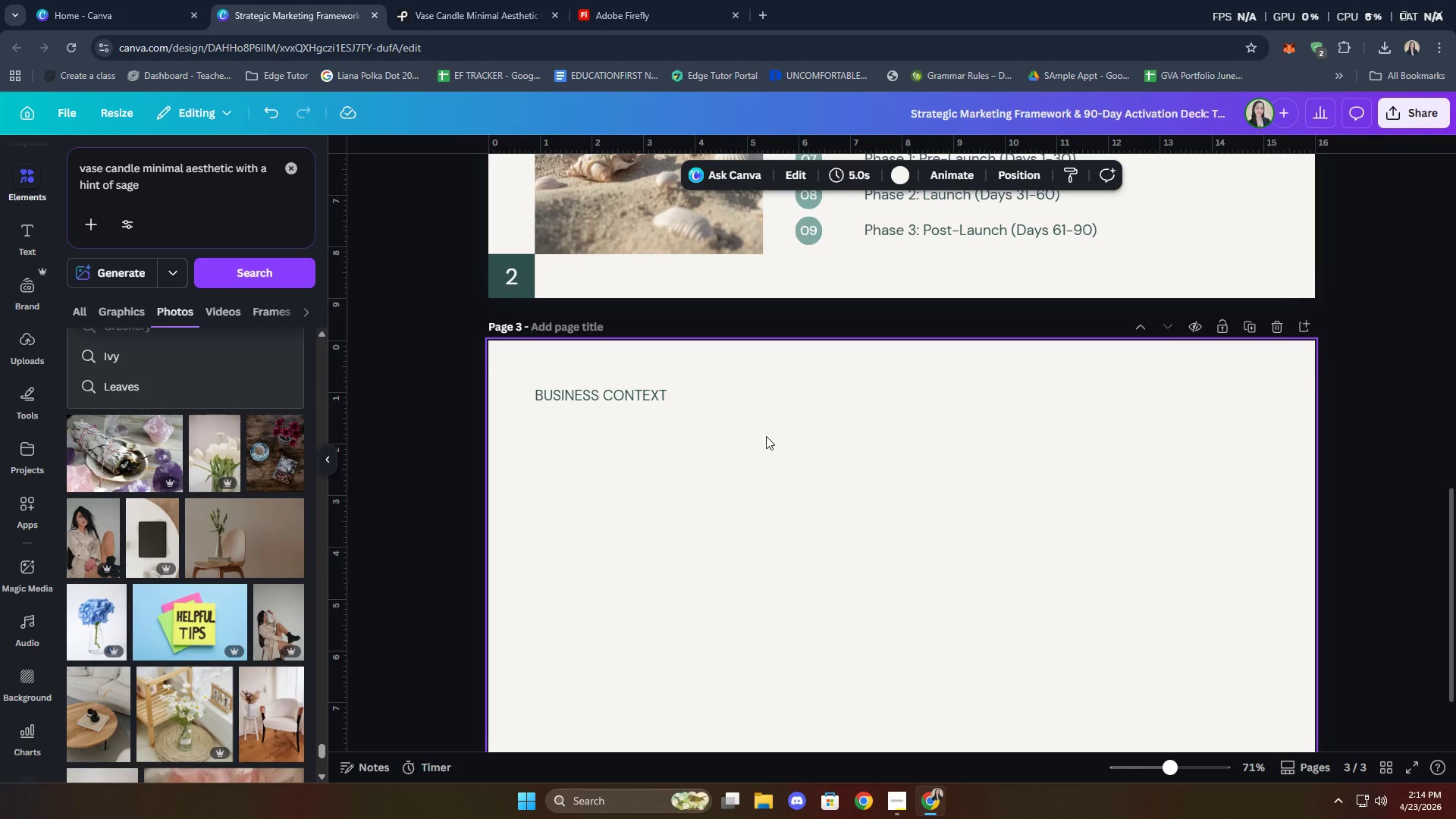 
left_click([691, 396])
 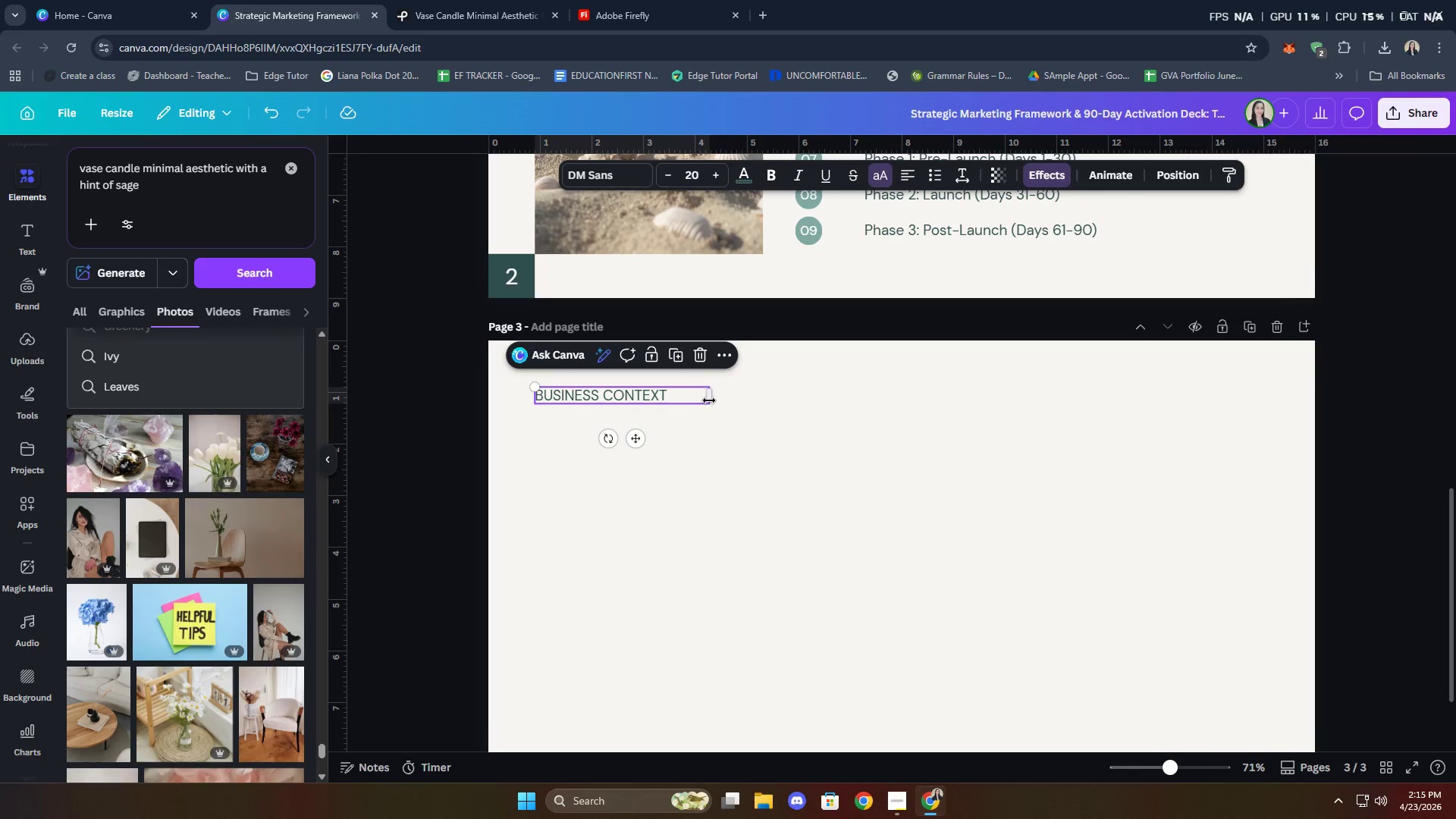 
left_click_drag(start_coordinate=[711, 400], to_coordinate=[676, 397])
 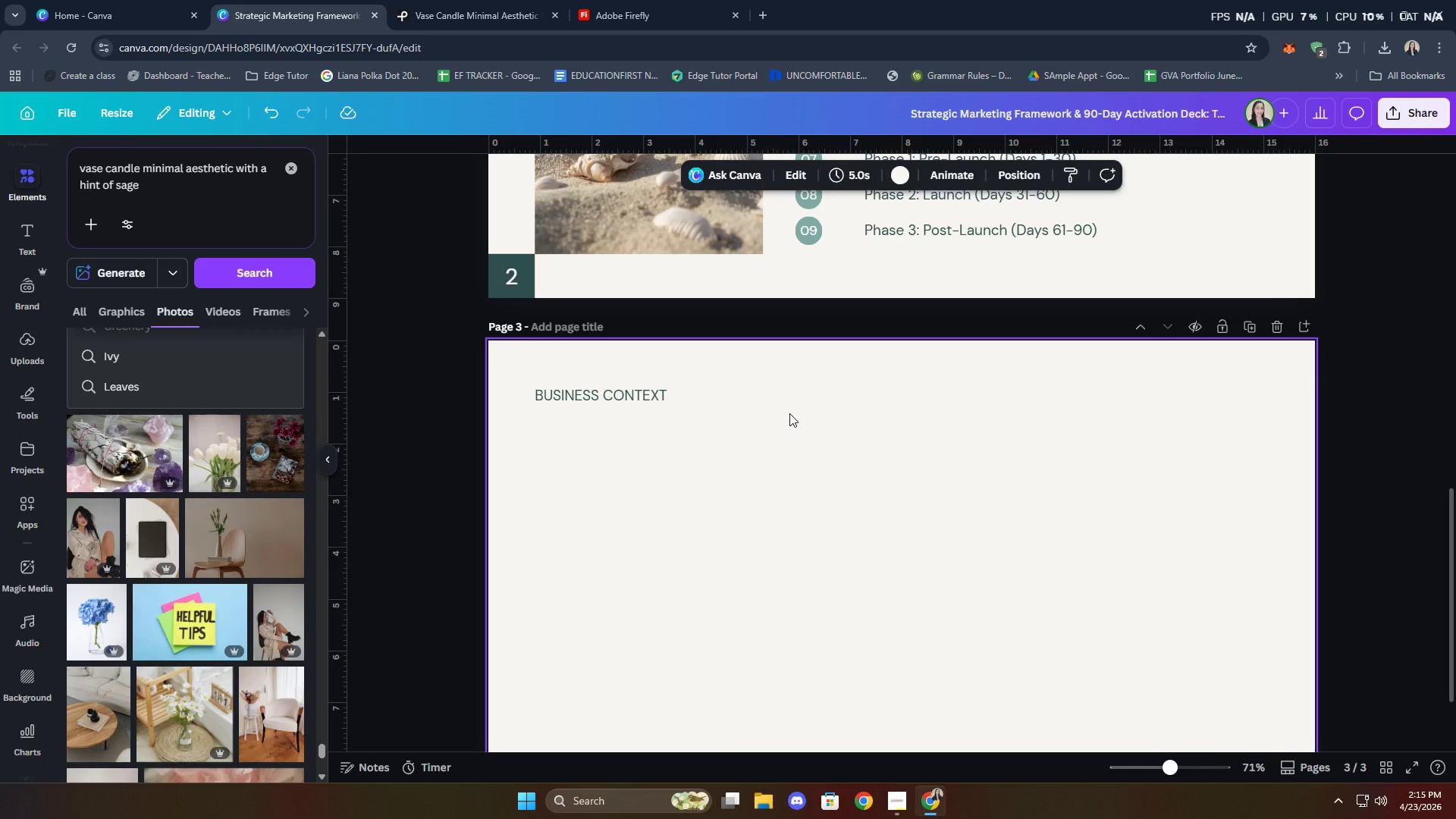 
left_click([830, 470])
 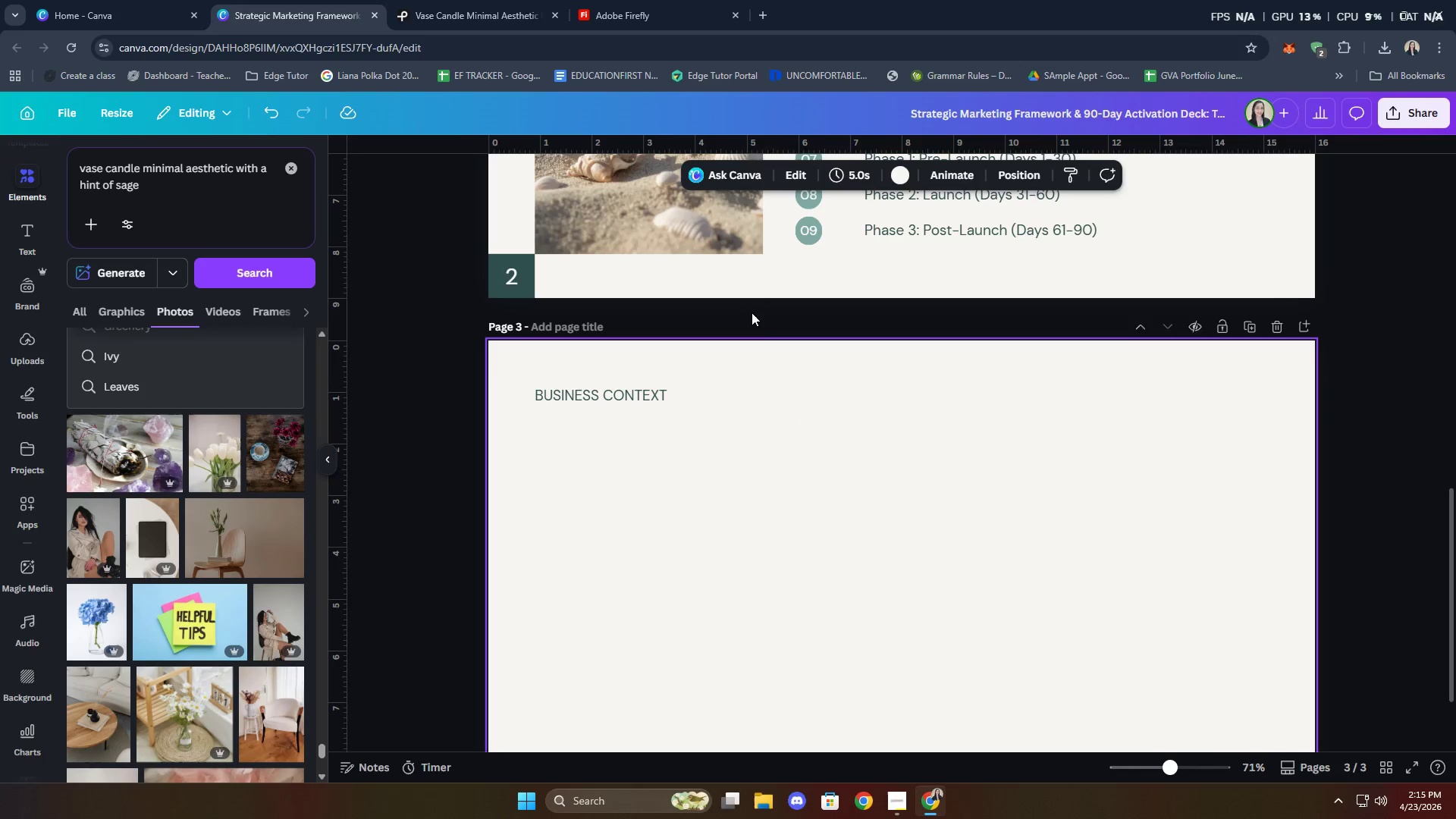 
scroll: coordinate [813, 462], scroll_direction: up, amount: 10.0
 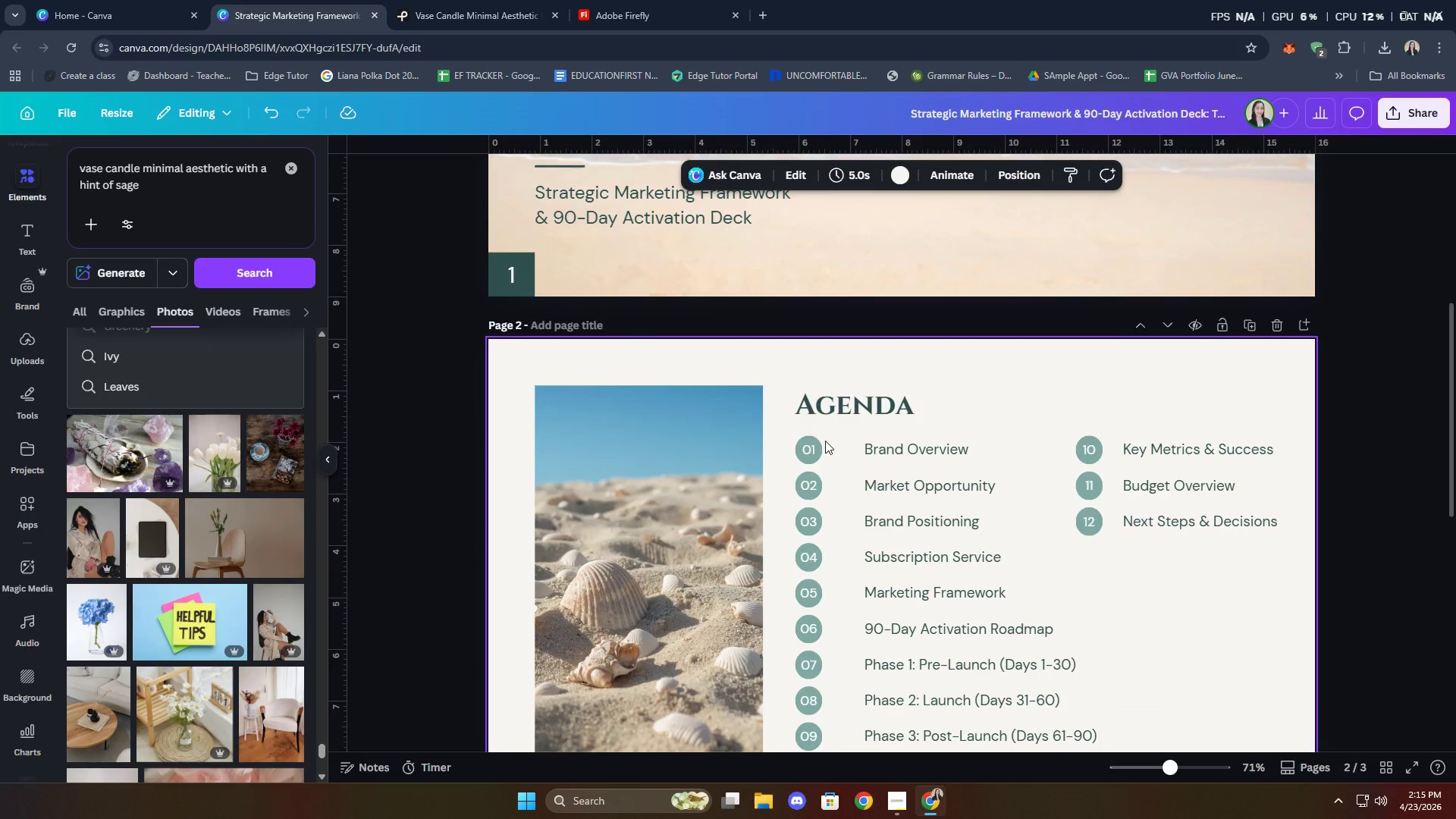 
scroll: coordinate [835, 393], scroll_direction: down, amount: 1.0
 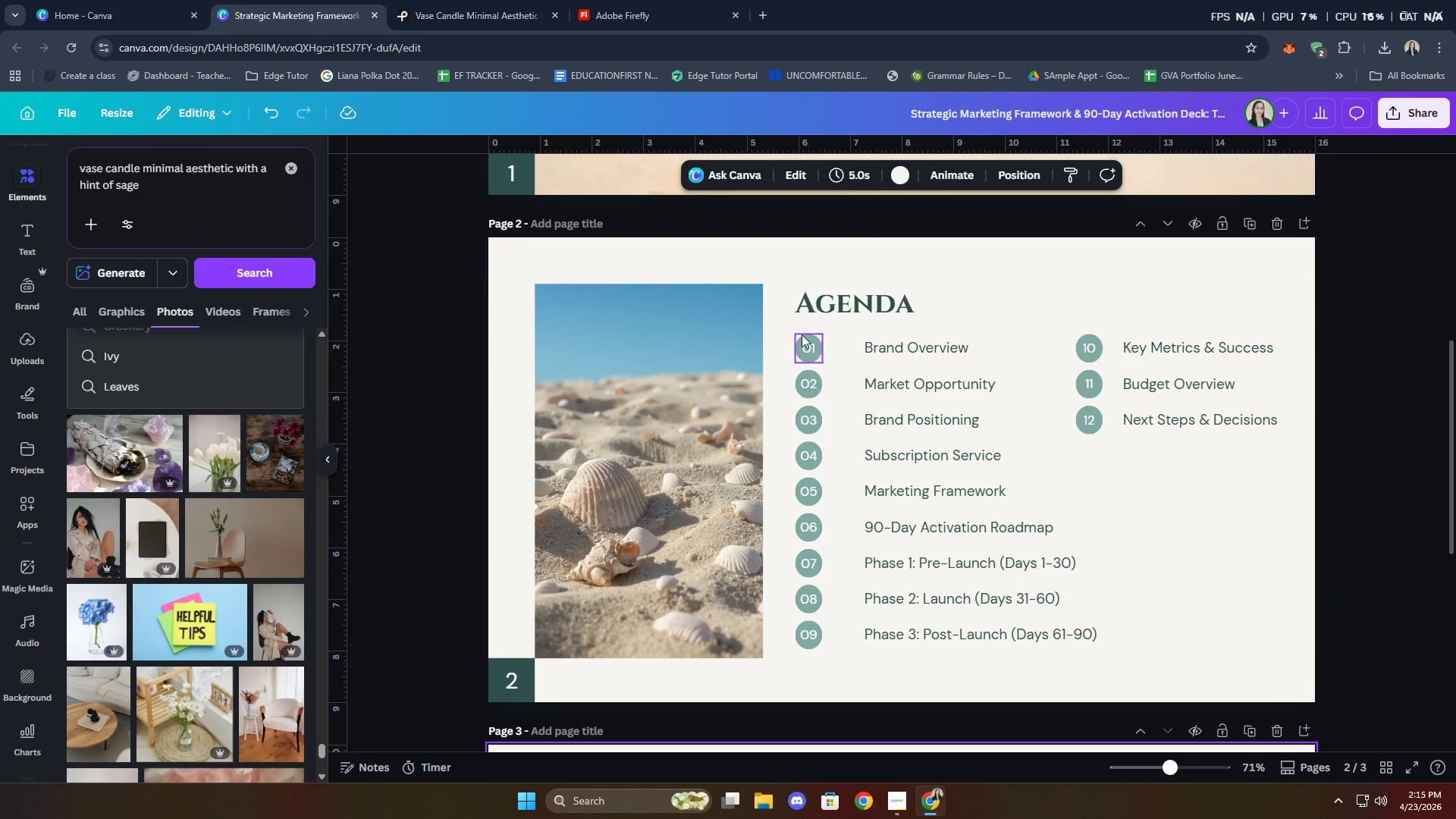 
scroll: coordinate [859, 466], scroll_direction: up, amount: 9.0
 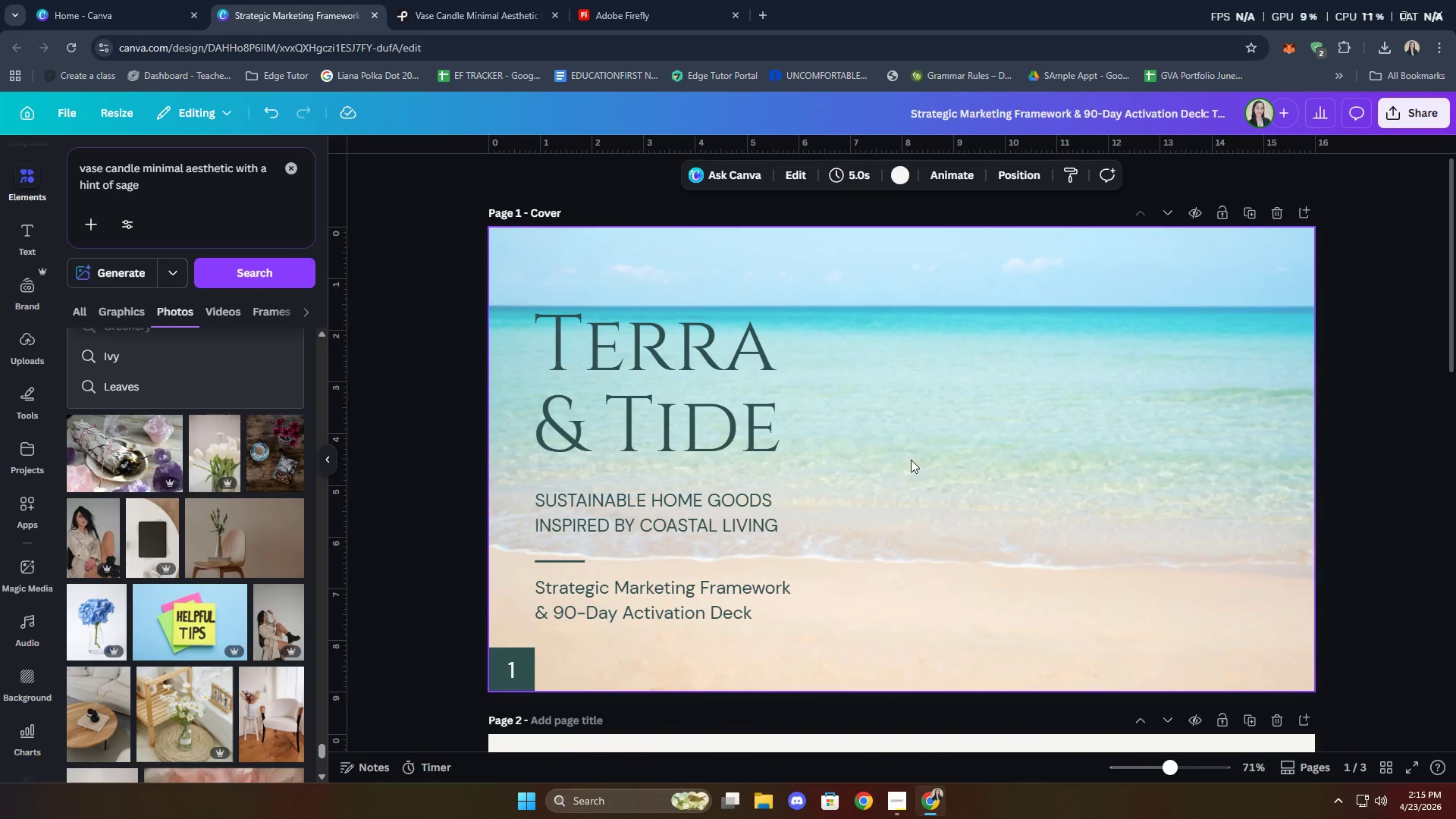 
scroll: coordinate [898, 455], scroll_direction: none, amount: 0.0
 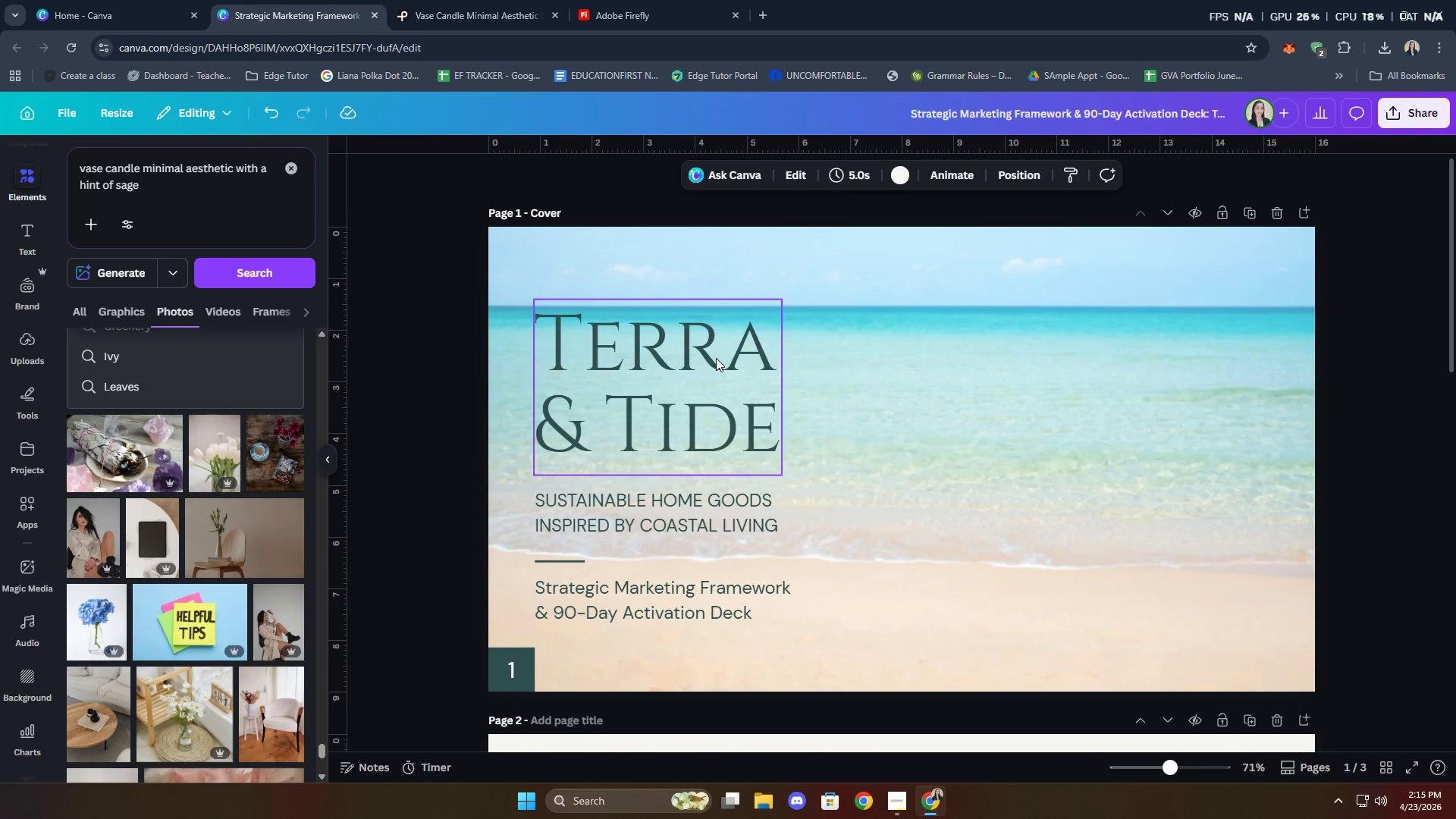 
left_click([716, 357])
 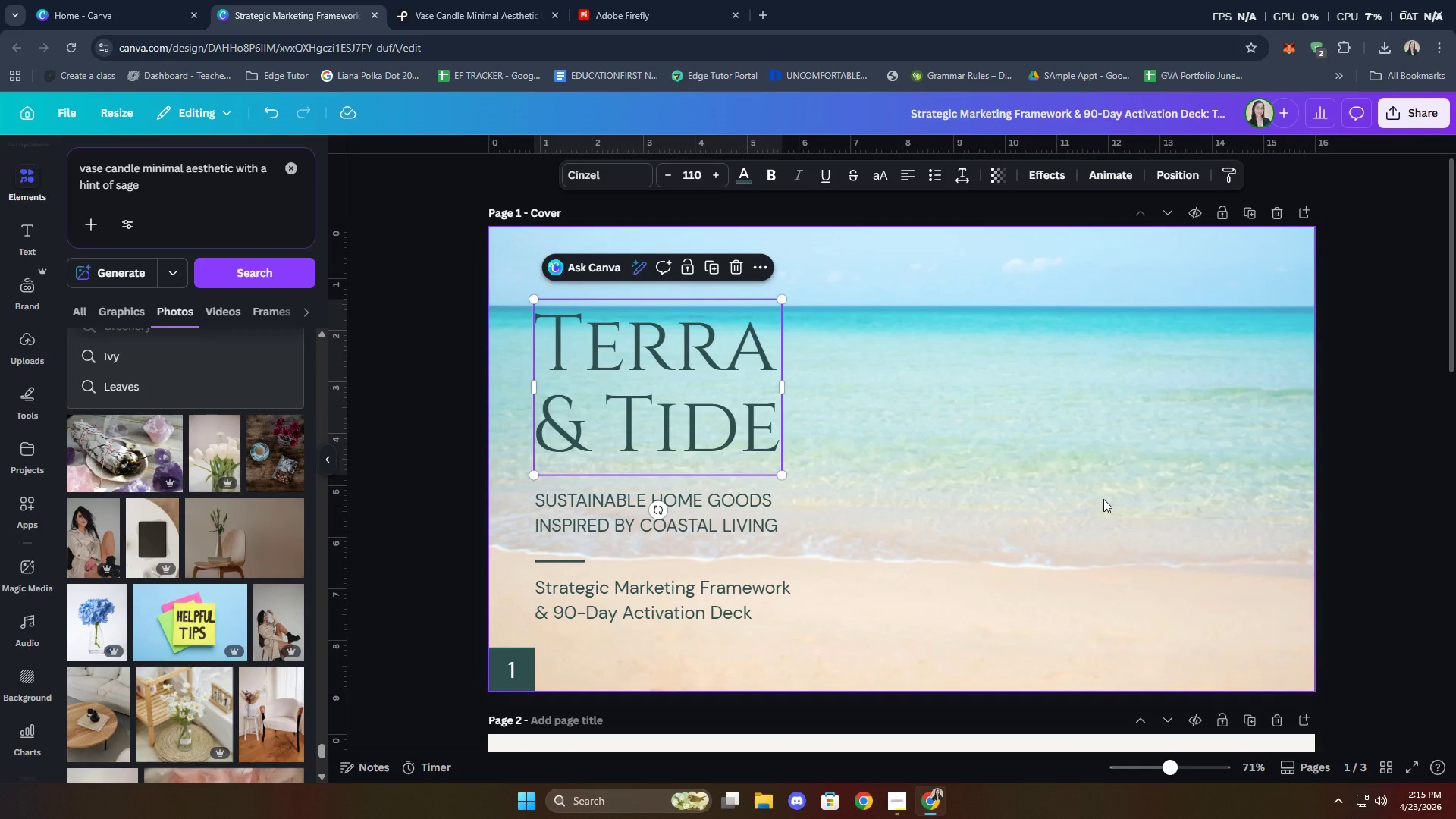 
wait(13.66)
 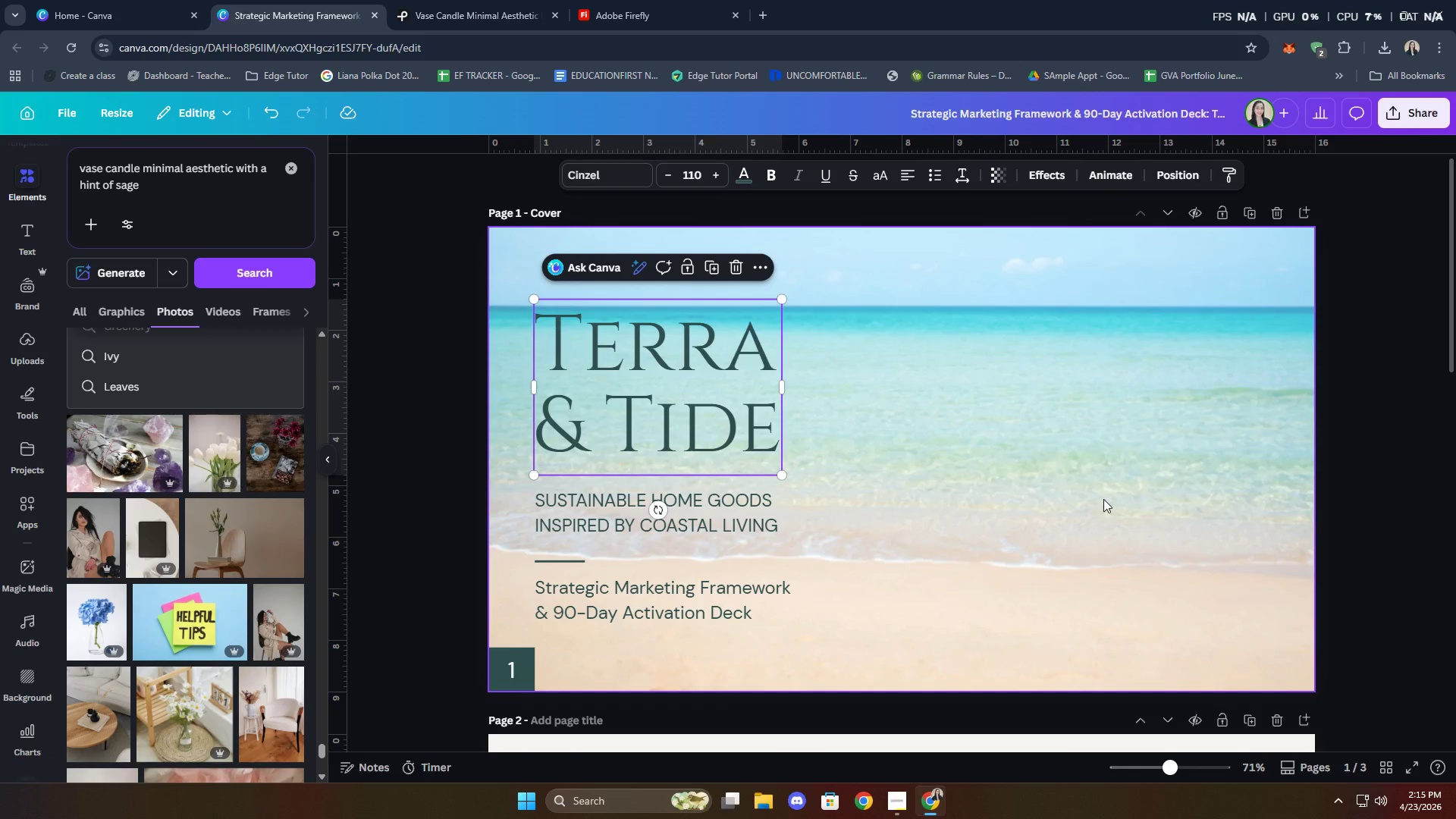 
scroll: coordinate [805, 582], scroll_direction: down, amount: 18.0
 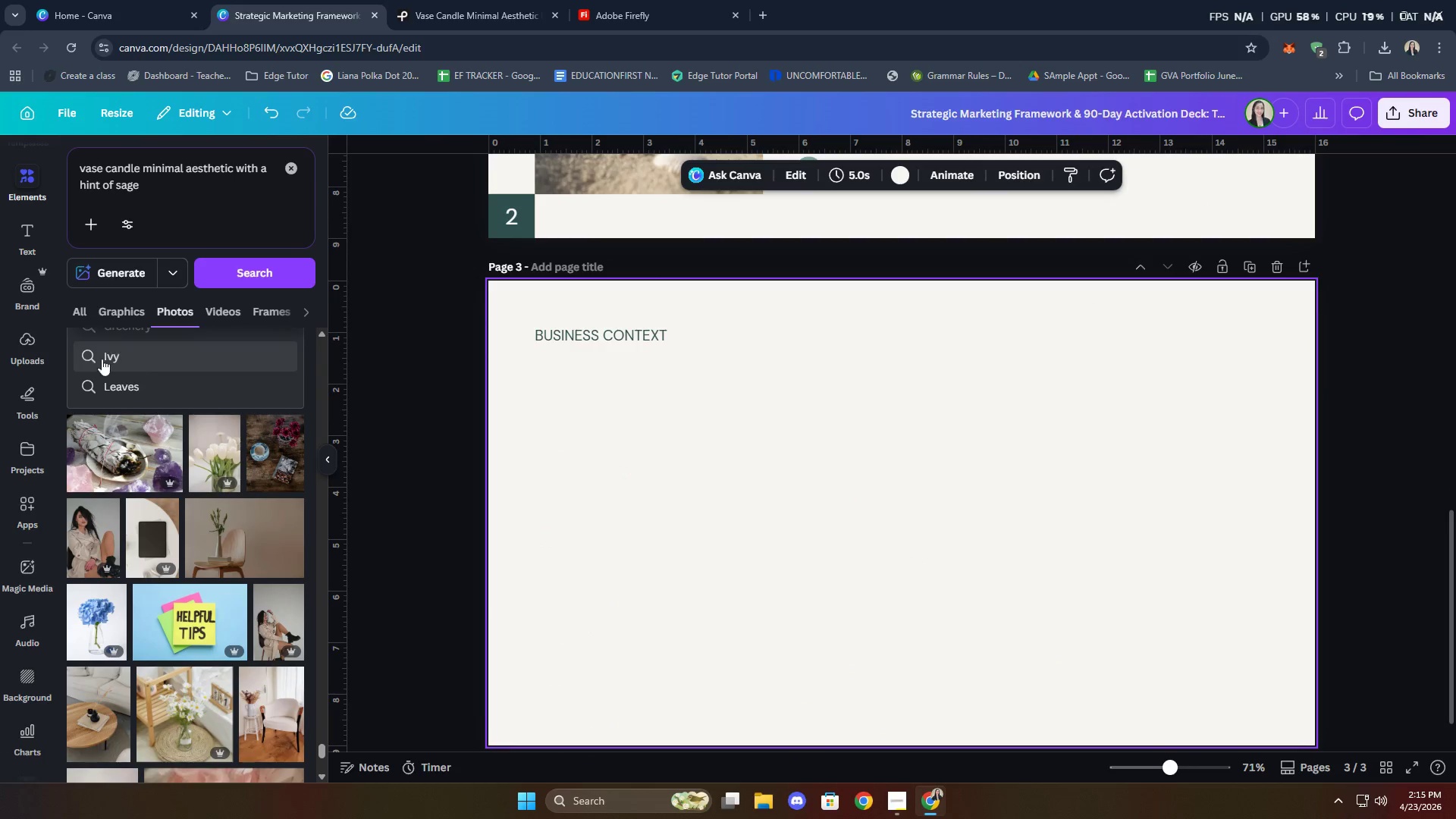 
left_click([30, 232])
 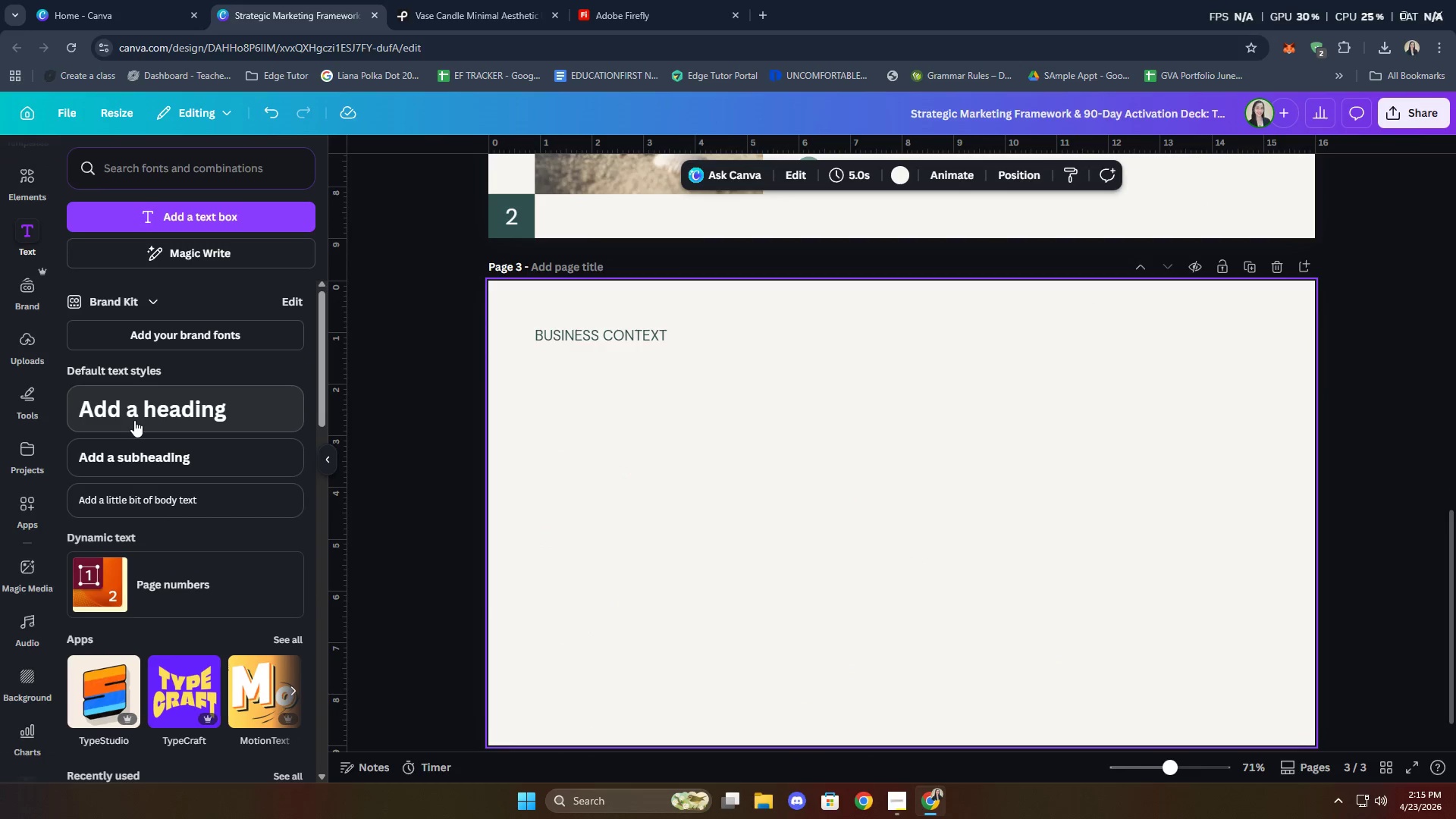 
left_click([145, 461])
 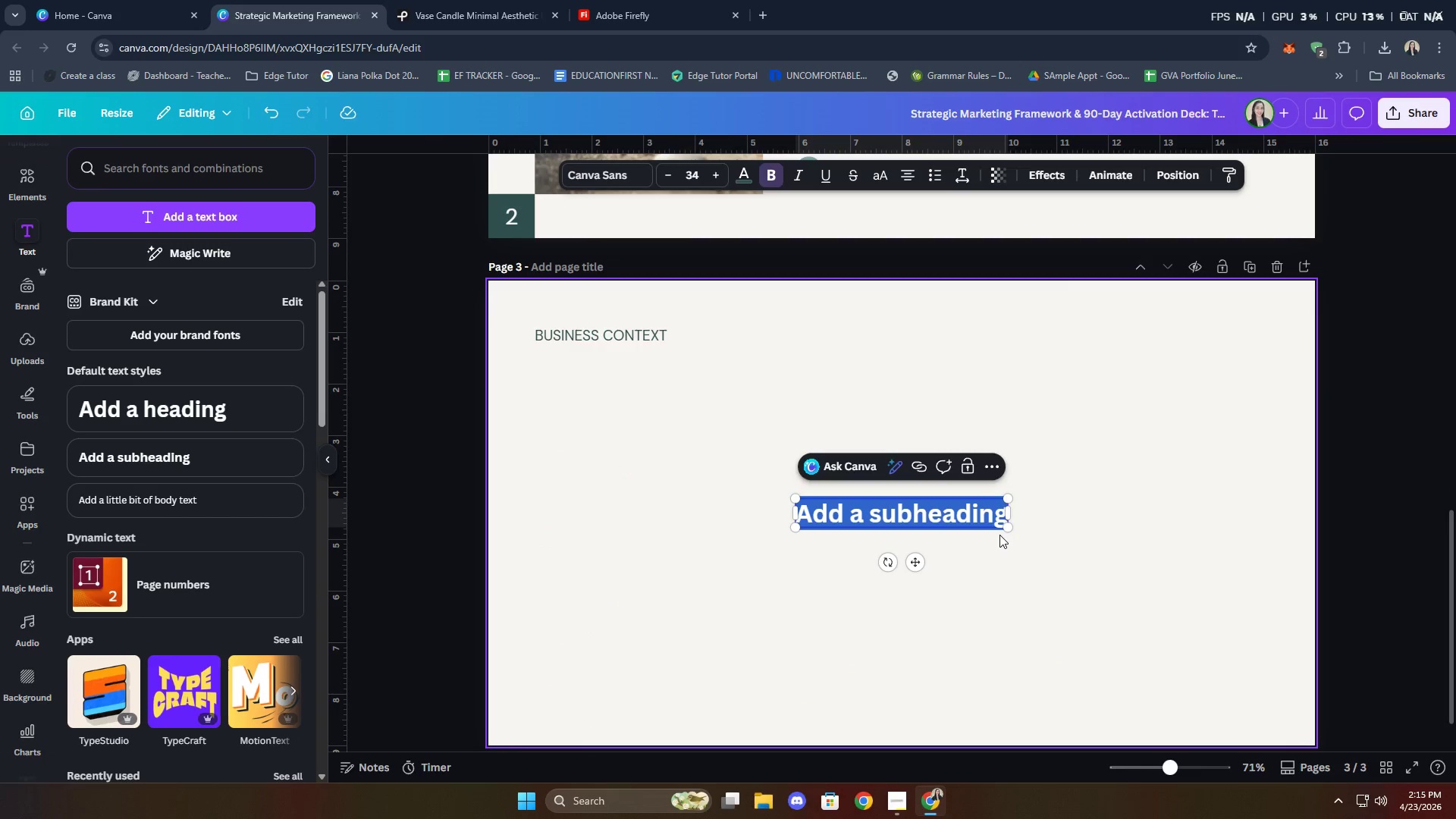 
type(Rooted in Nature, Made fior )
key(Backspace)
key(Backspace)
key(Backspace)
key(Backspace)
type(ir )
key(Backspace)
key(Backspace)
key(Backspace)
type(or e)
key(Backspace)
type(BEt)
key(Backspace)
key(Backspace)
type(etter )
key(Backspace)
type(Liv)
key(Backspace)
key(Backspace)
type( )
key(Backspace)
key(Backspace)
type( Living)
 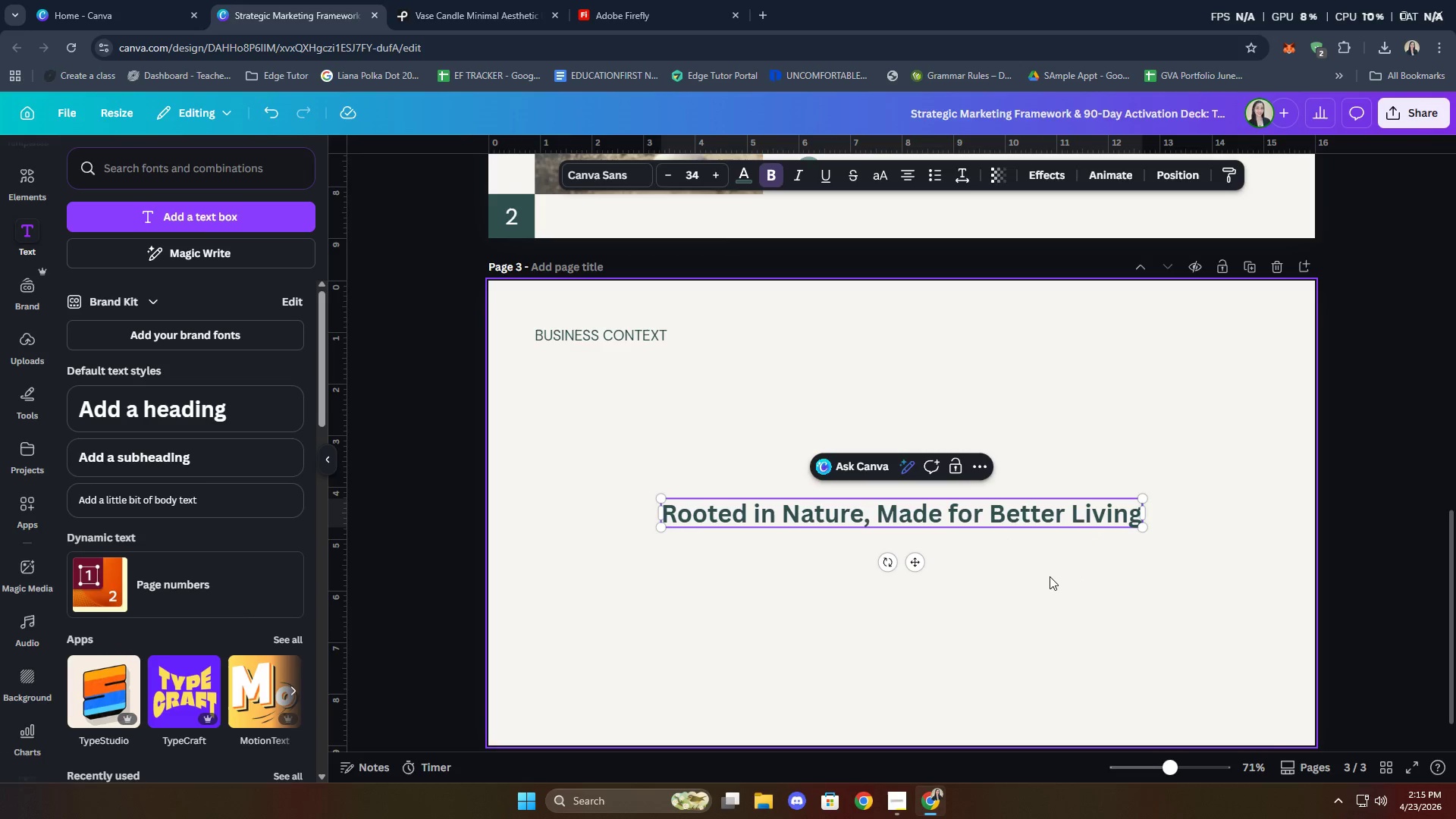 
key(Period)
 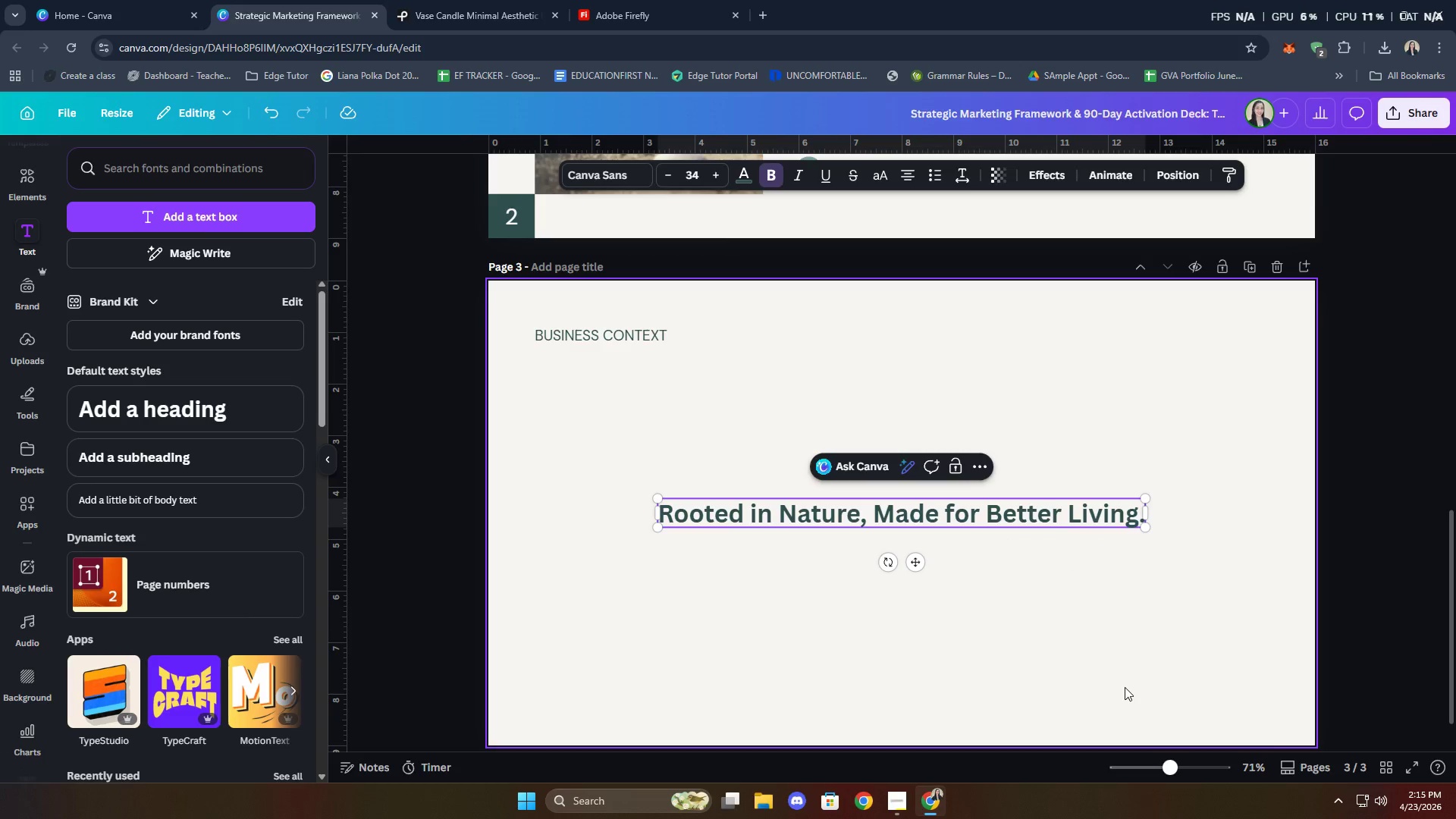 
left_click([1046, 641])
 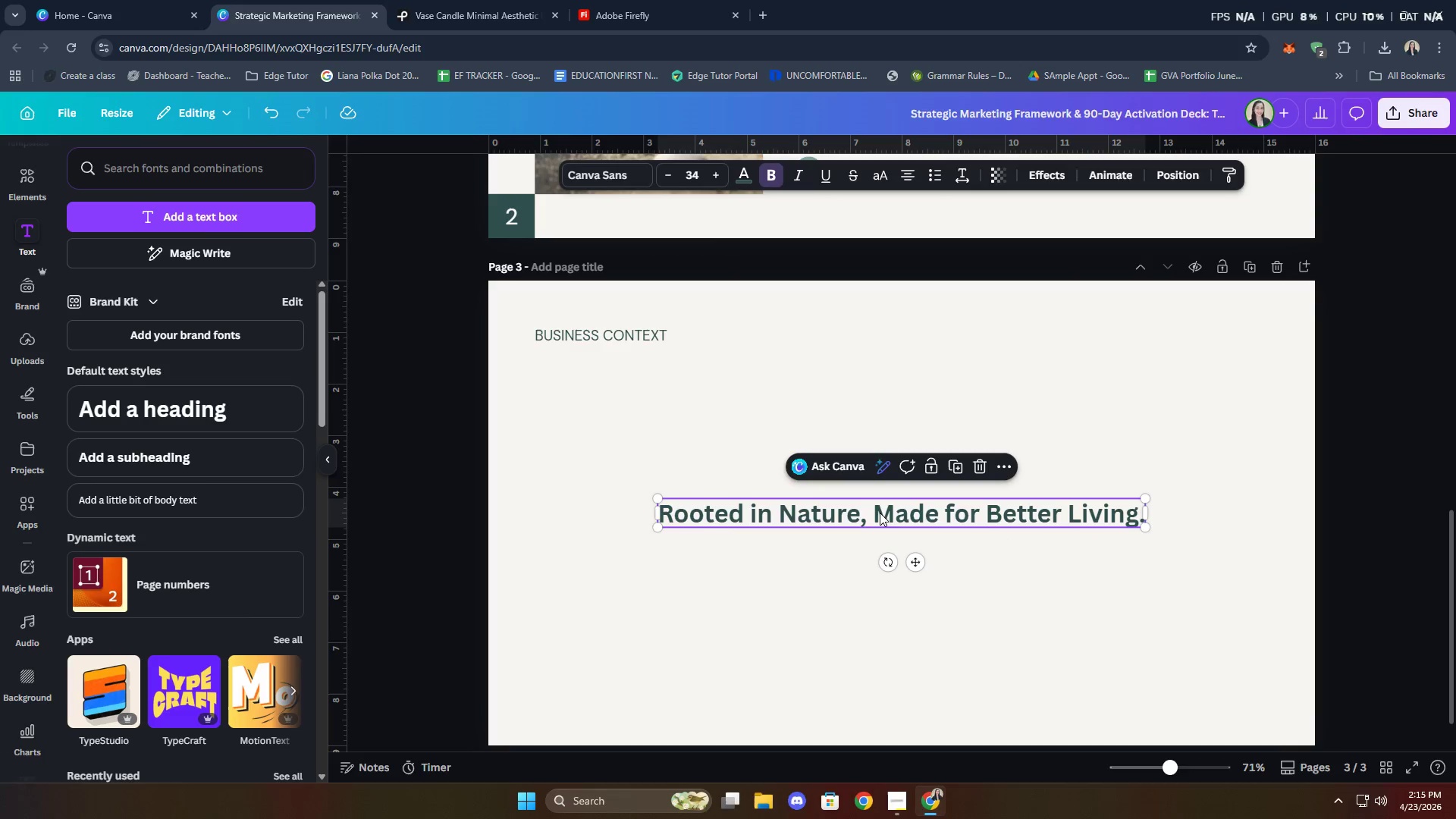 
double_click([878, 506])
 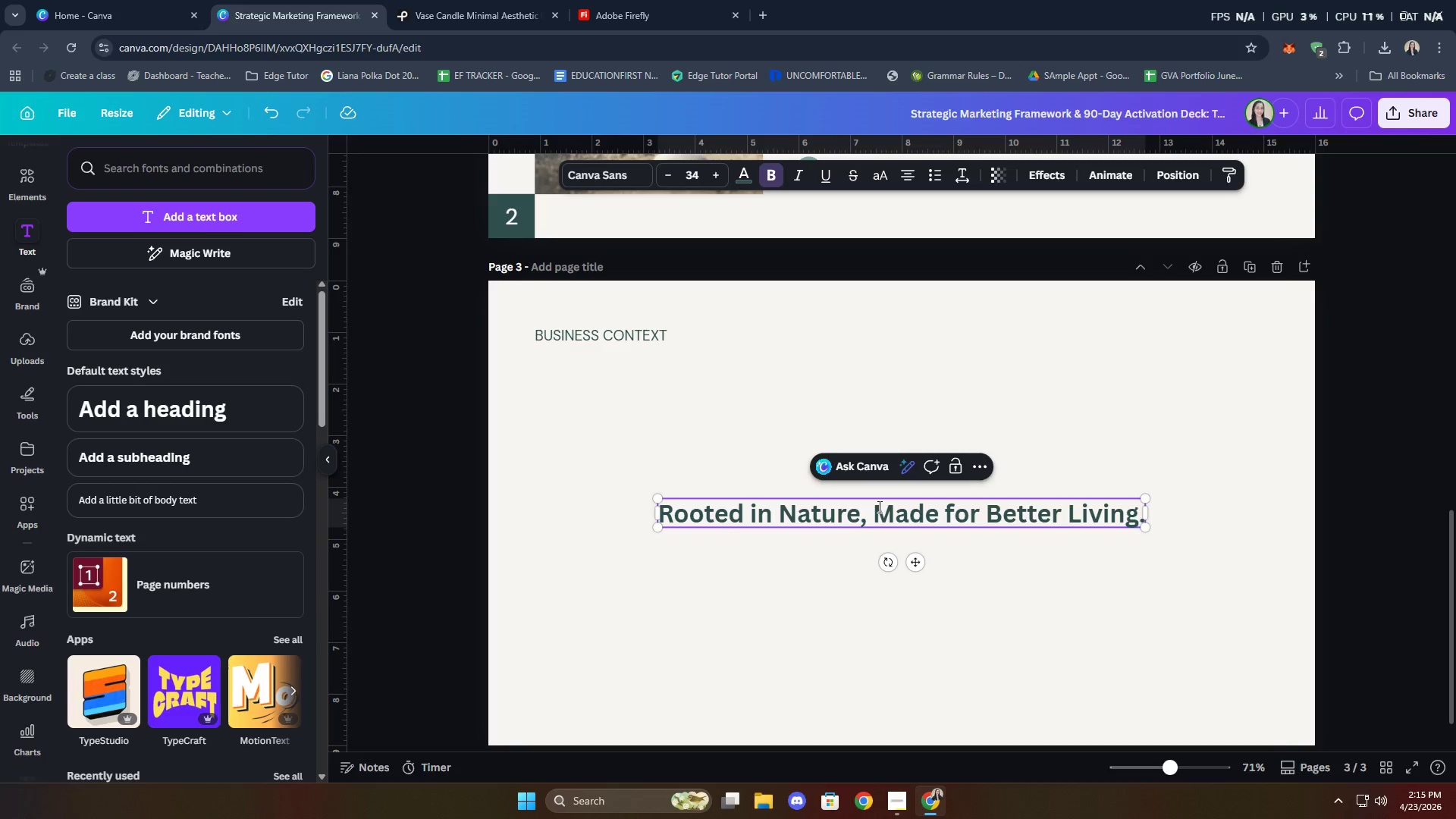 
key(Enter)
 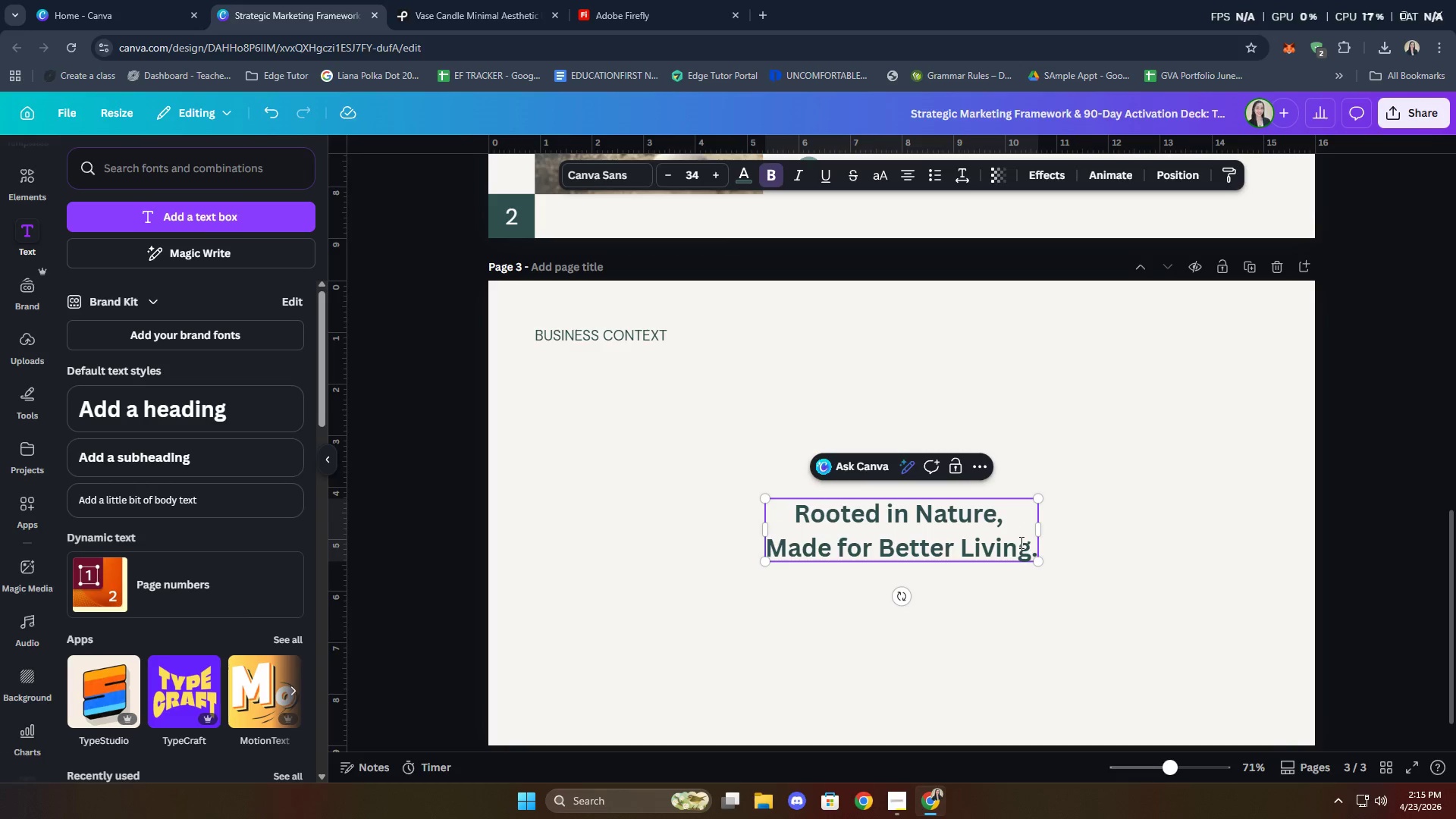 
key(Control+A)
 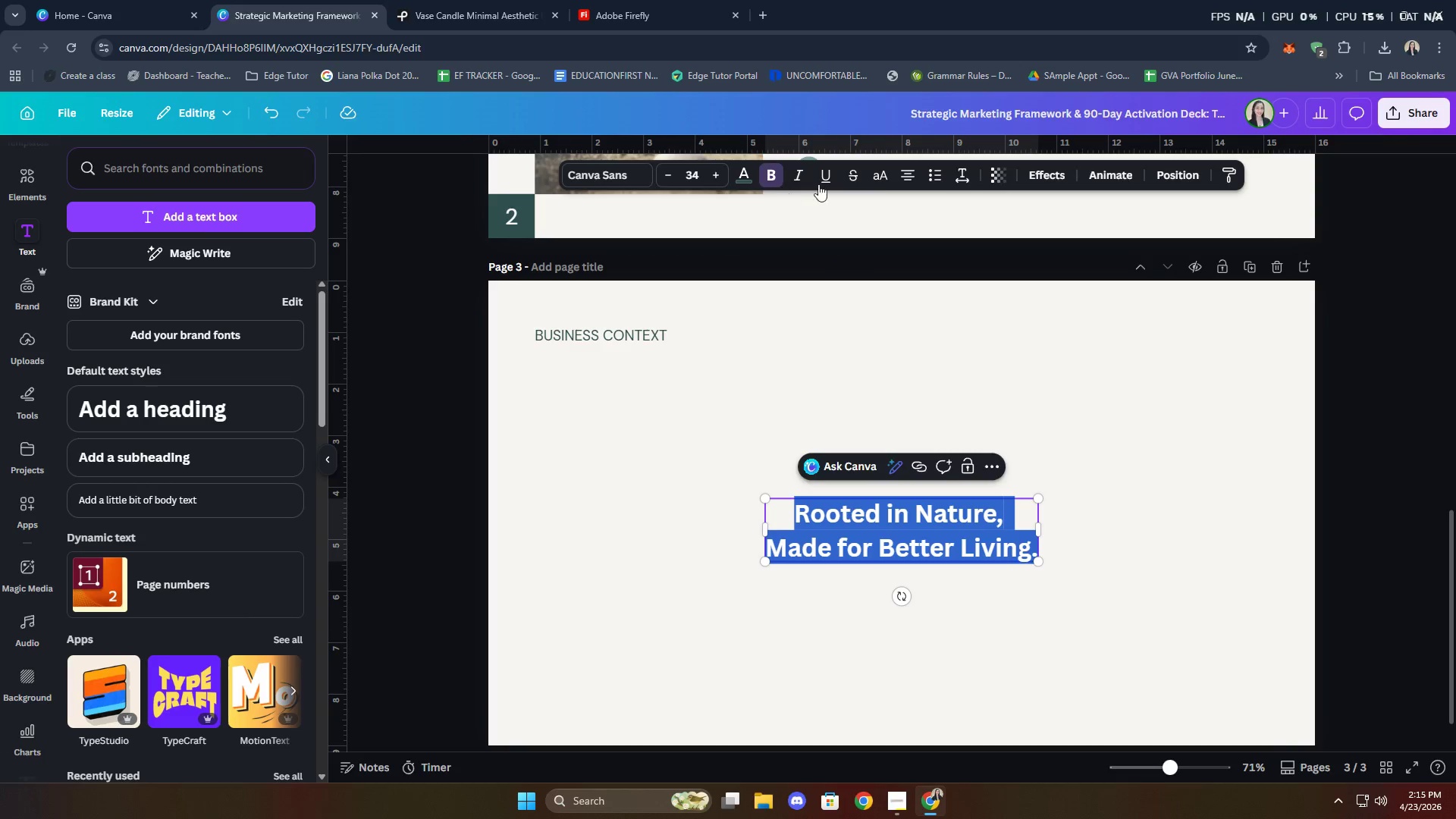 
left_click([905, 176])
 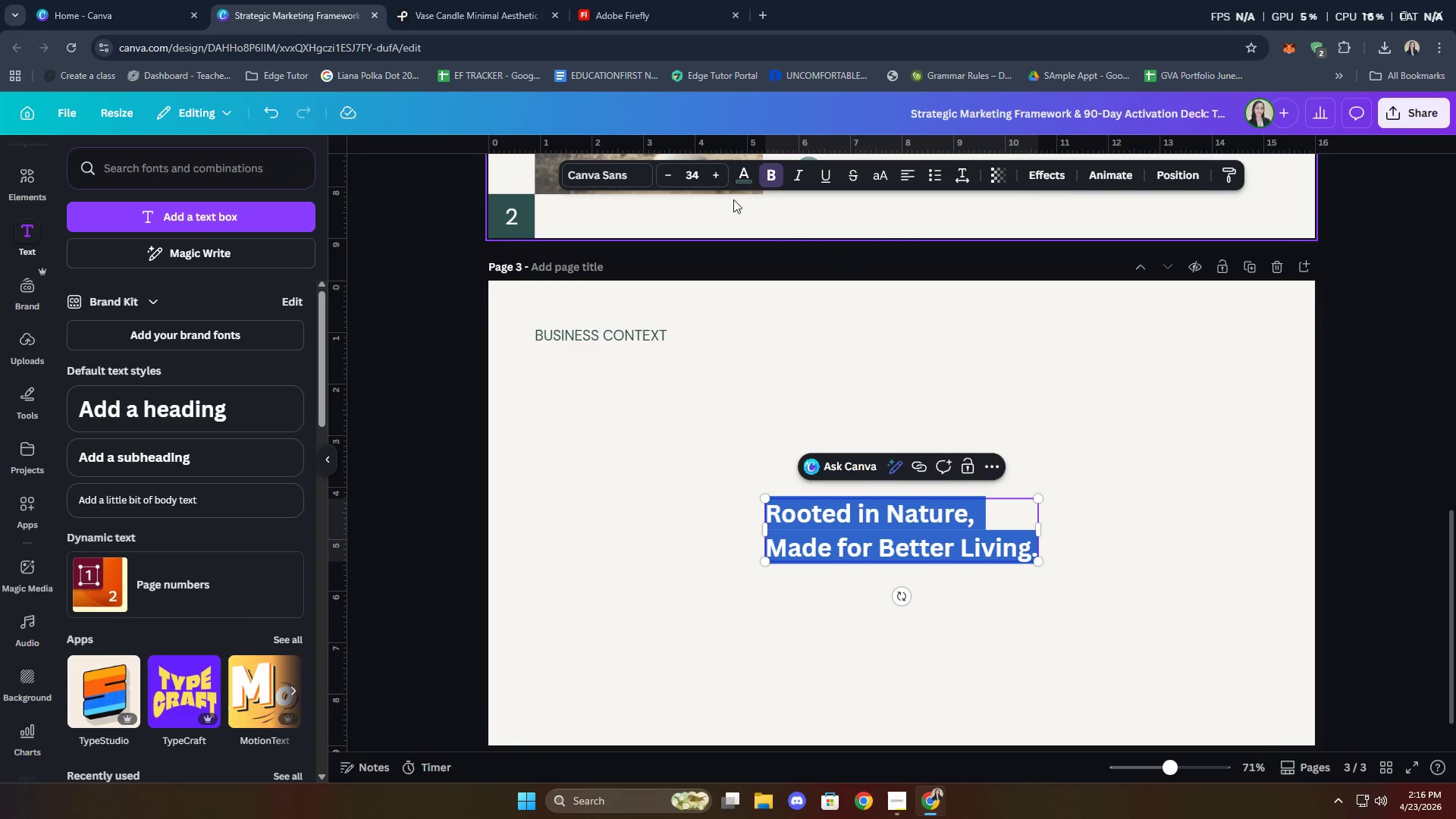 
left_click([626, 186])
 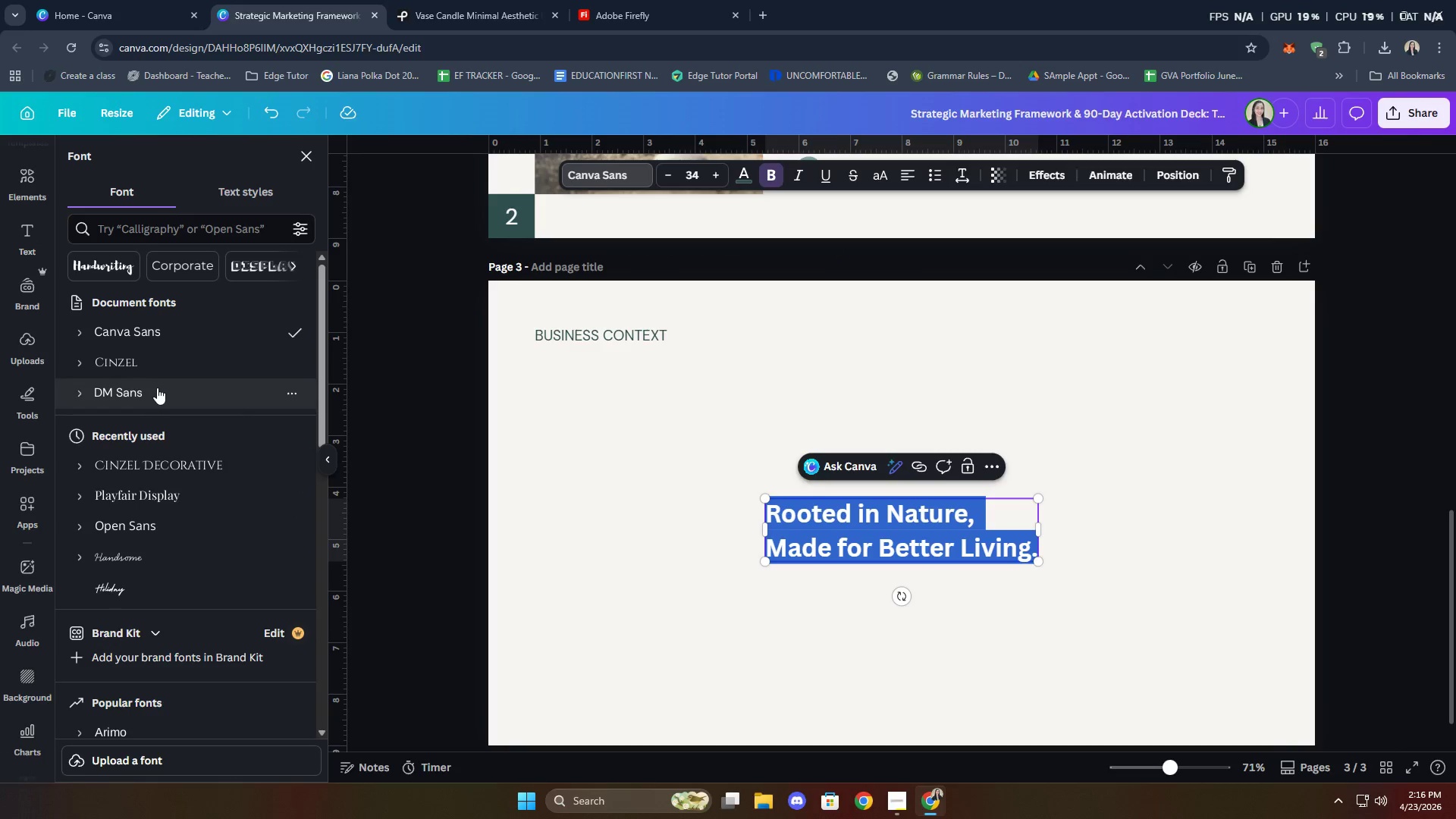 
left_click([161, 366])
 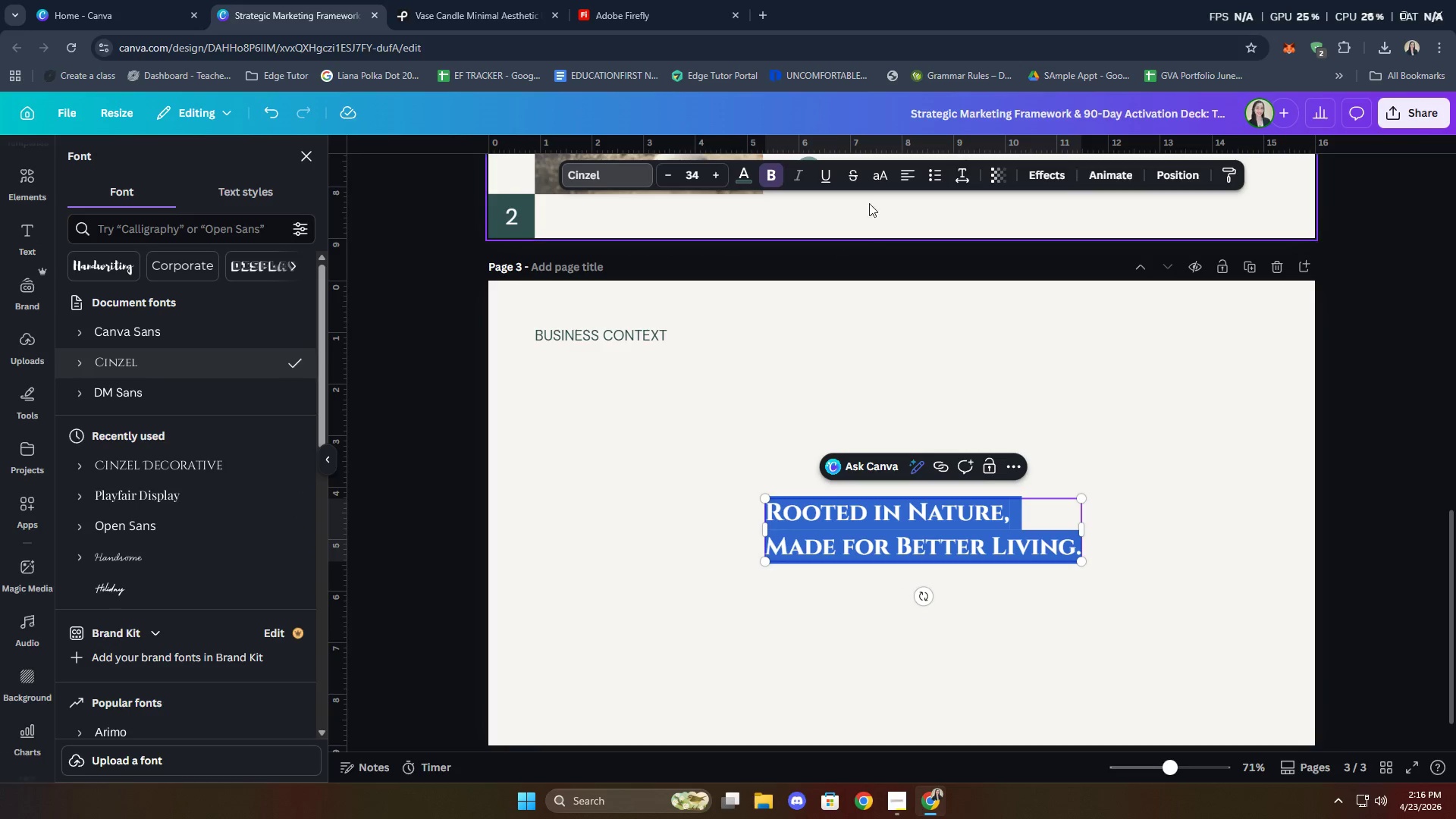 
double_click([881, 174])
 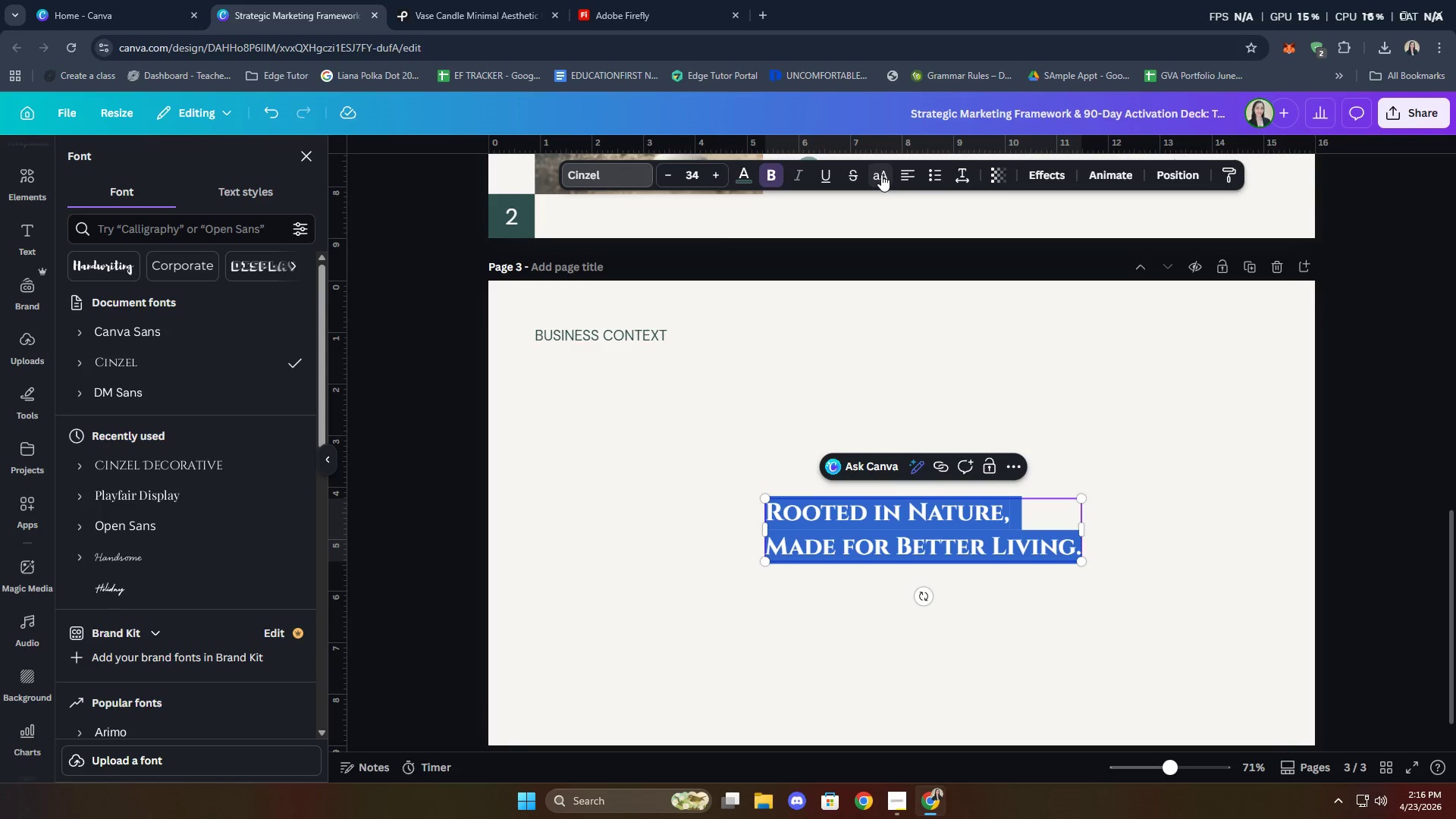 
left_click([881, 174])
 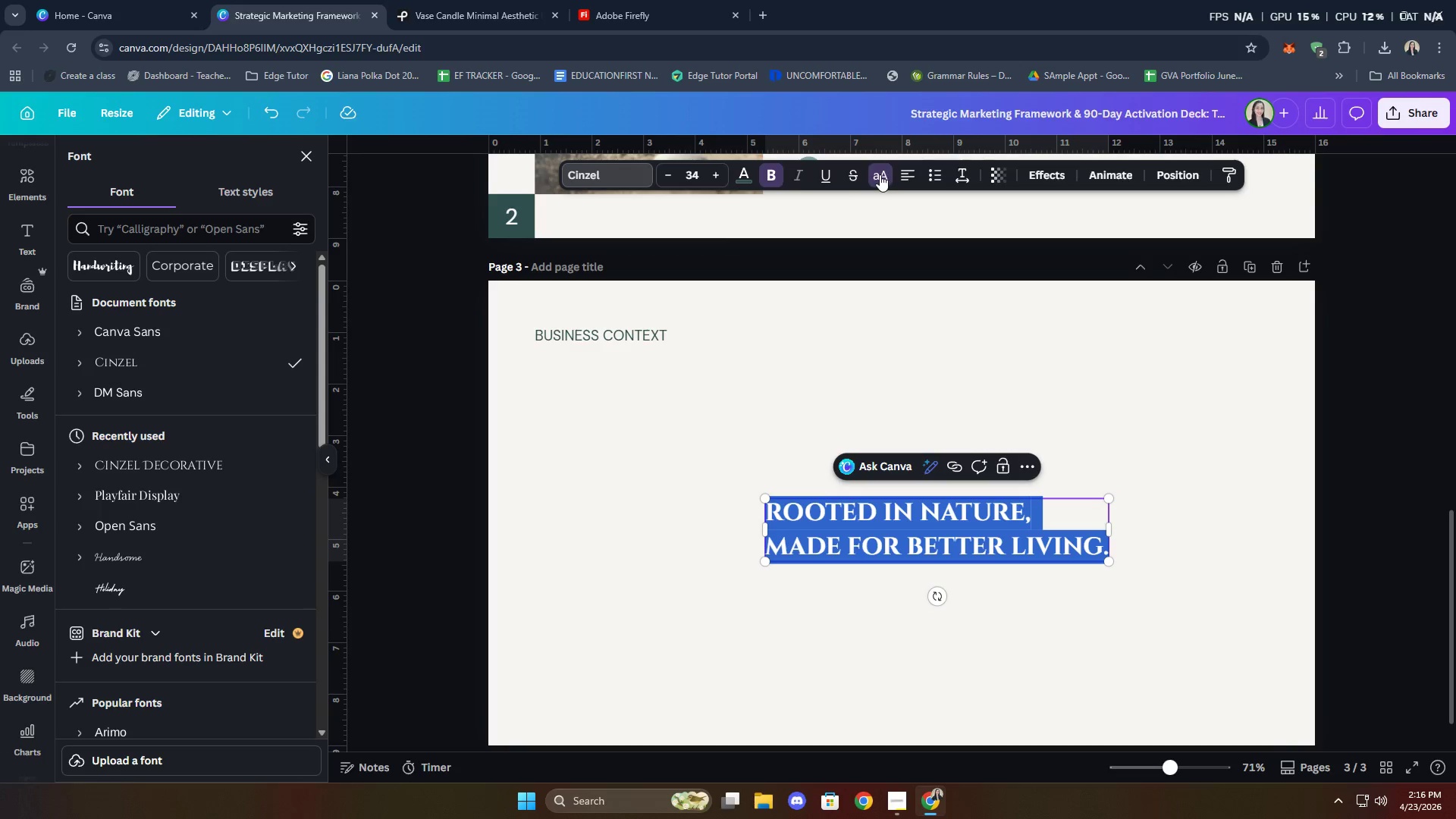 
left_click([783, 179])
 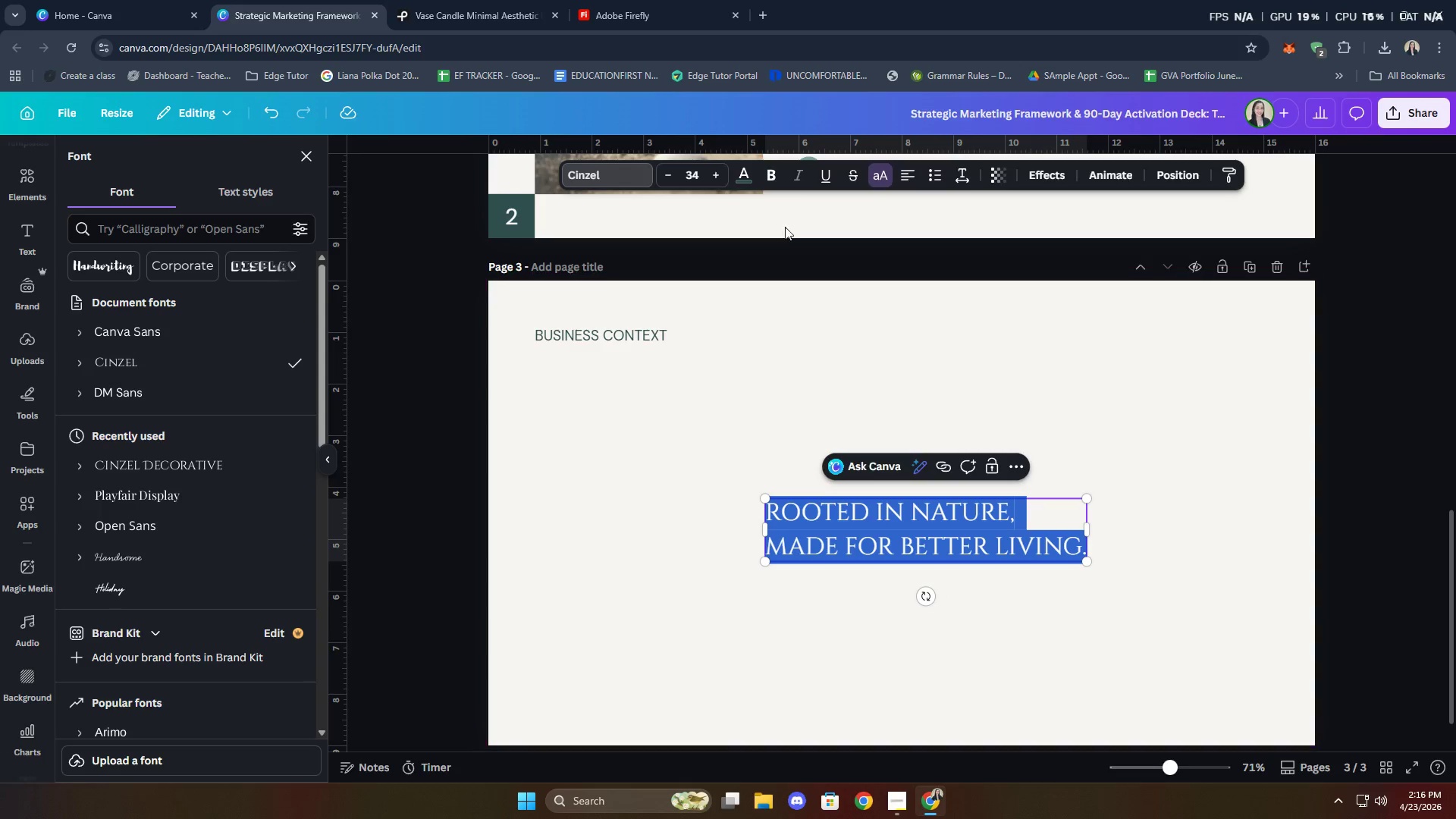 
double_click([674, 179])
 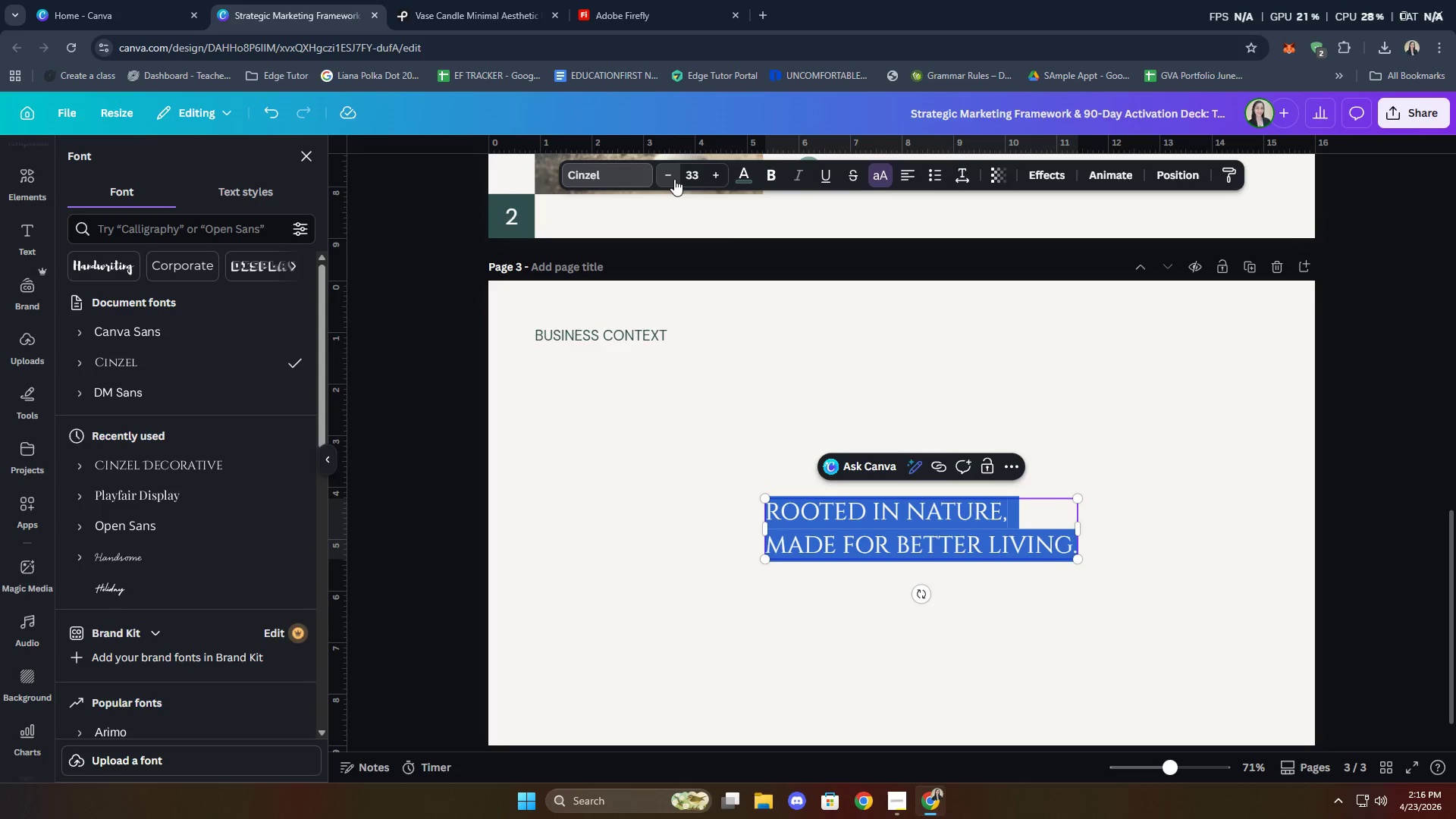 
triple_click([674, 179])
 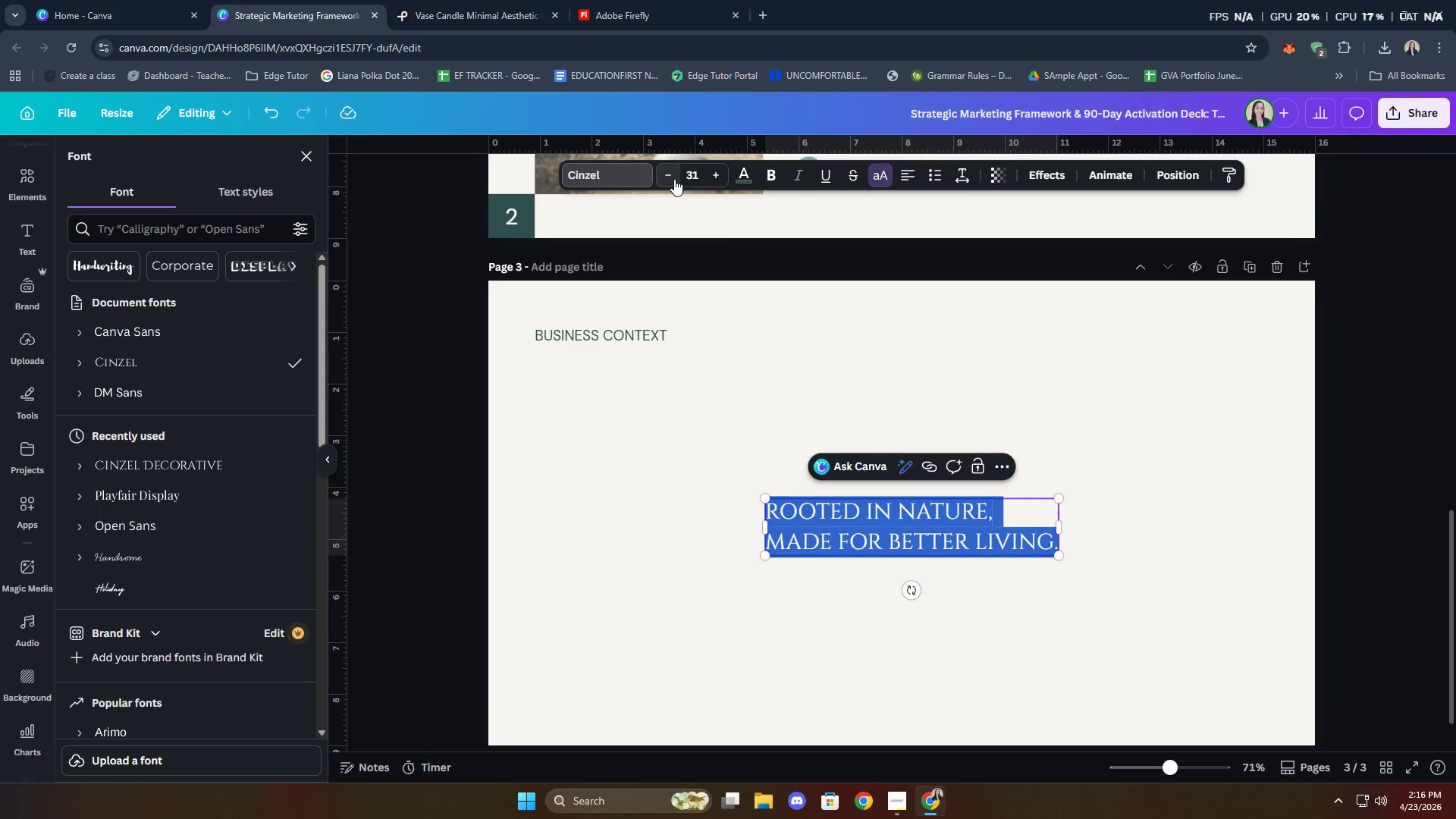 
triple_click([674, 178])
 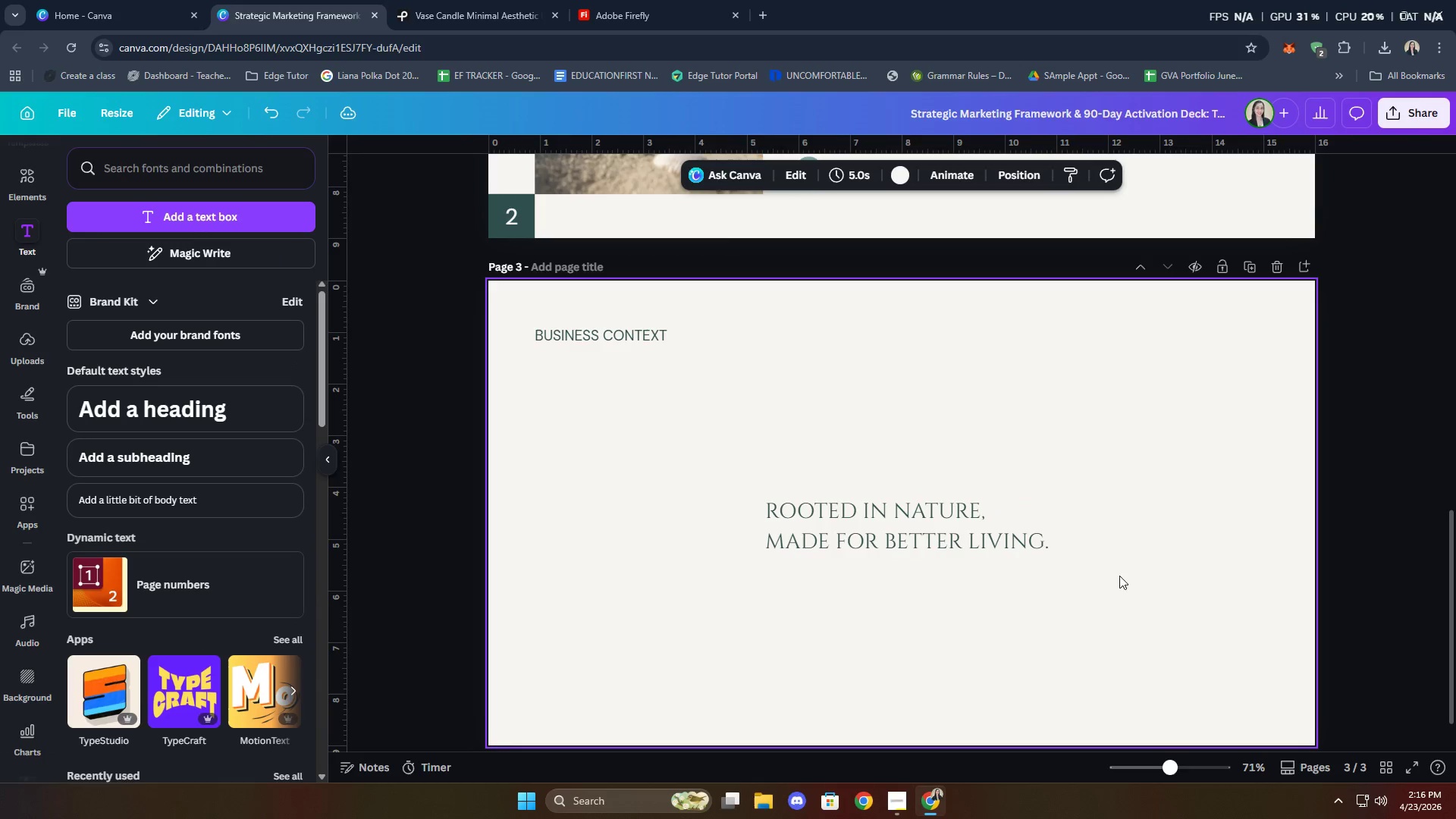 
left_click_drag(start_coordinate=[1036, 538], to_coordinate=[802, 406])
 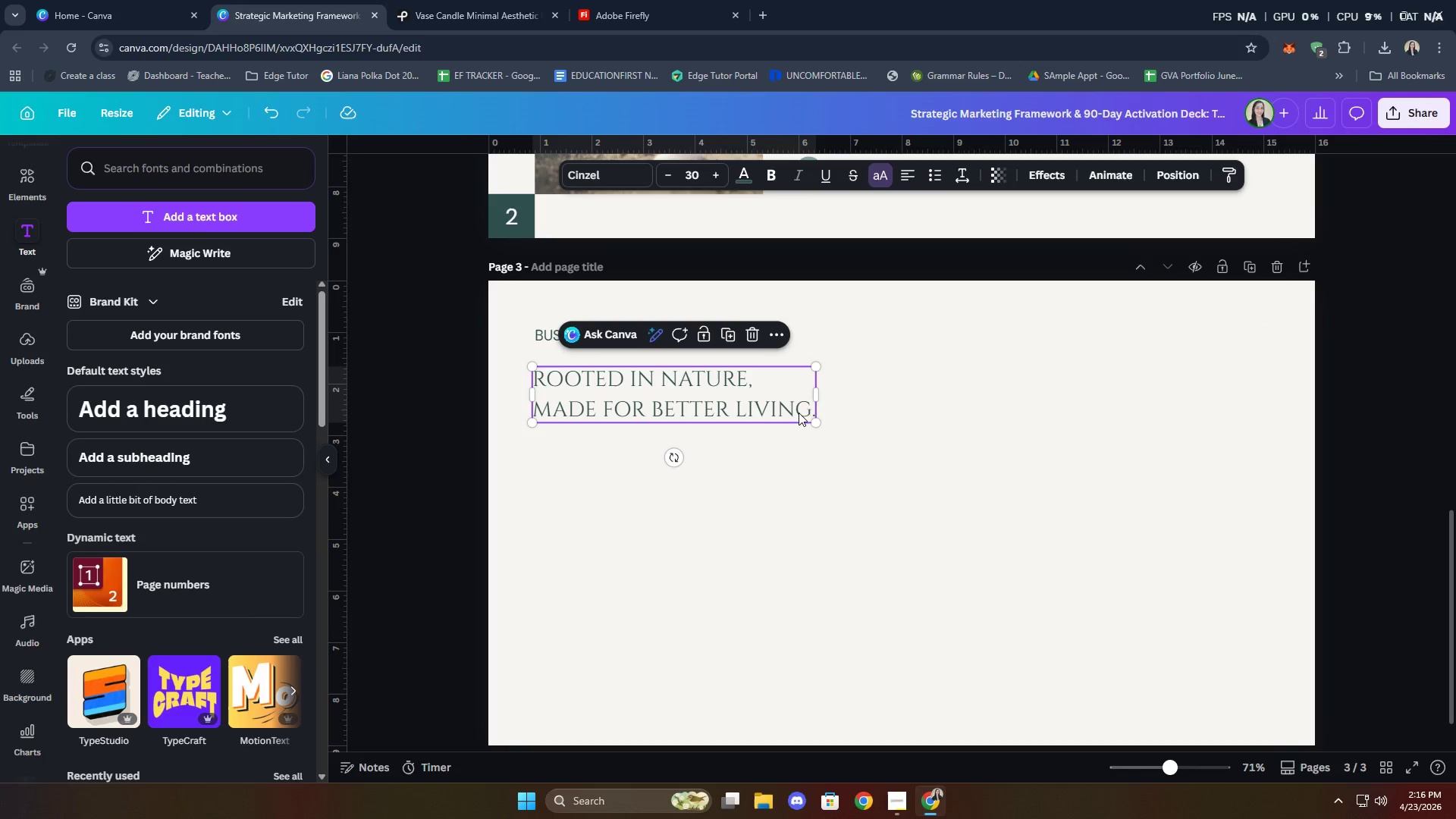 
left_click_drag(start_coordinate=[798, 410], to_coordinate=[804, 410])
 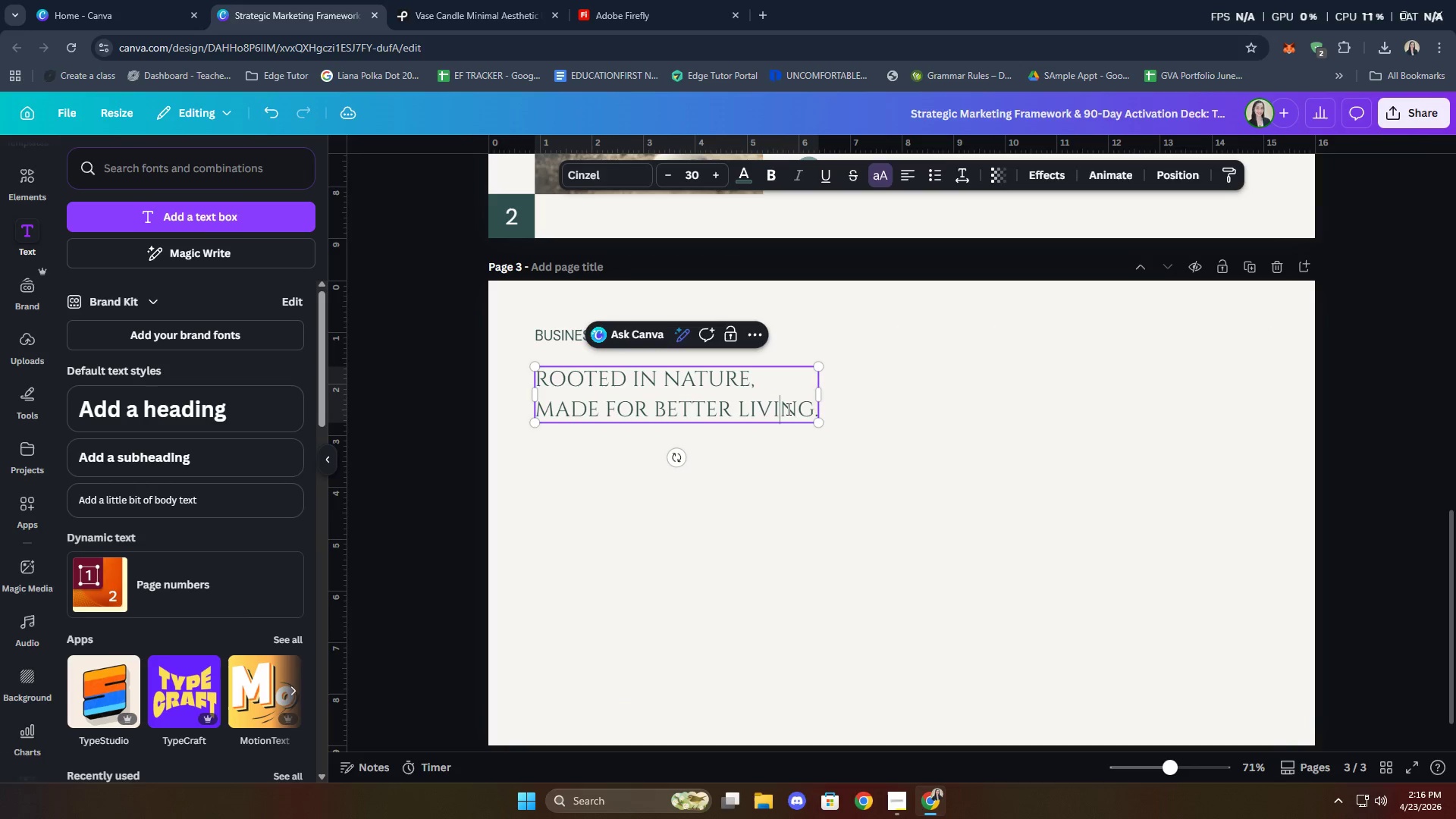 
double_click([787, 409])
 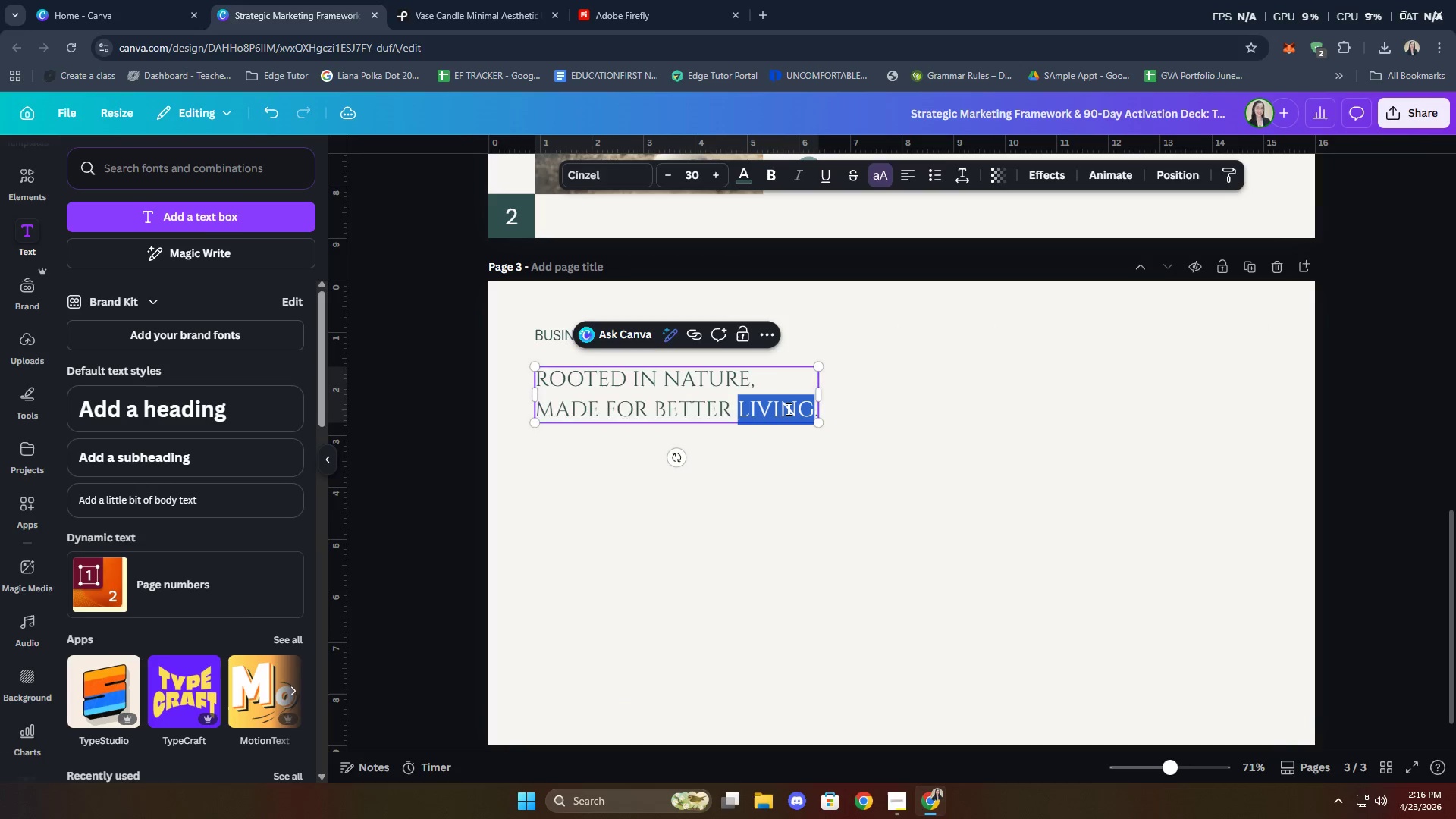 
triple_click([787, 409])
 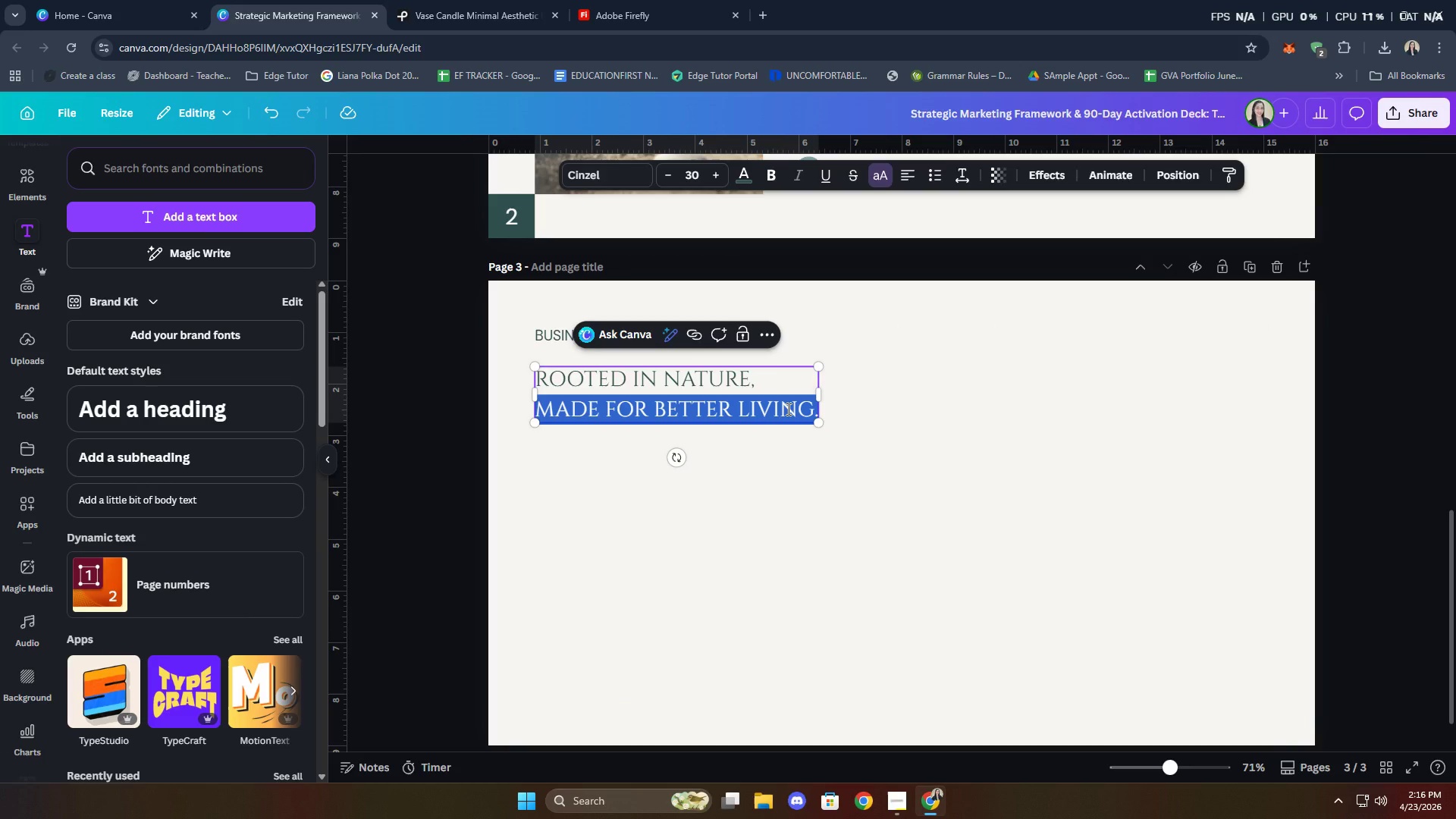 
key(Control+A)
 